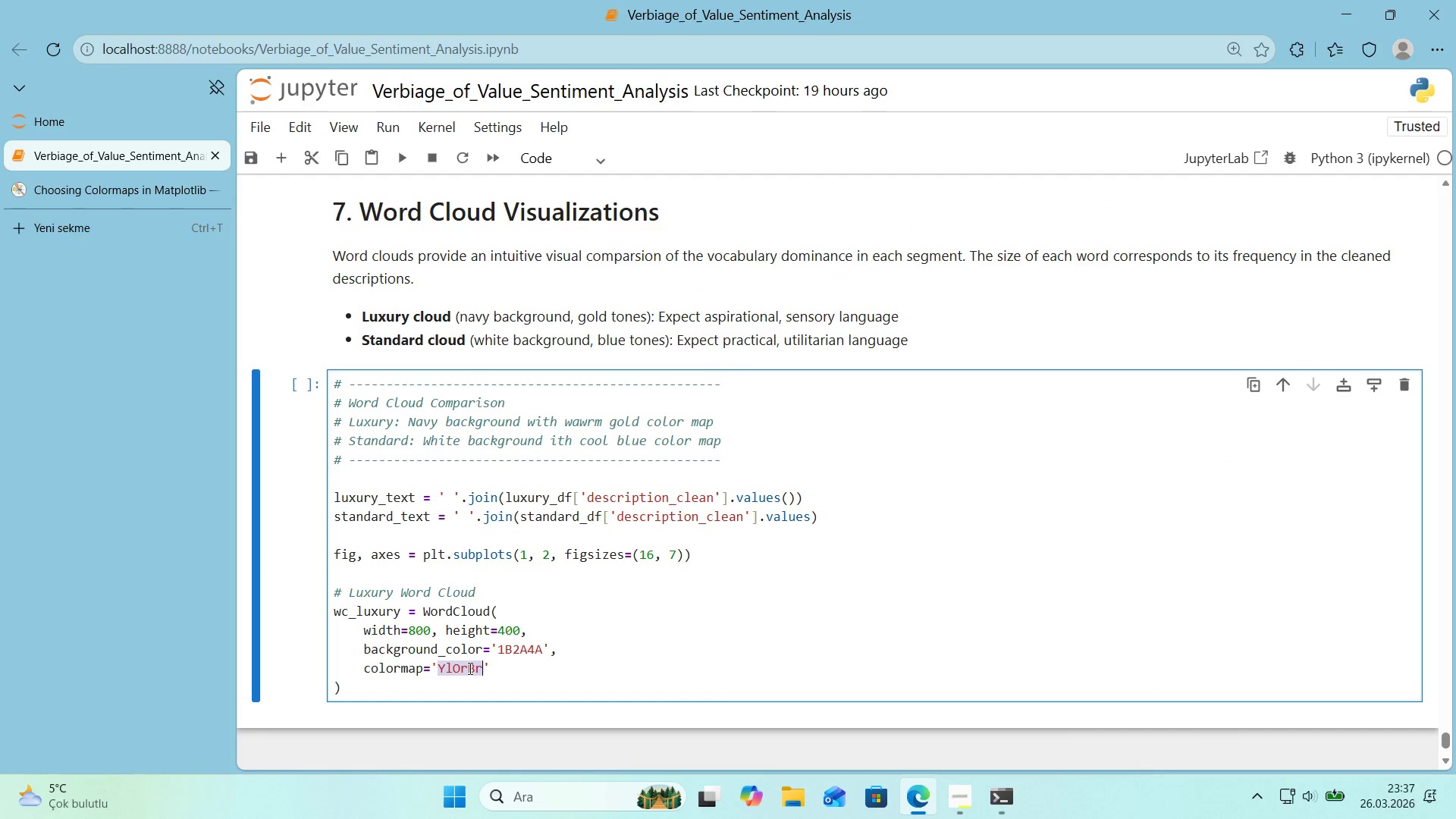 
key(Control+V)
 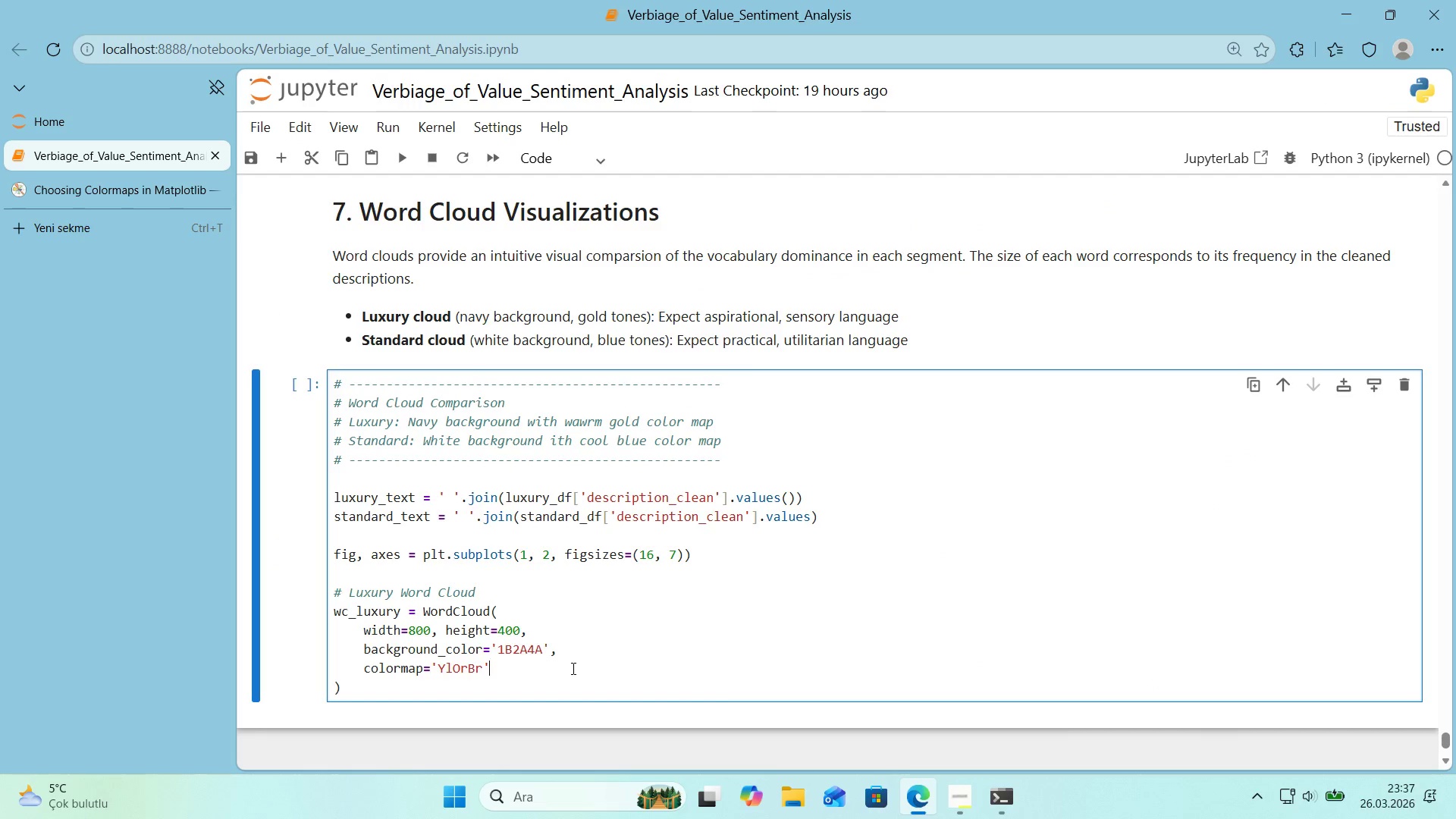 
key(Comma)
 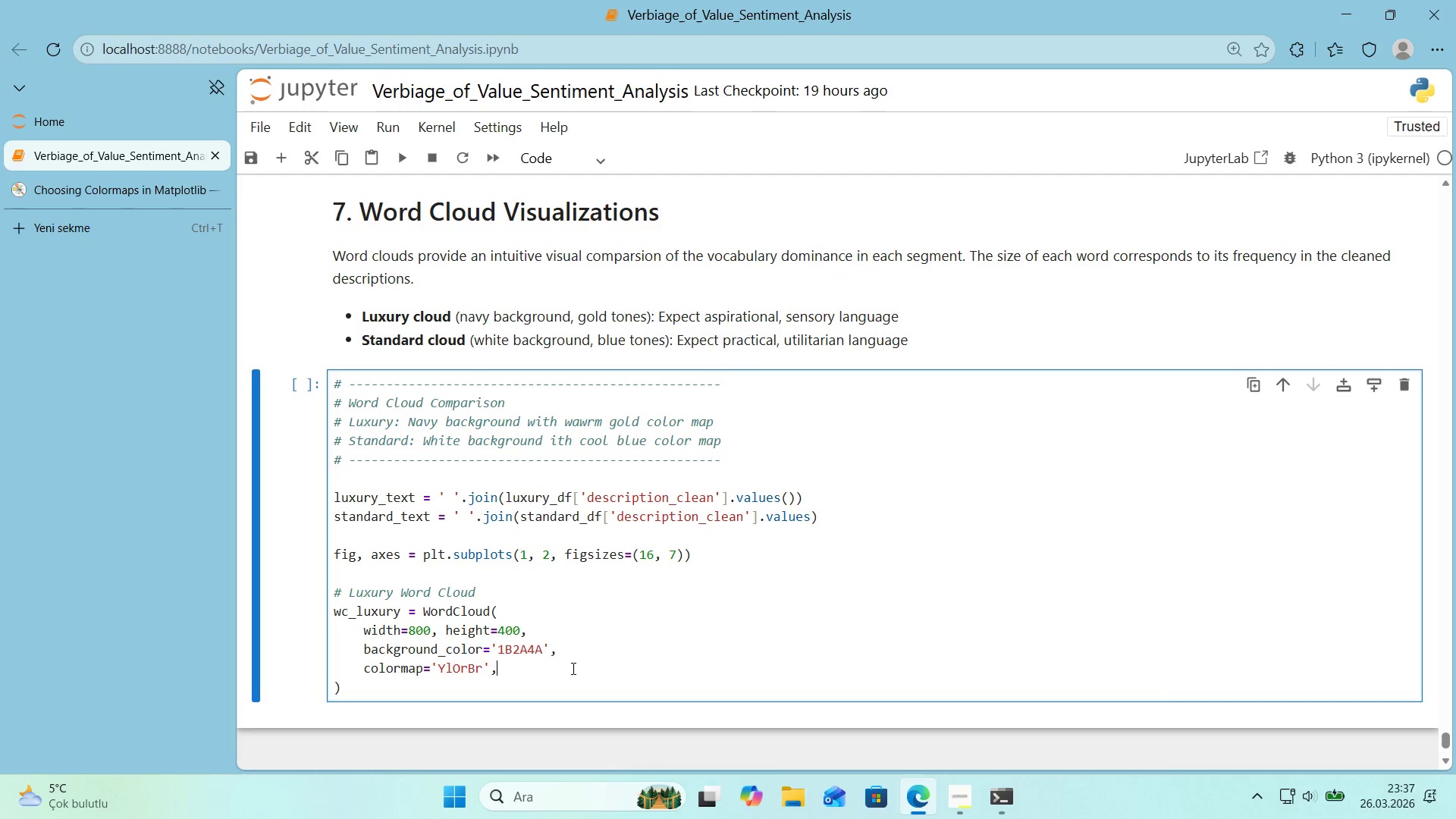 
key(Enter)
 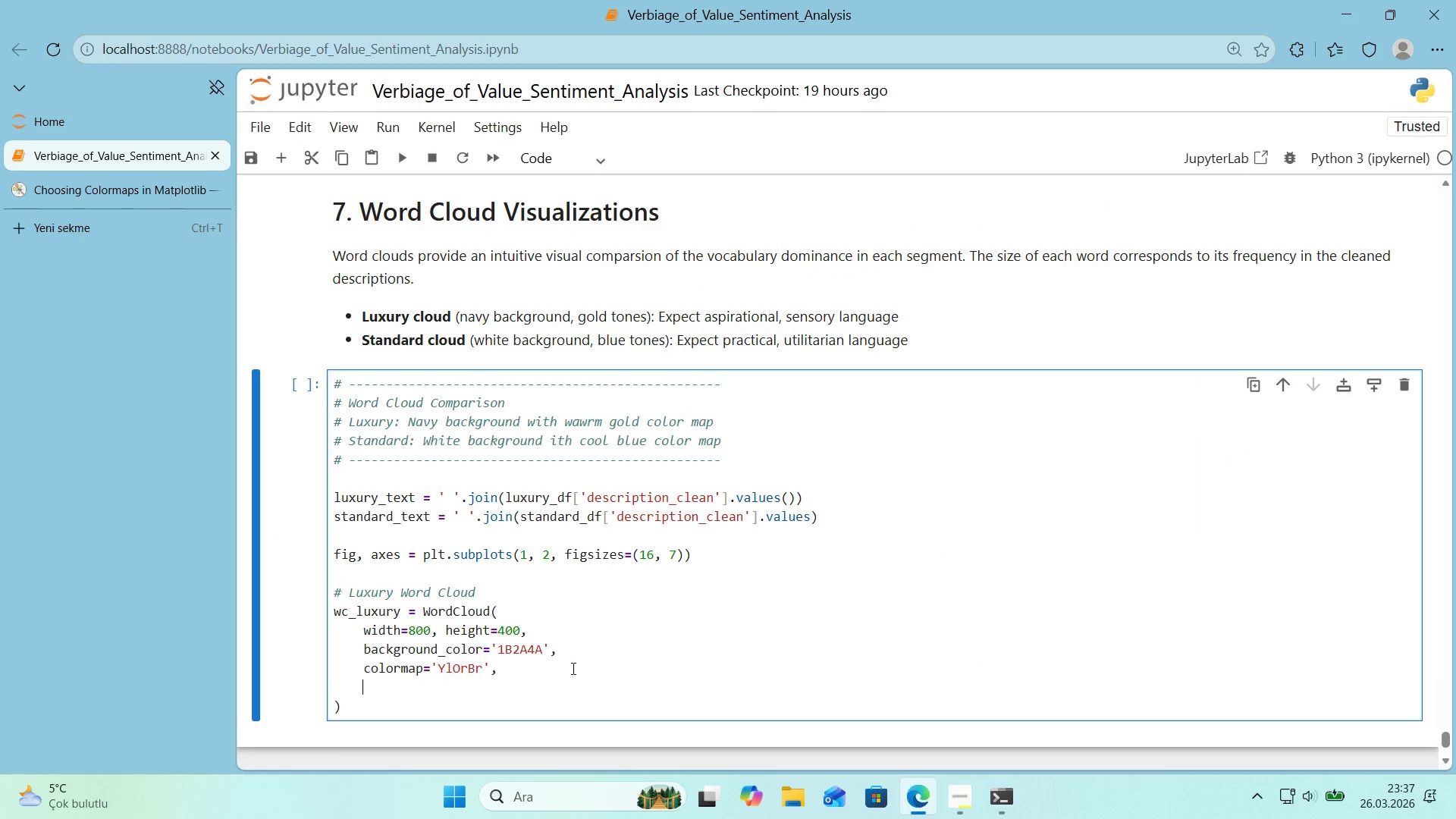 
type(max_words)80,)
 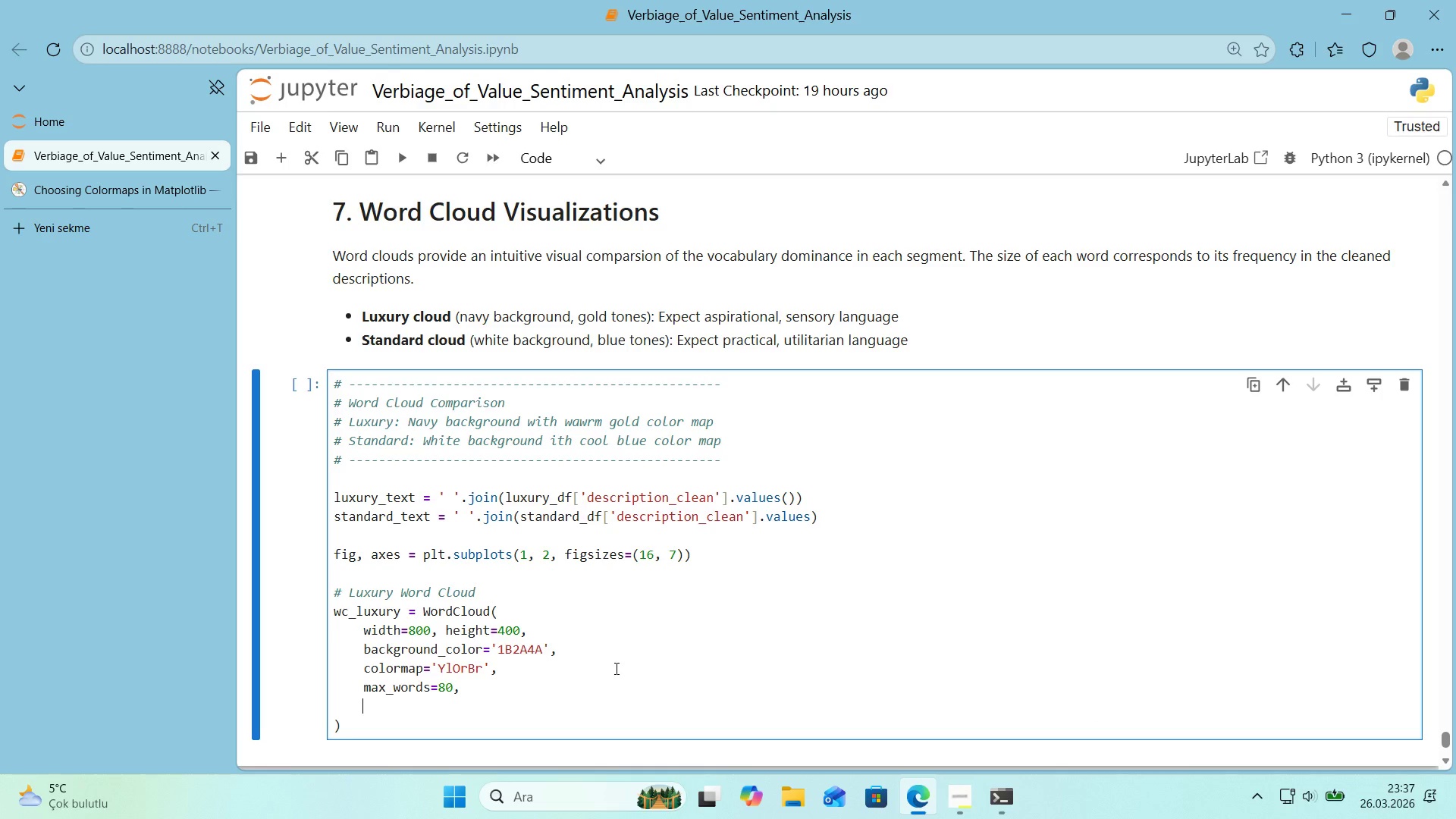 
 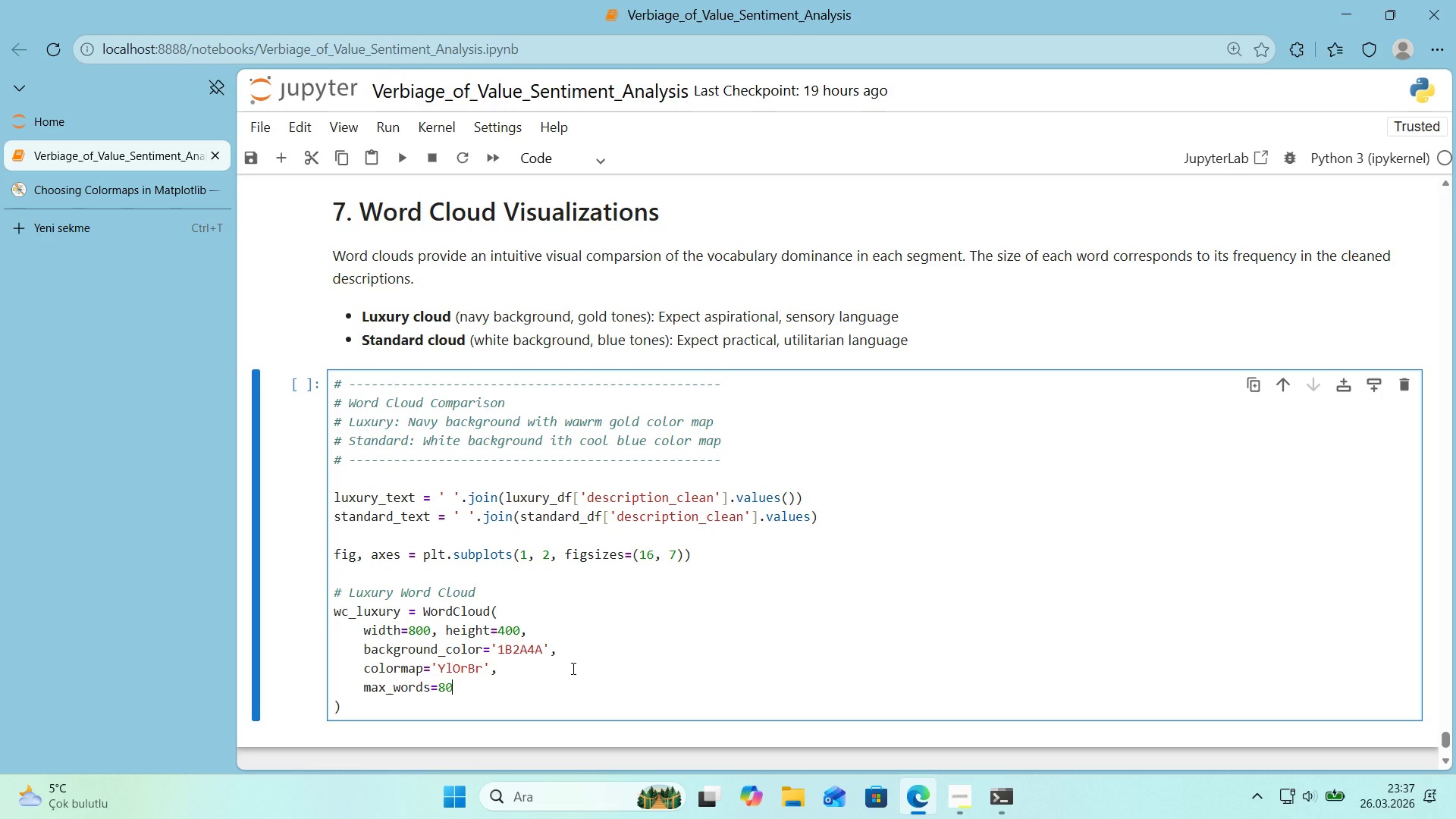 
key(Enter)
 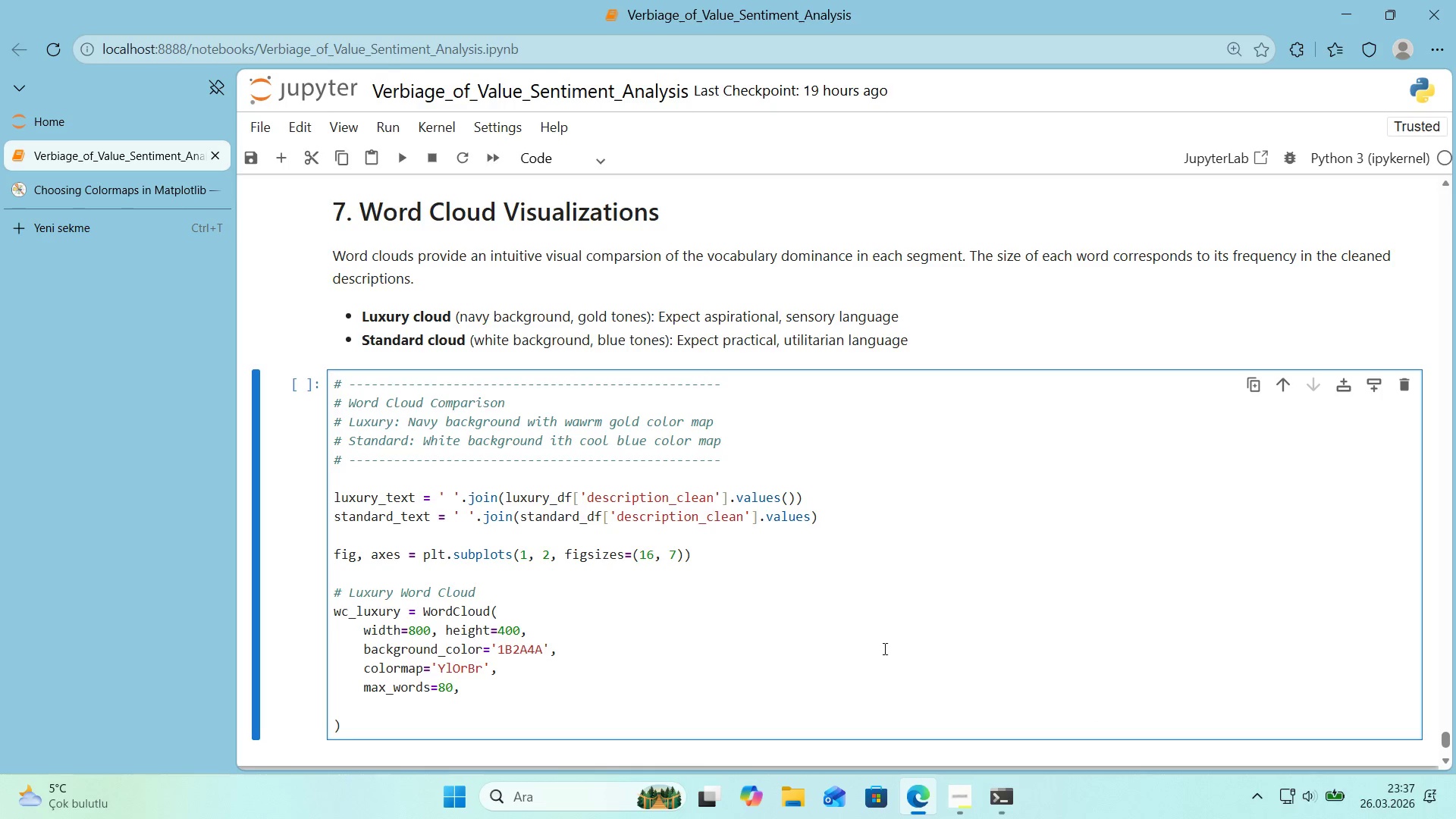 
scroll: coordinate [1012, 564], scroll_direction: down, amount: 2.0
 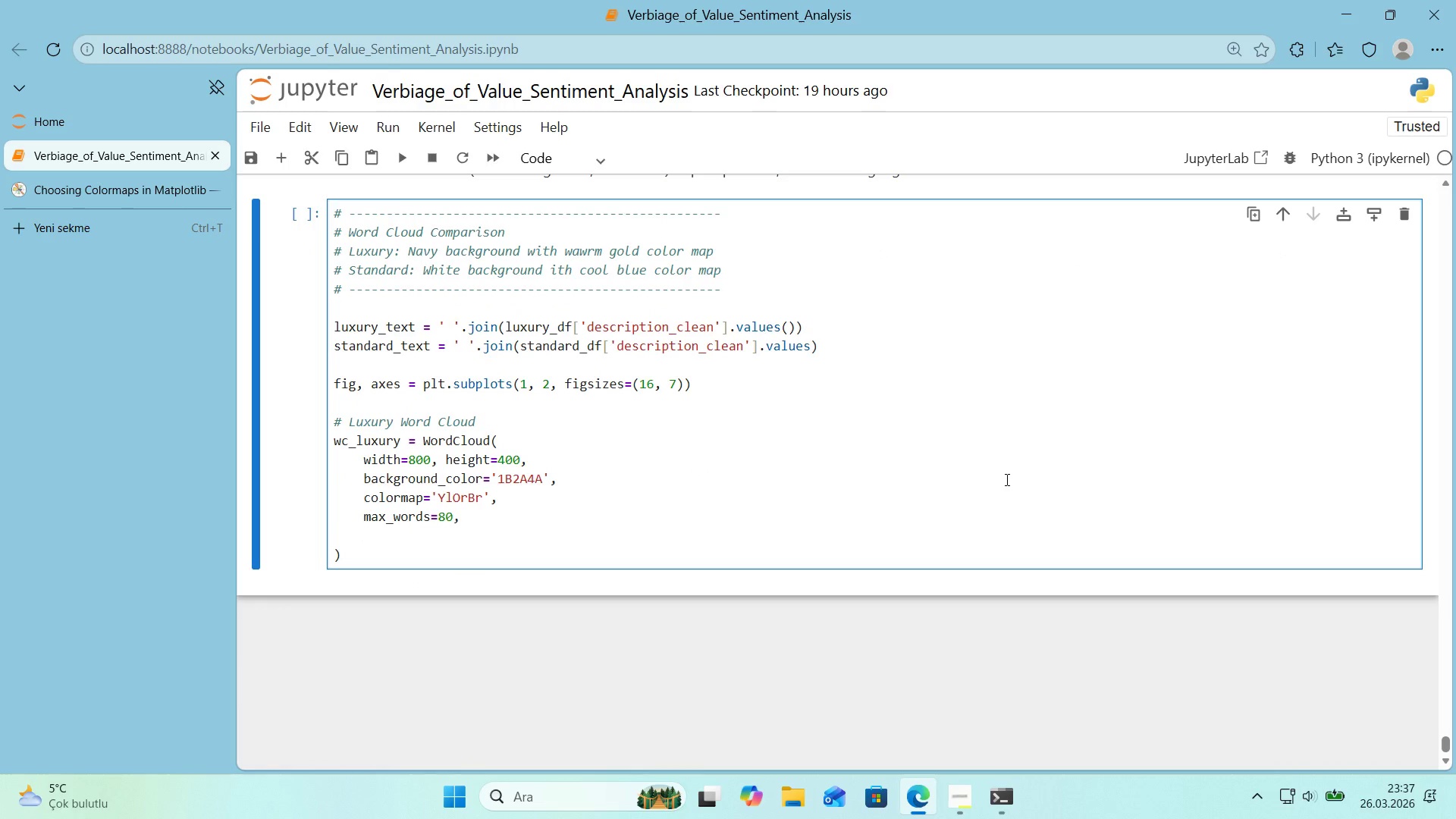 
type(max_font_s'ze)120,)
 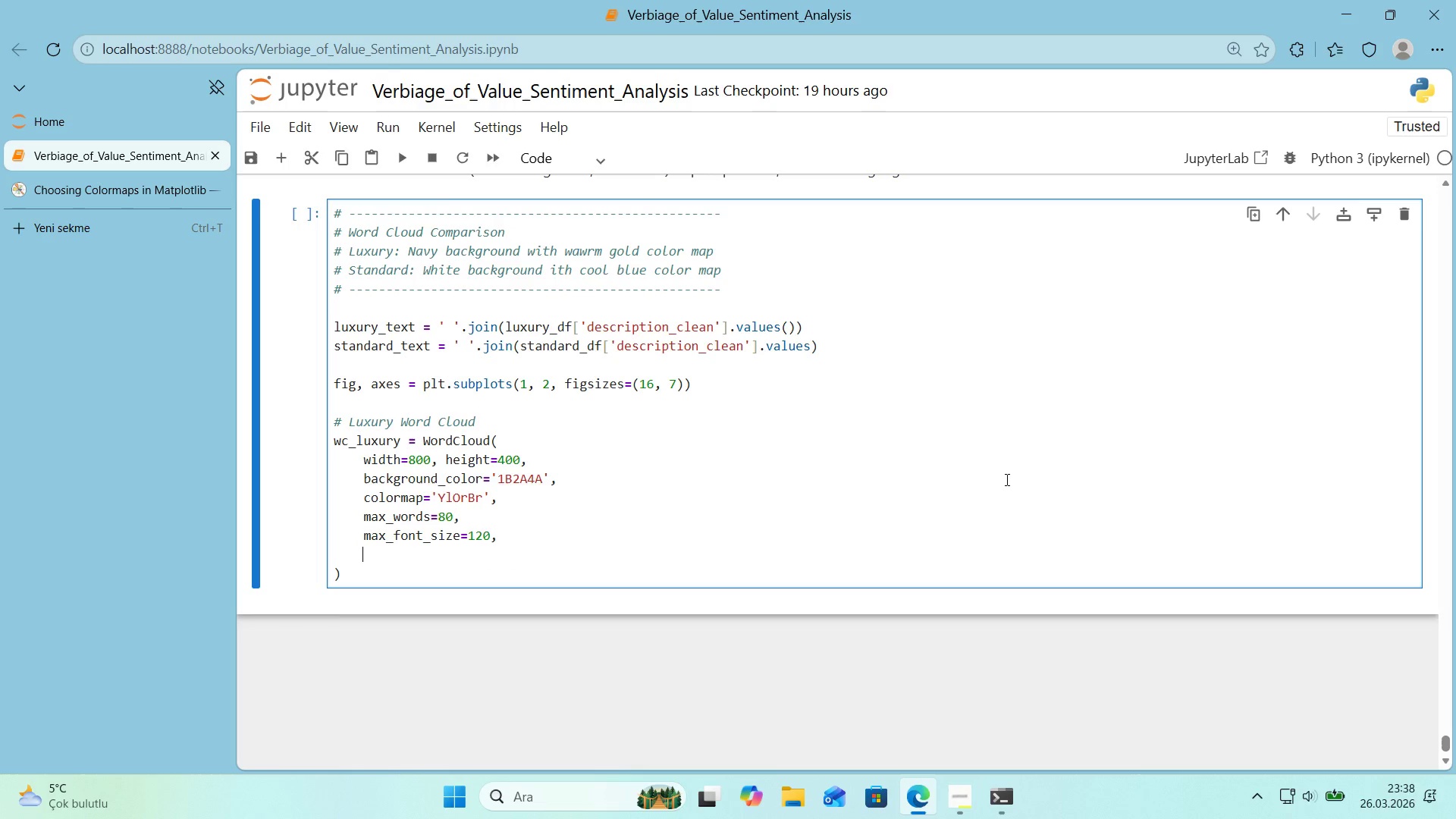 
 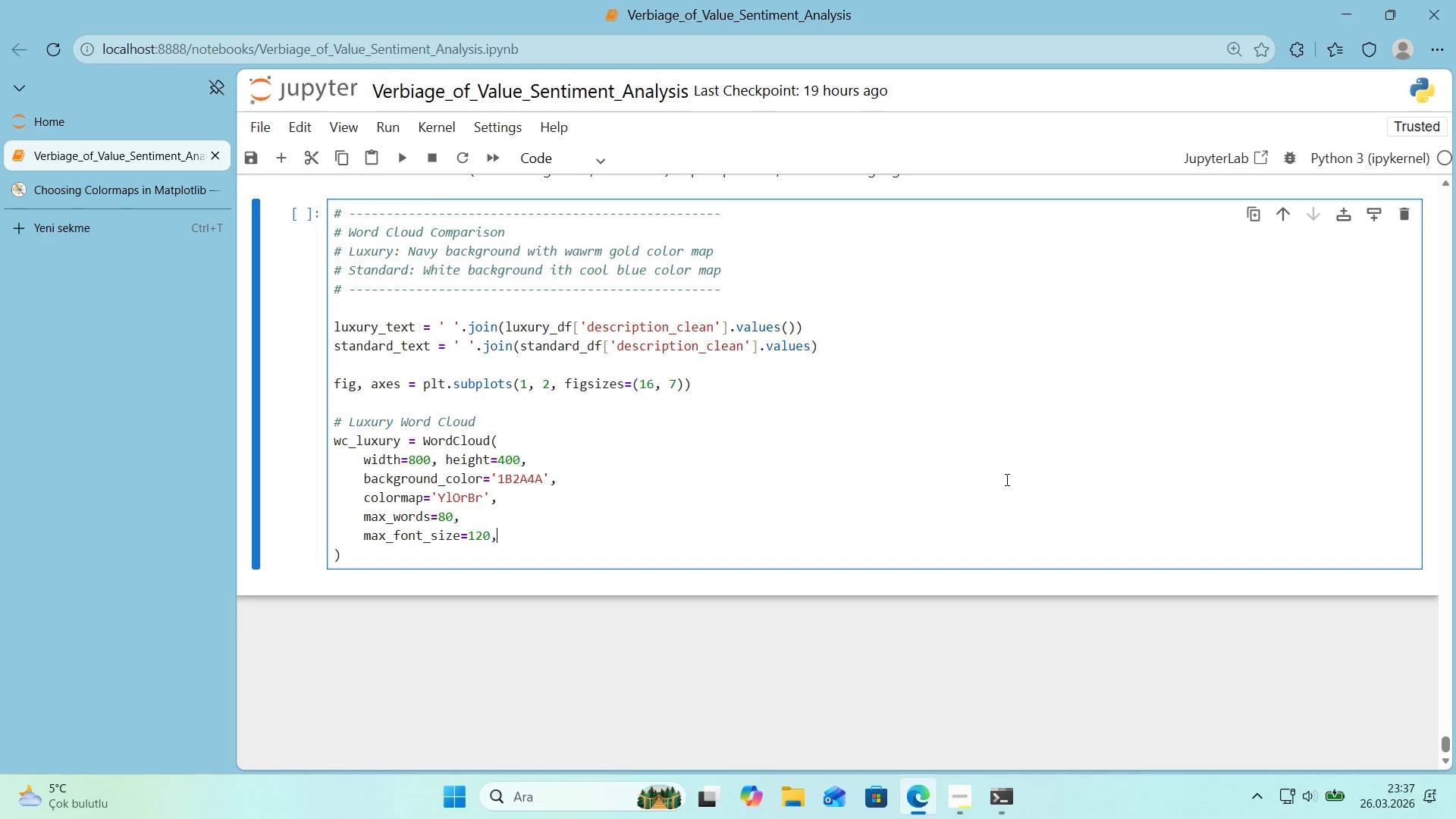 
key(Enter)
 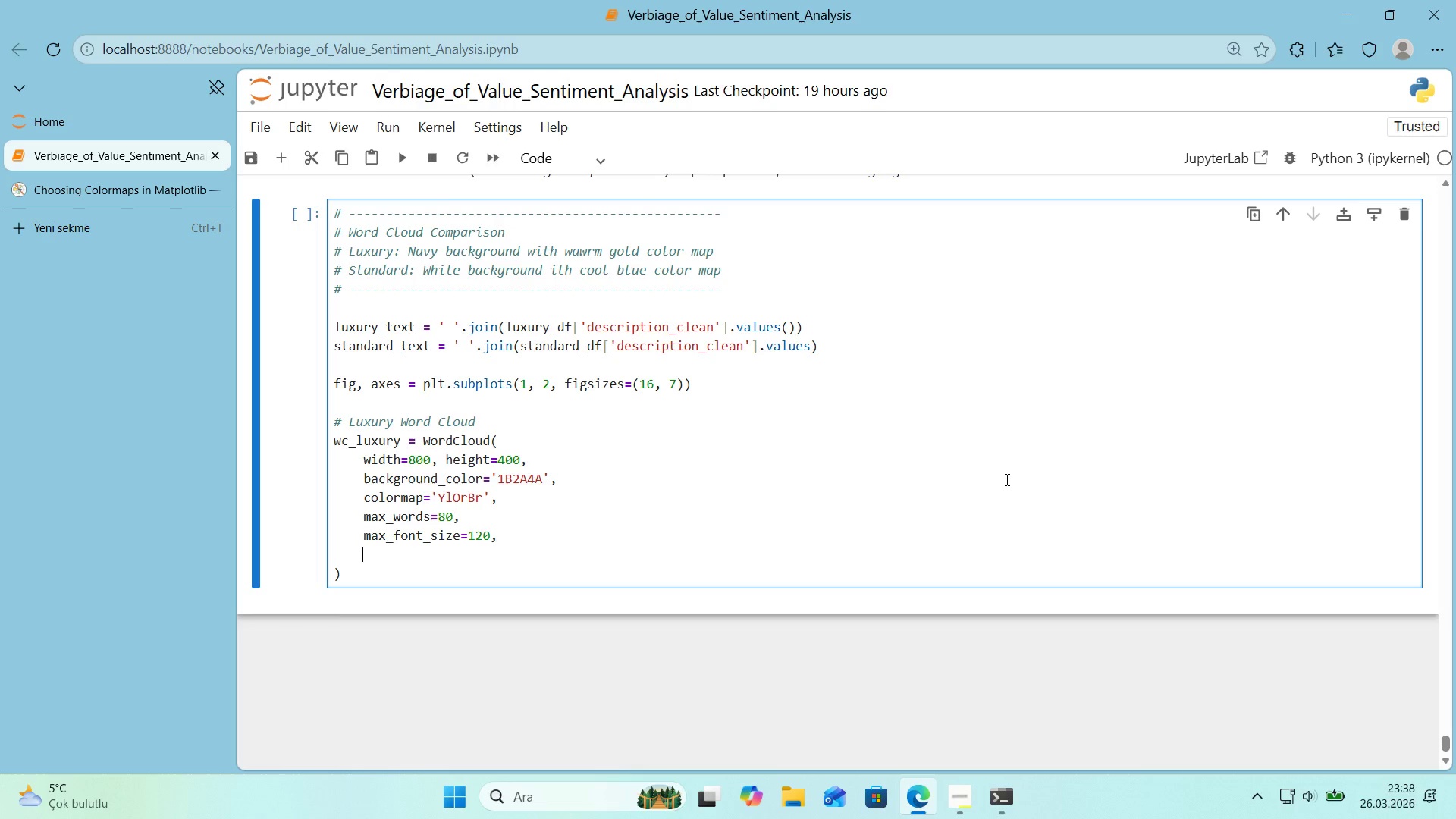 
type(m'n_font_s'ze)10,)
 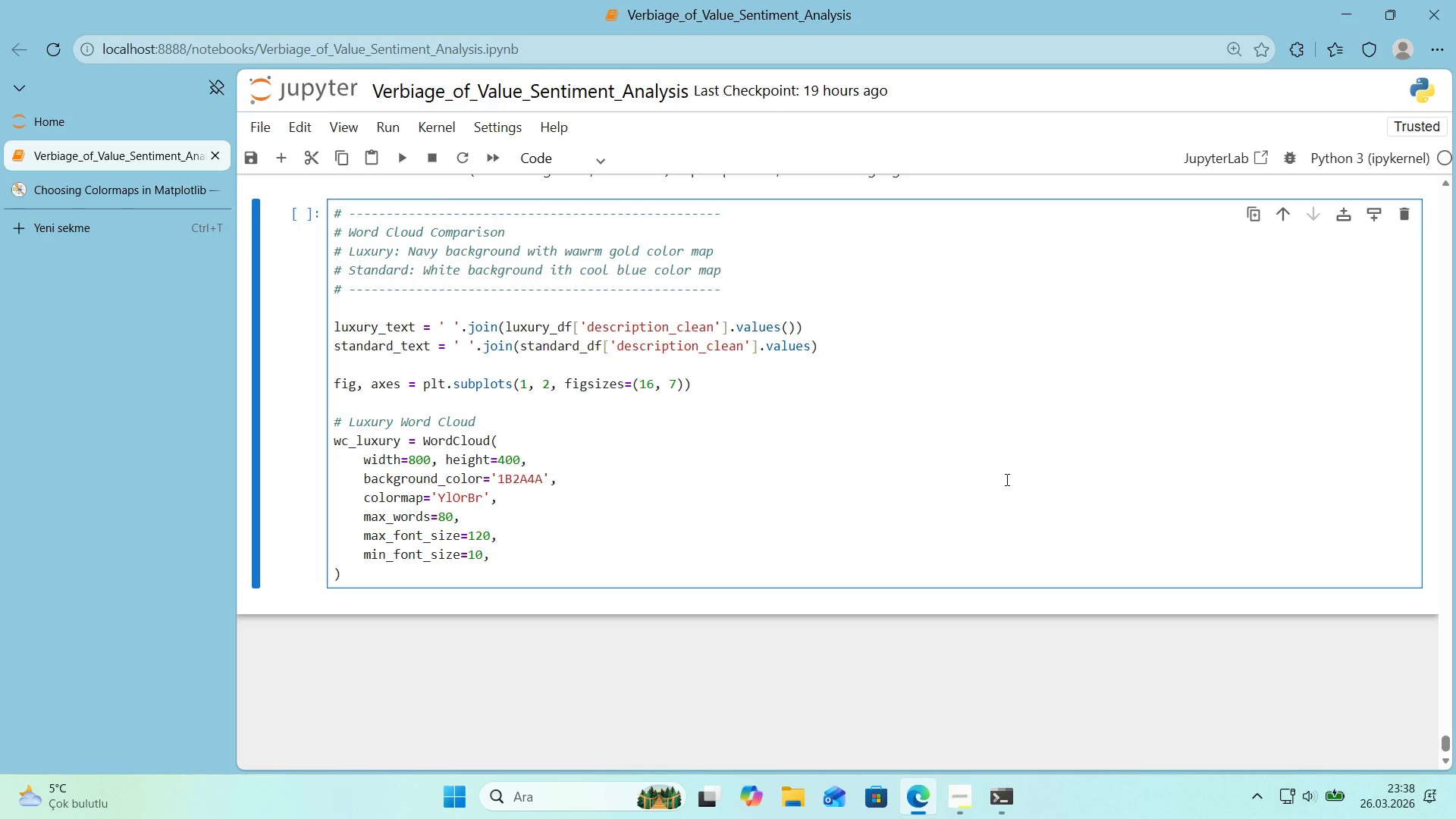 
key(Enter)
 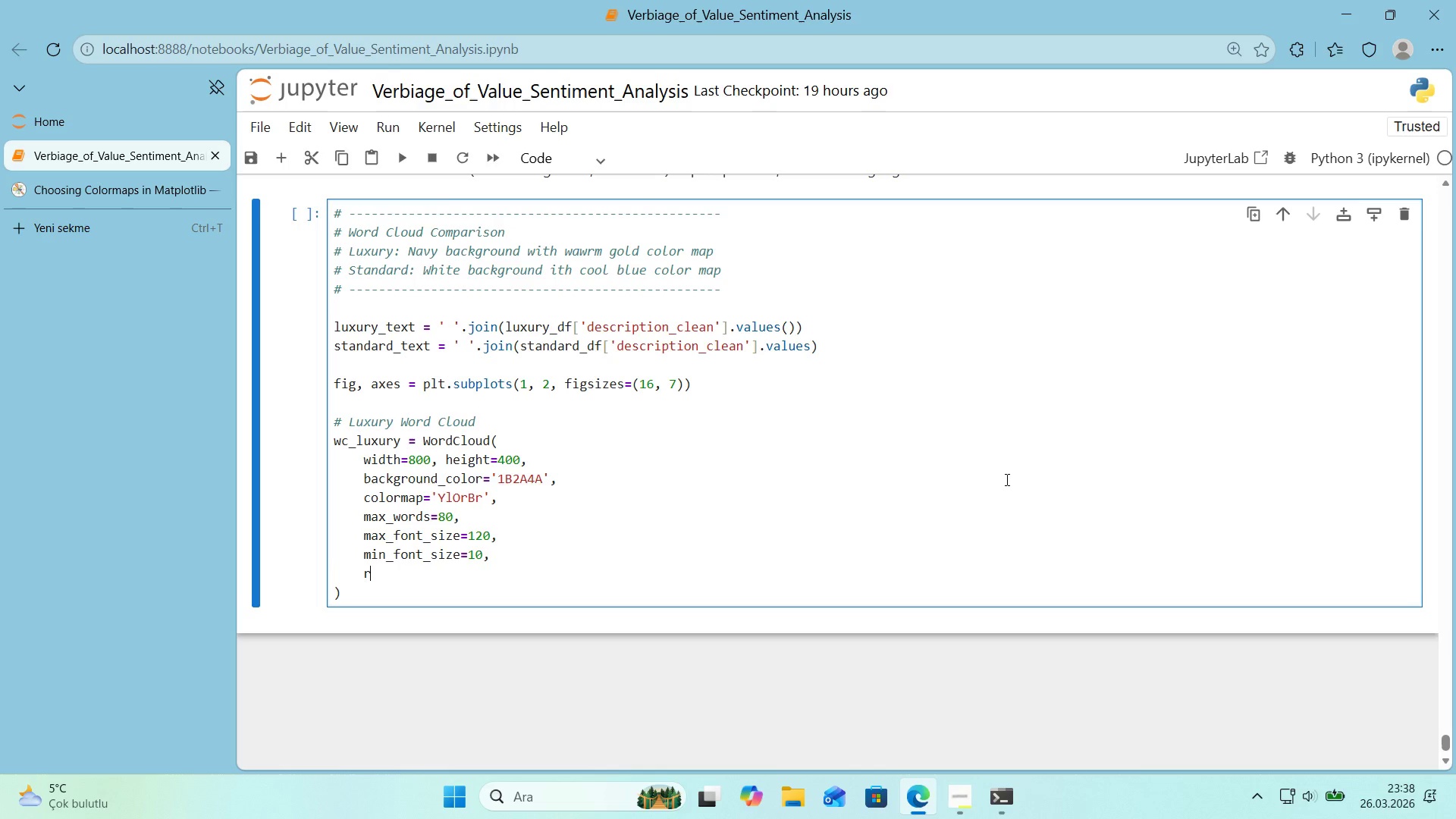 
type(randoms)
key(Backspace)
type(_Sta)
key(Backspace)
key(Backspace)
key(Backspace)
type(S)
key(Backspace)
type(state)$2)
key(Backspace)
key(Backspace)
type(42,)
 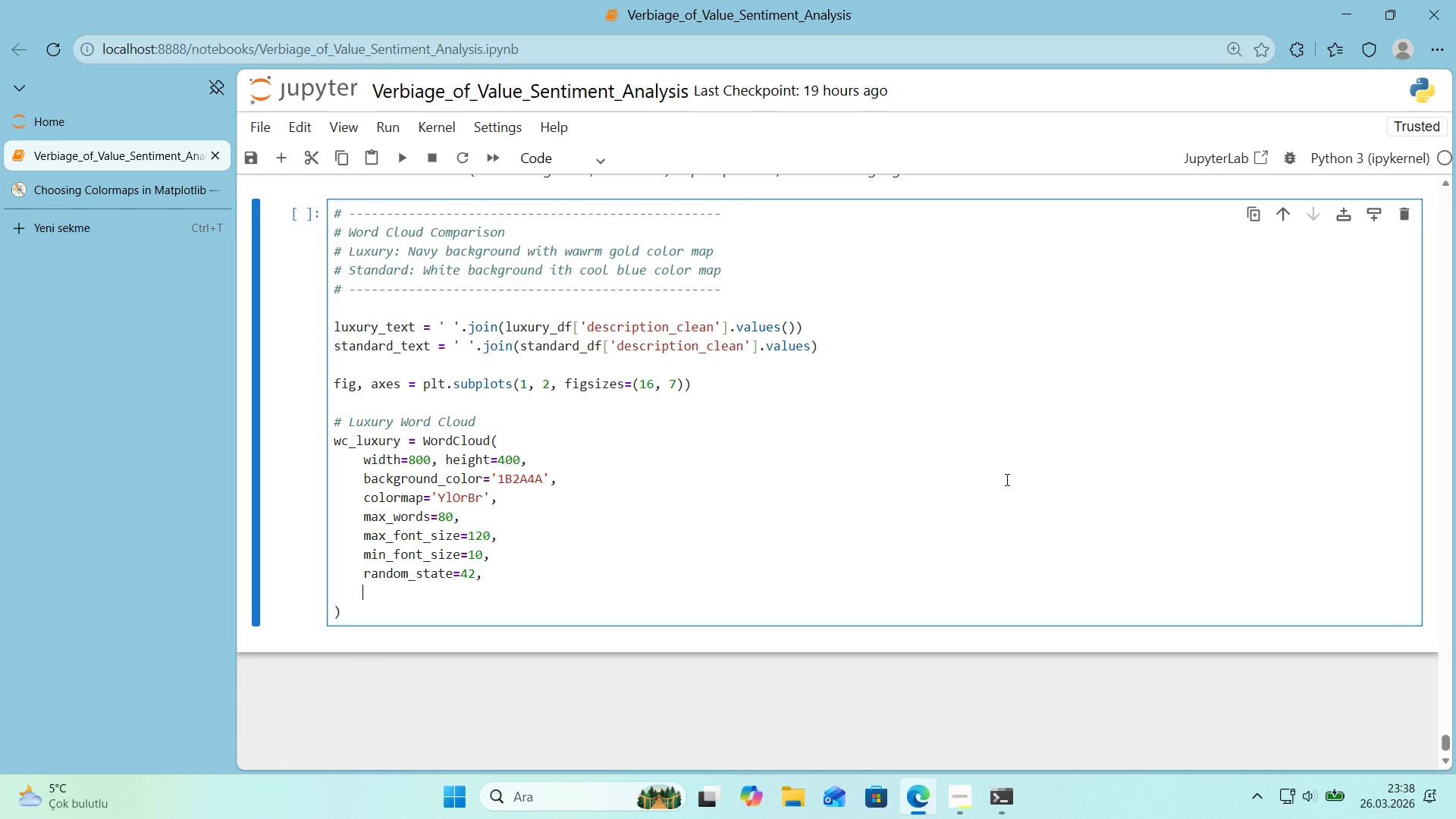 
 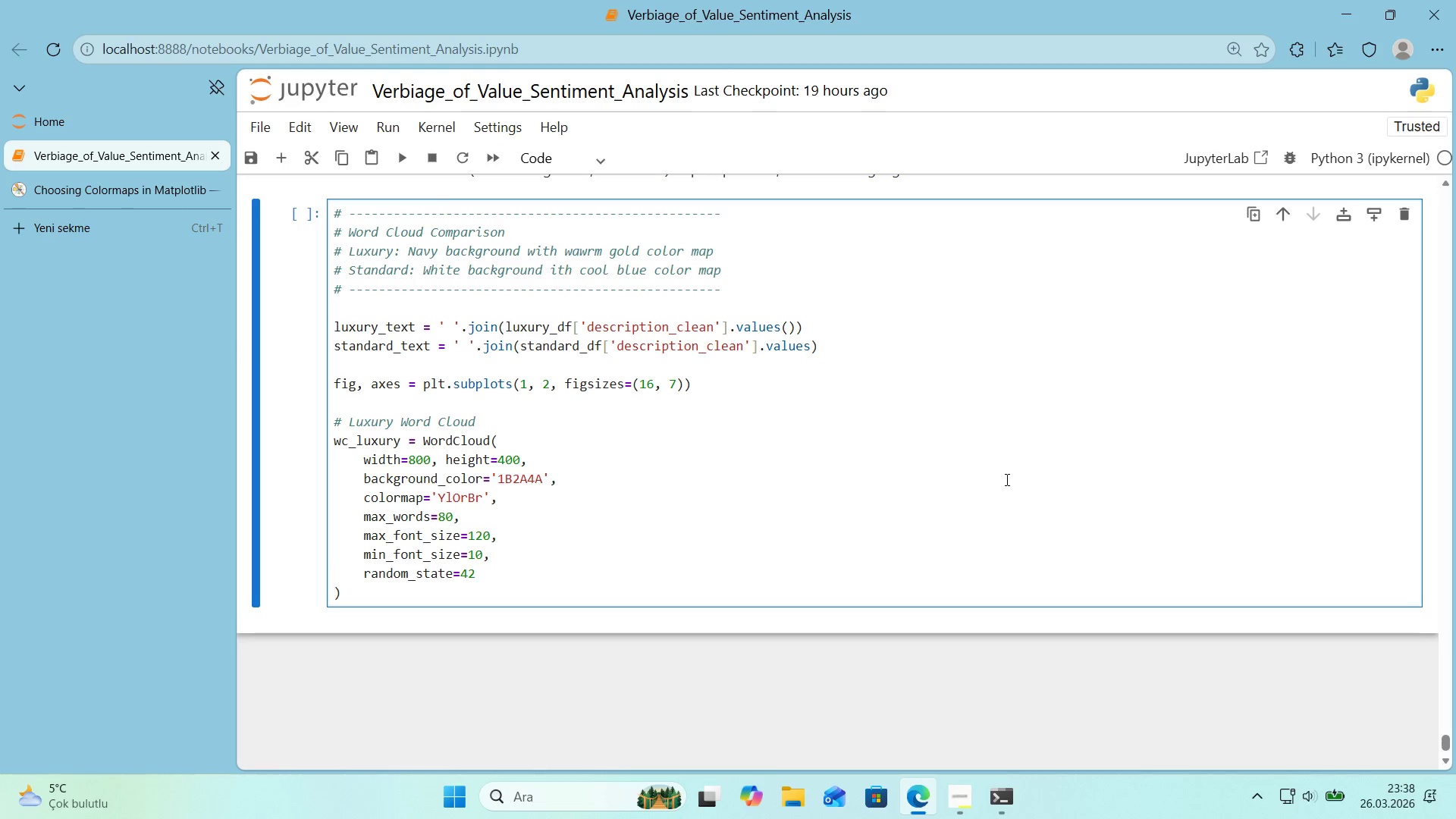 
key(Enter)
 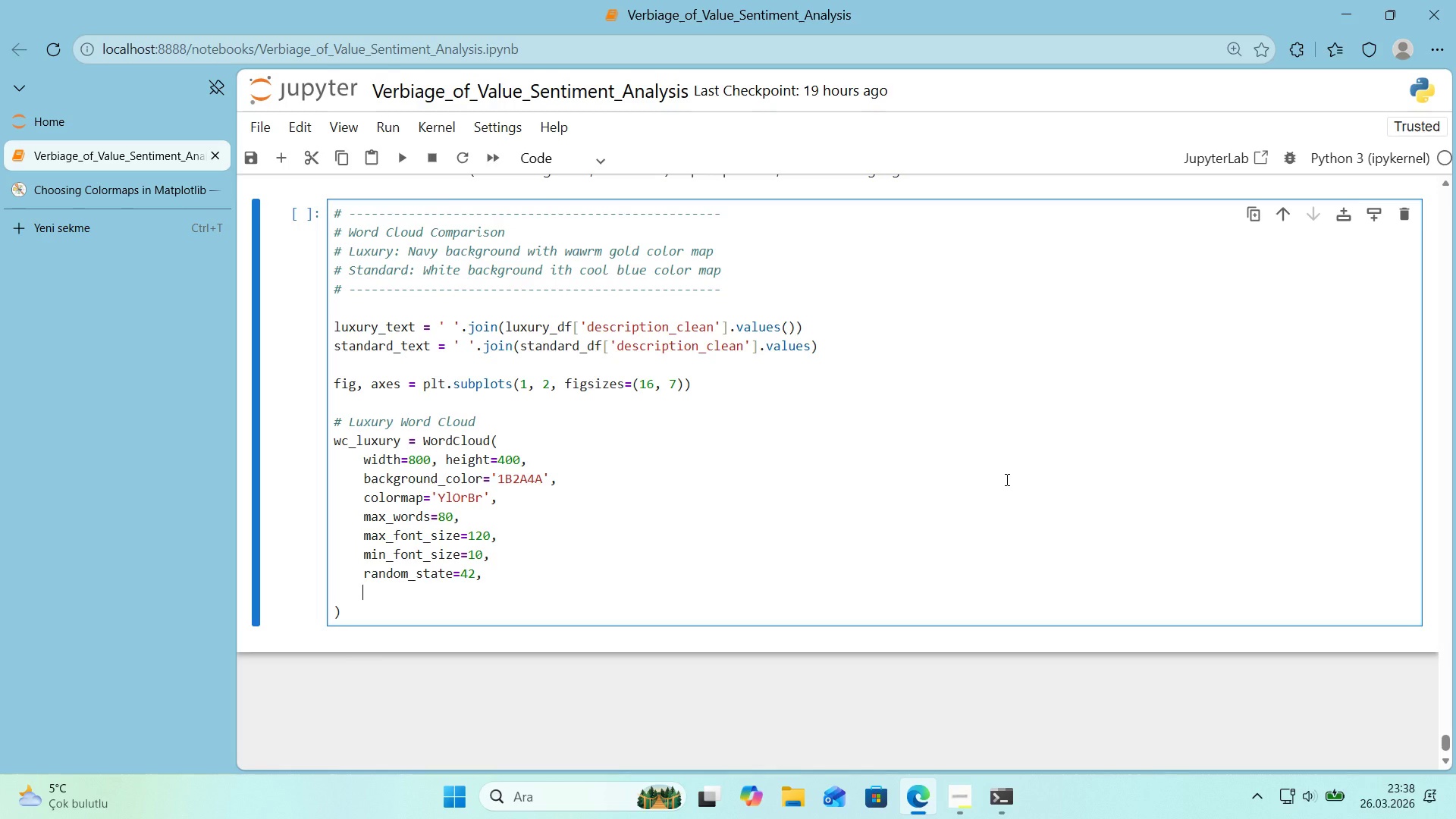 
type(contour_w'ddth)
key(Backspace)
key(Backspace)
key(Backspace)
type(th)2,)
 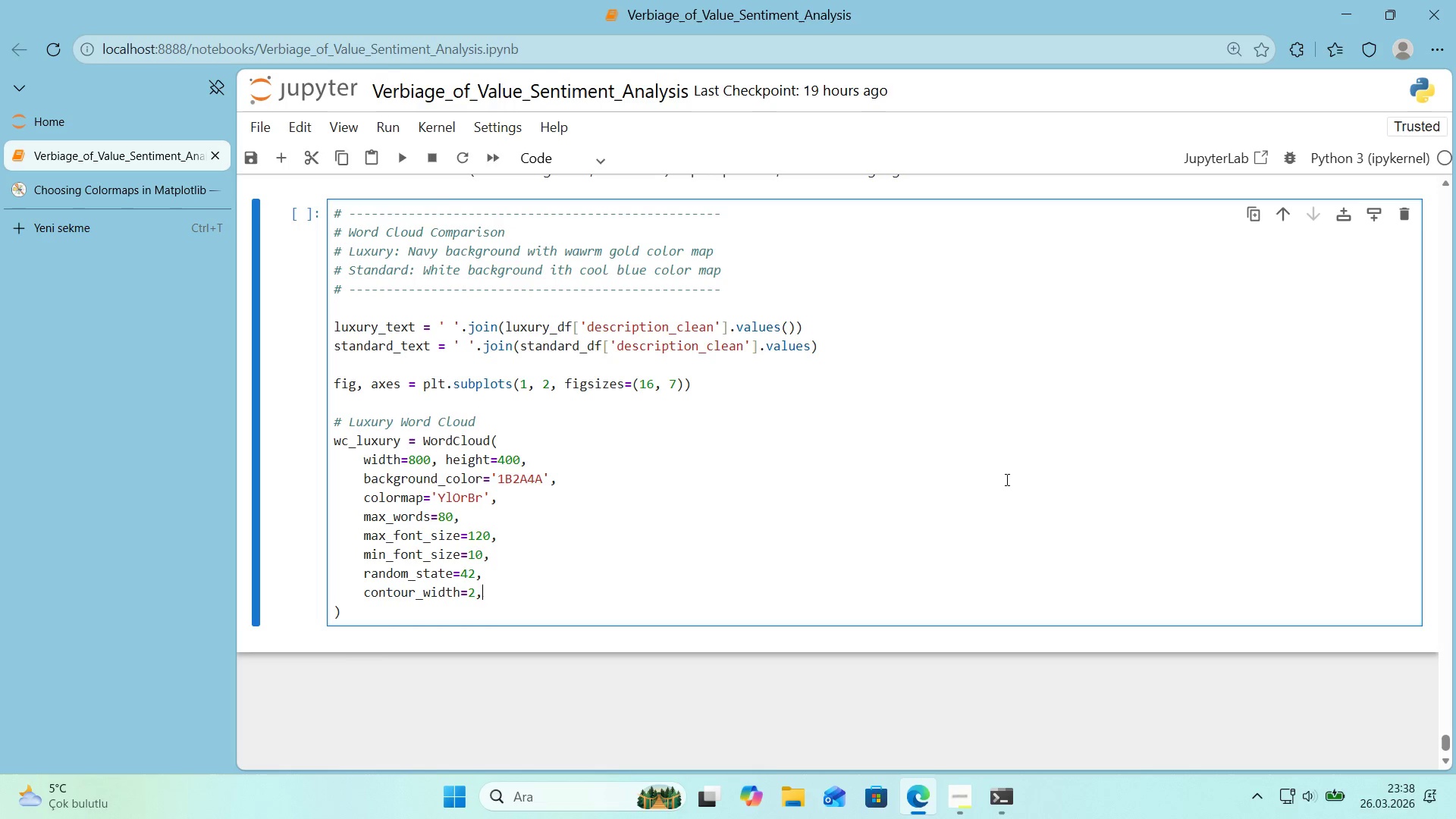 
key(Enter)
 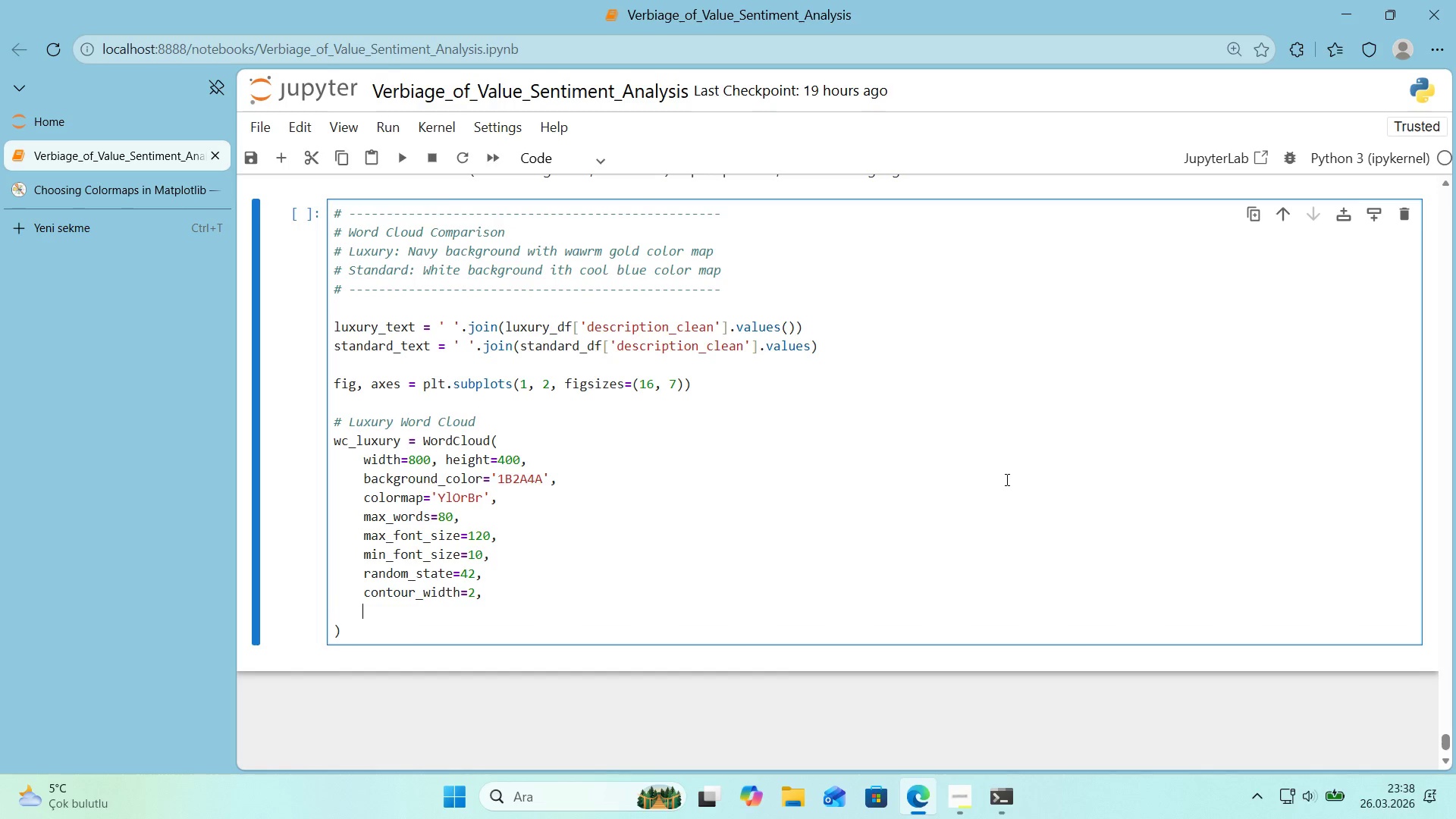 
type(contour_color)COLORS)
 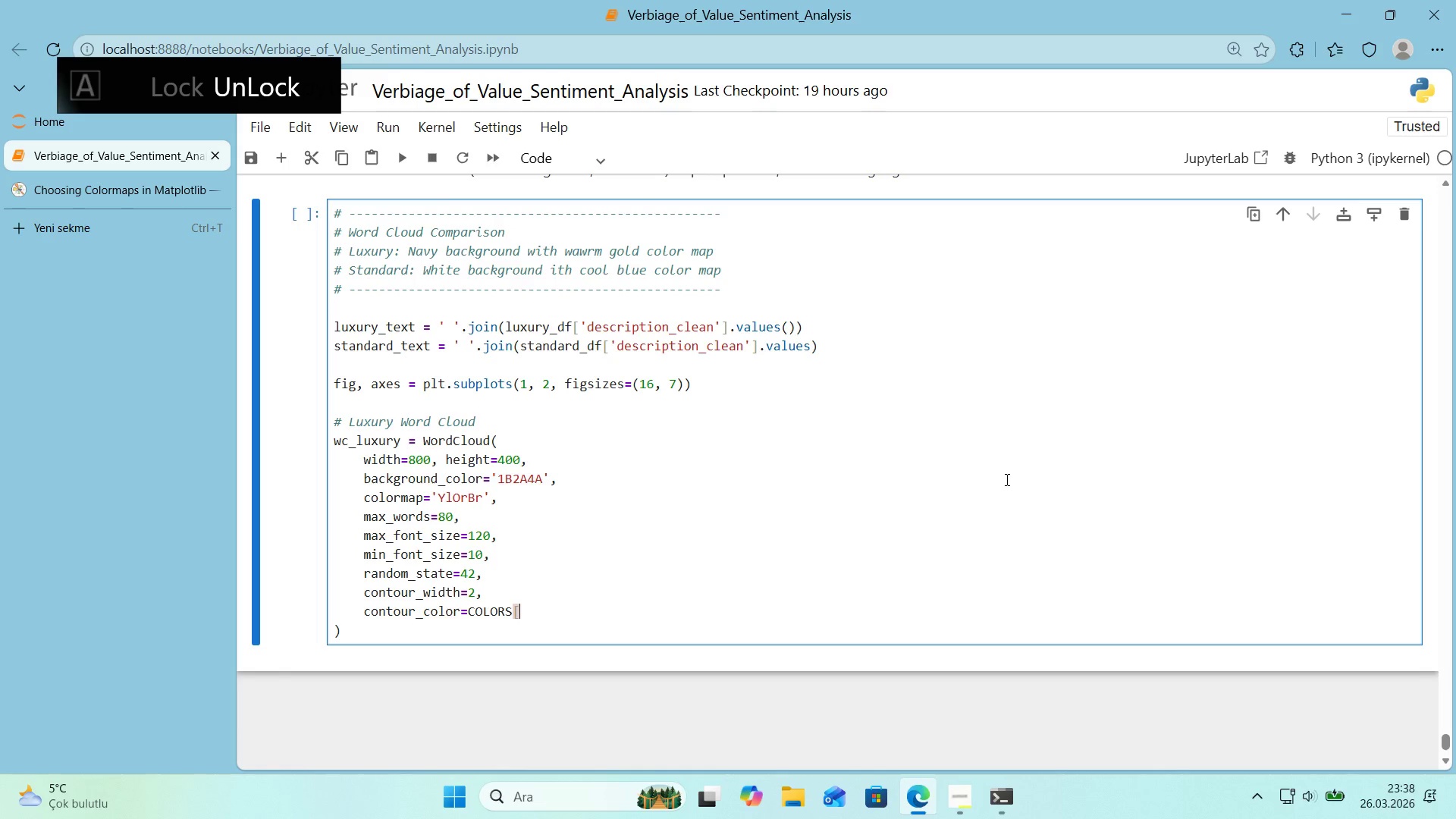 
key(Alt+Control+8)
 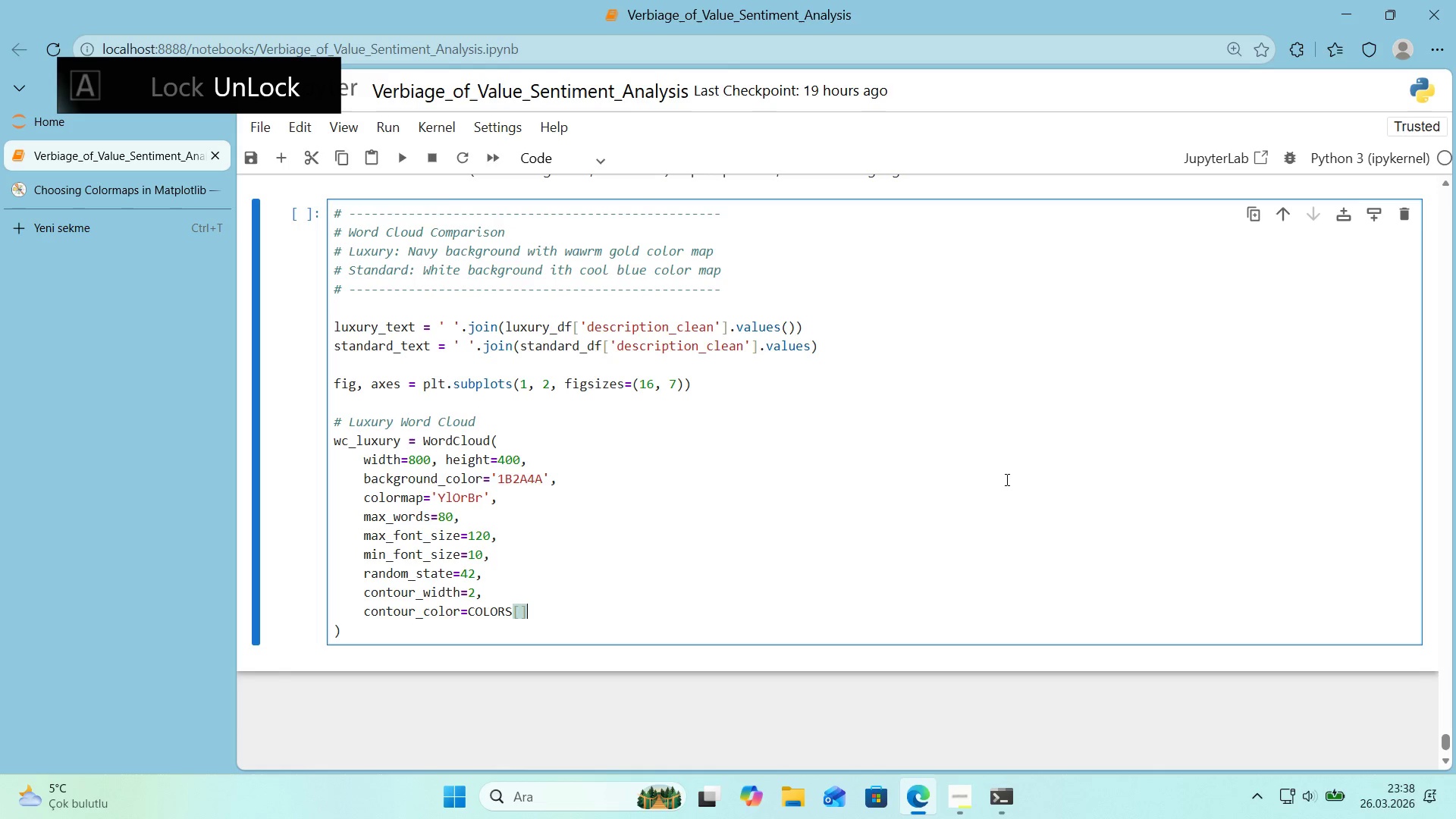 
key(Alt+Control+9)
 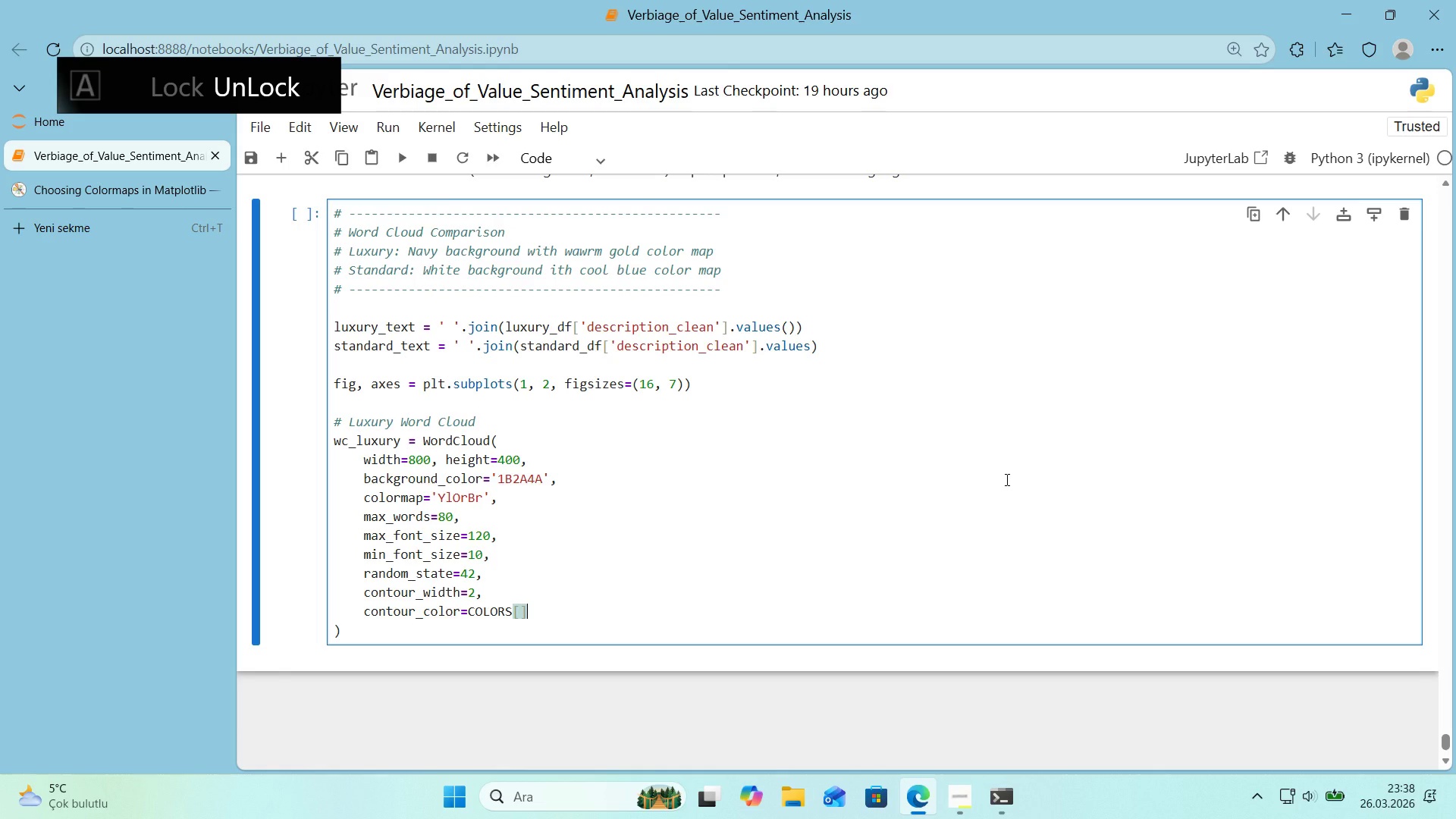 
key(ArrowLeft)
 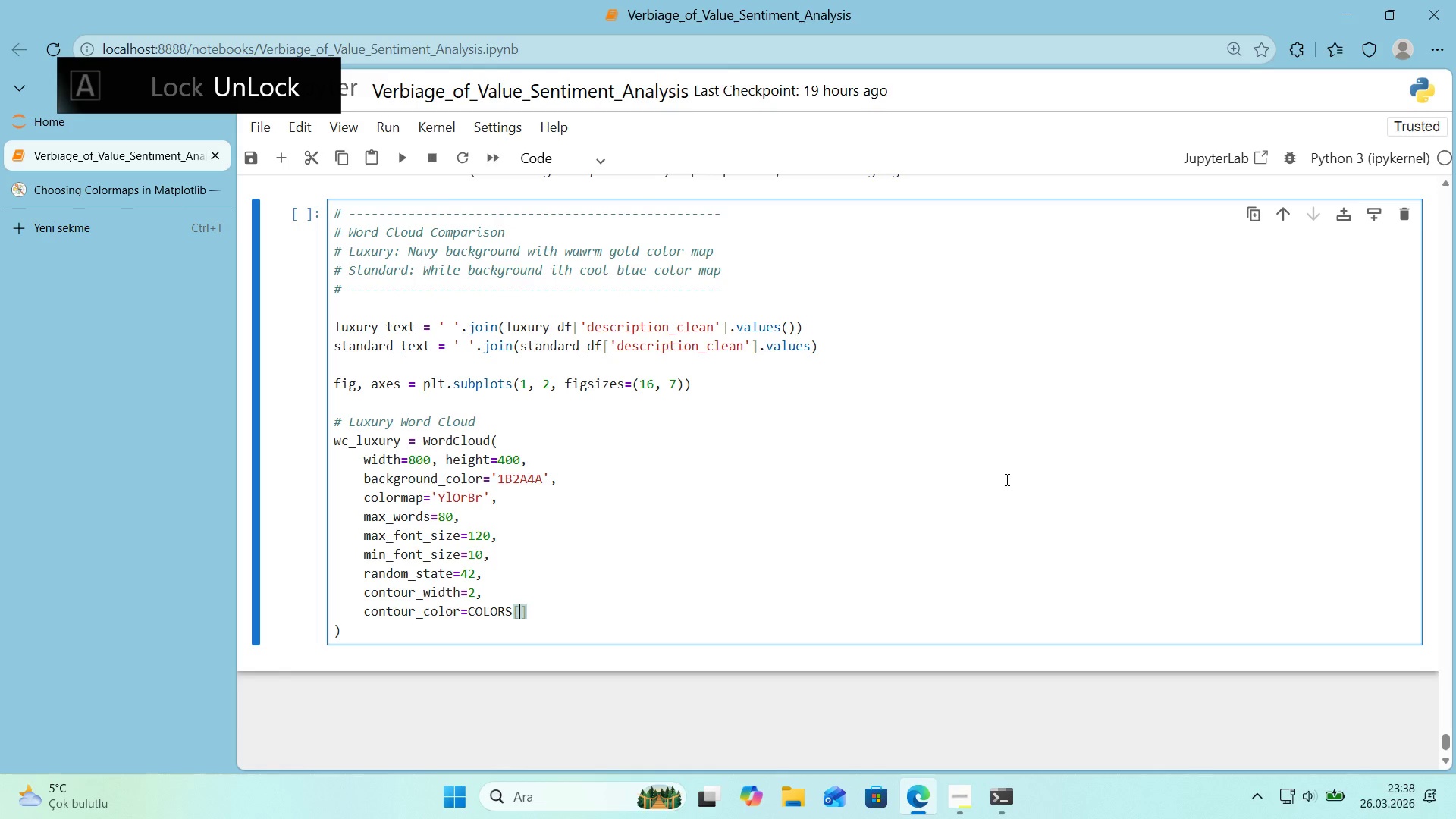 
type(@@)
 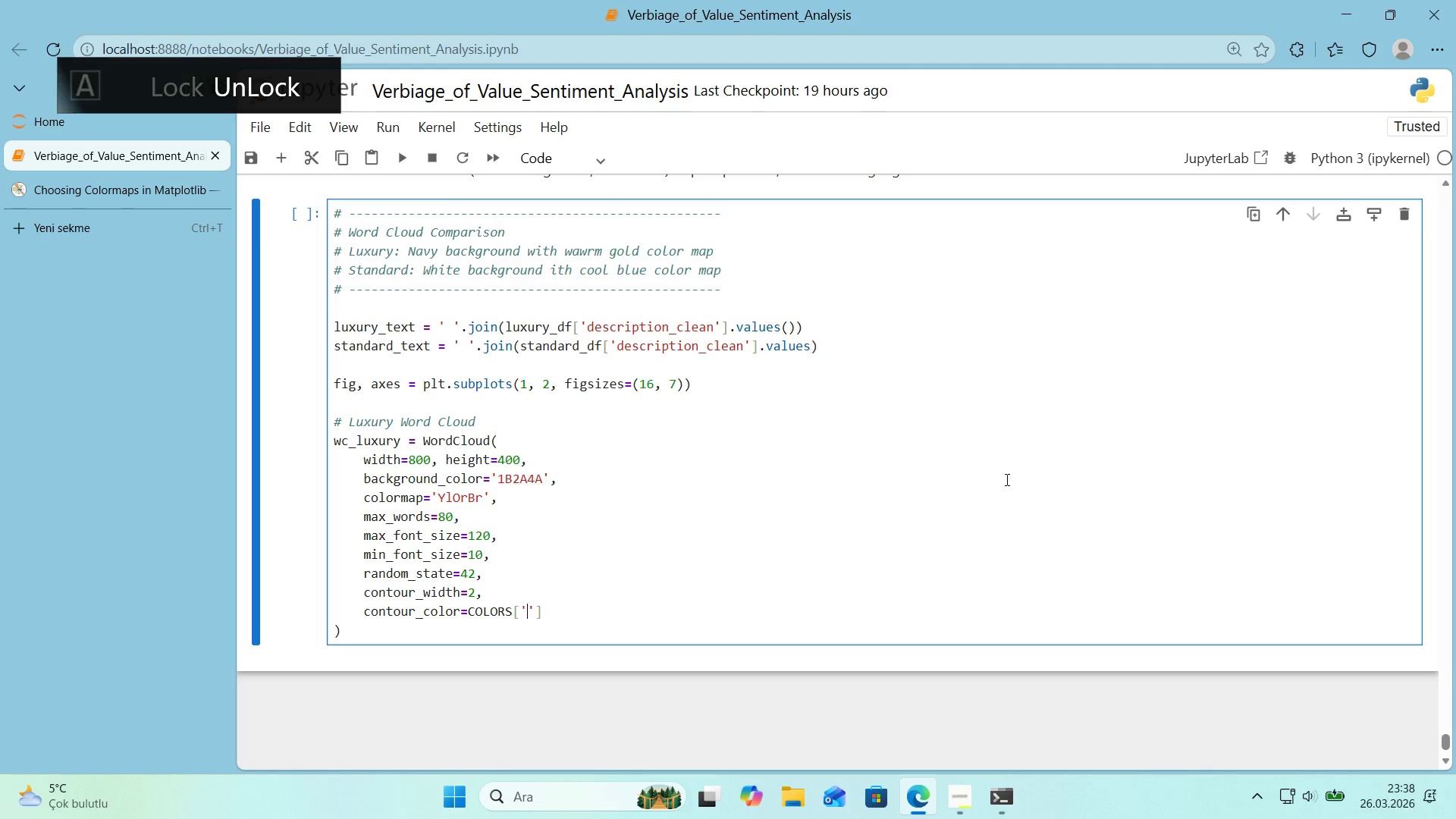 
key(ArrowLeft)
 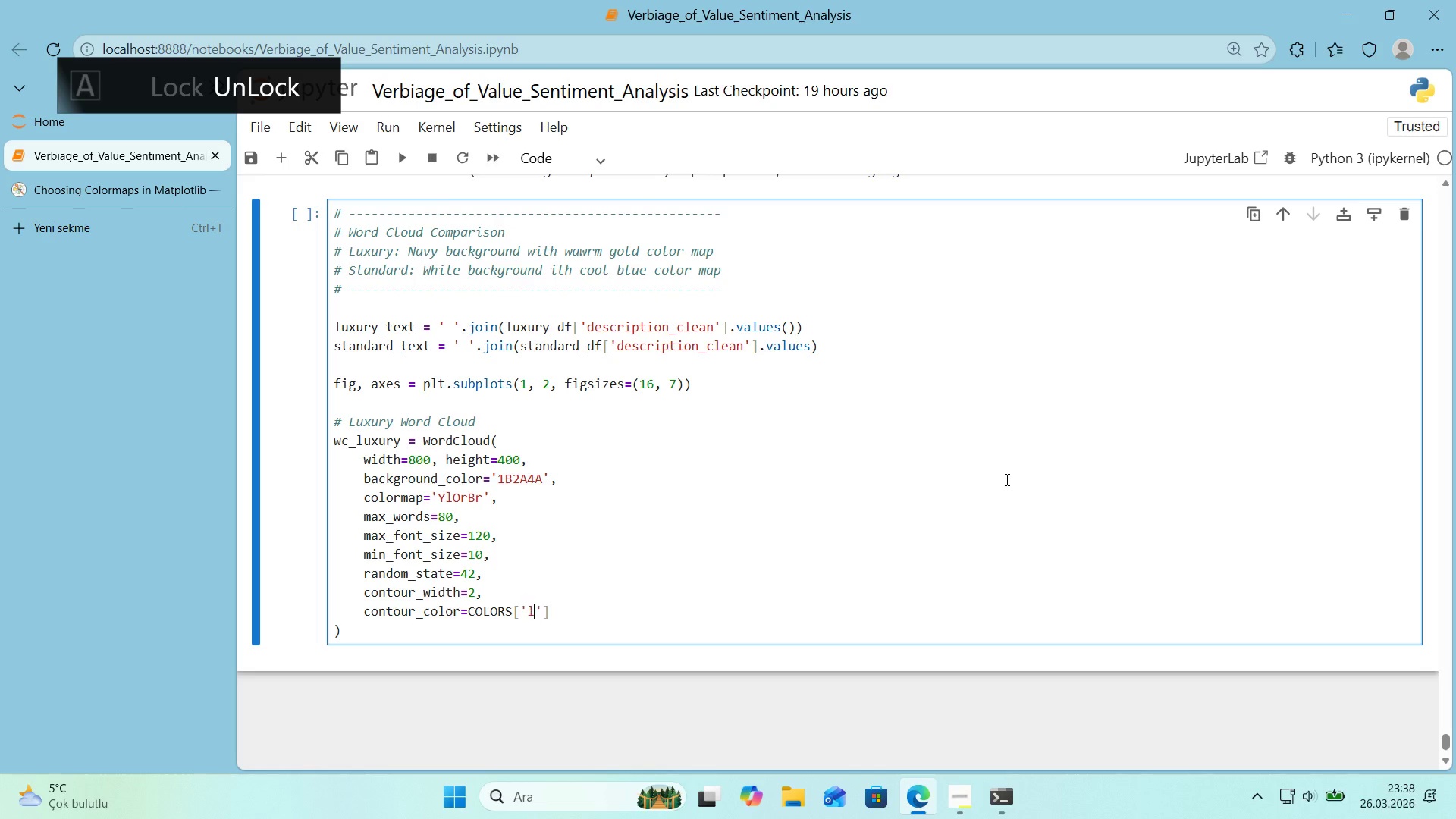 
type(luxury_gold)
 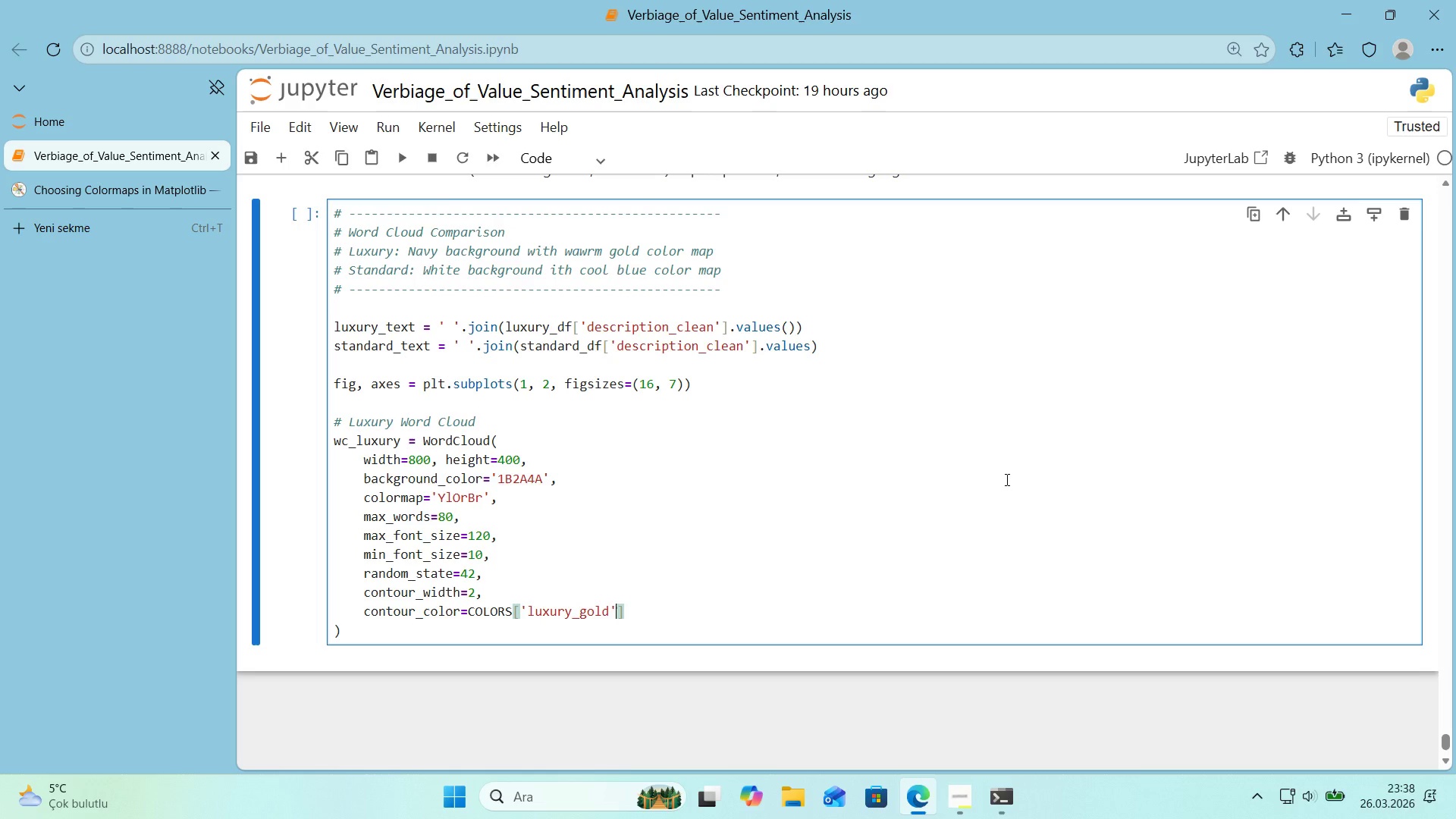 
key(ArrowRight)
 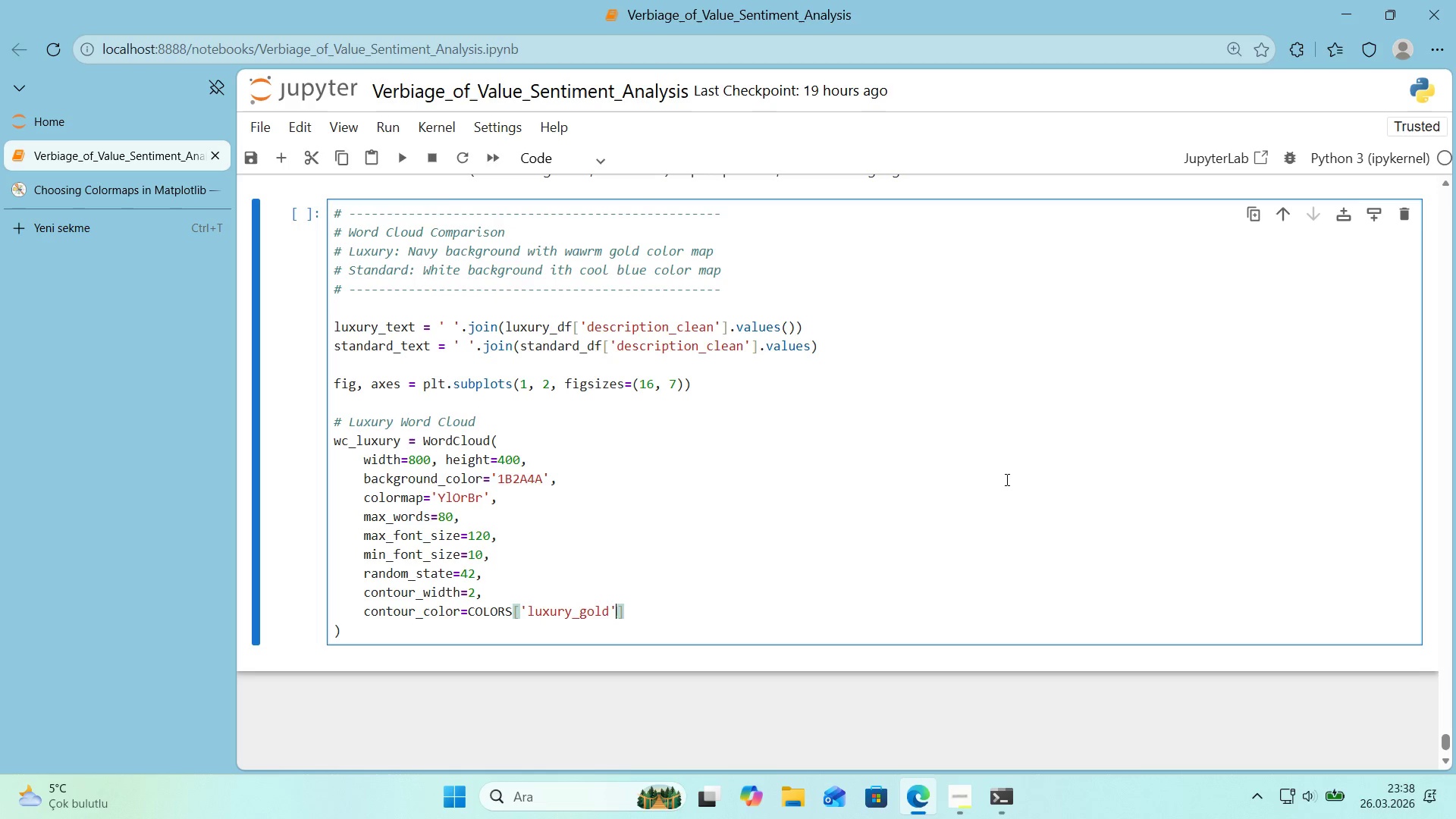 
key(ArrowRight)
 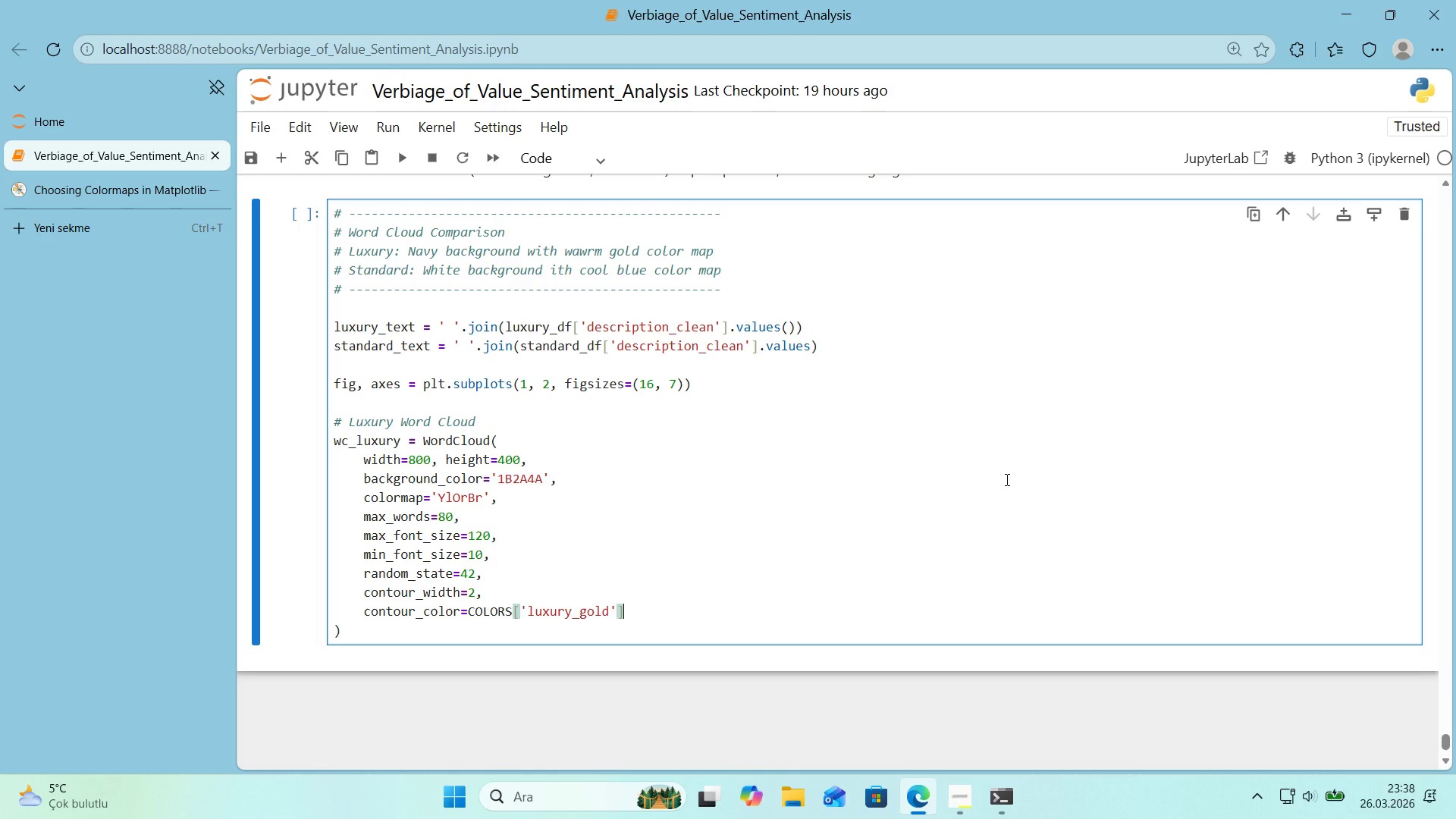 
key(ArrowDown)
 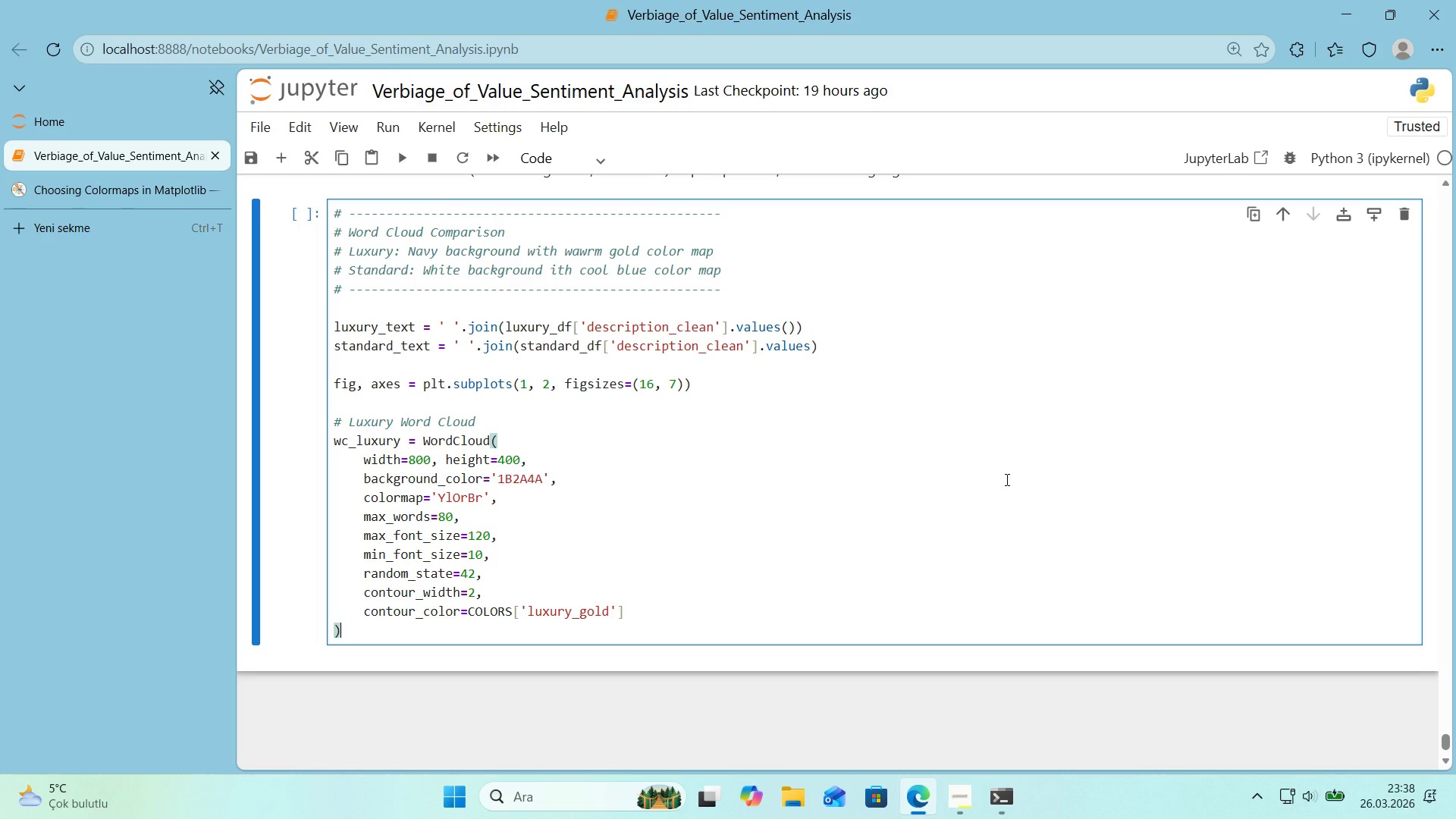 
type(.gnerate)
key(Backspace)
key(Backspace)
key(Backspace)
key(Backspace)
key(Backspace)
key(Backspace)
type(enert)
key(Backspace)
type(ate*()
 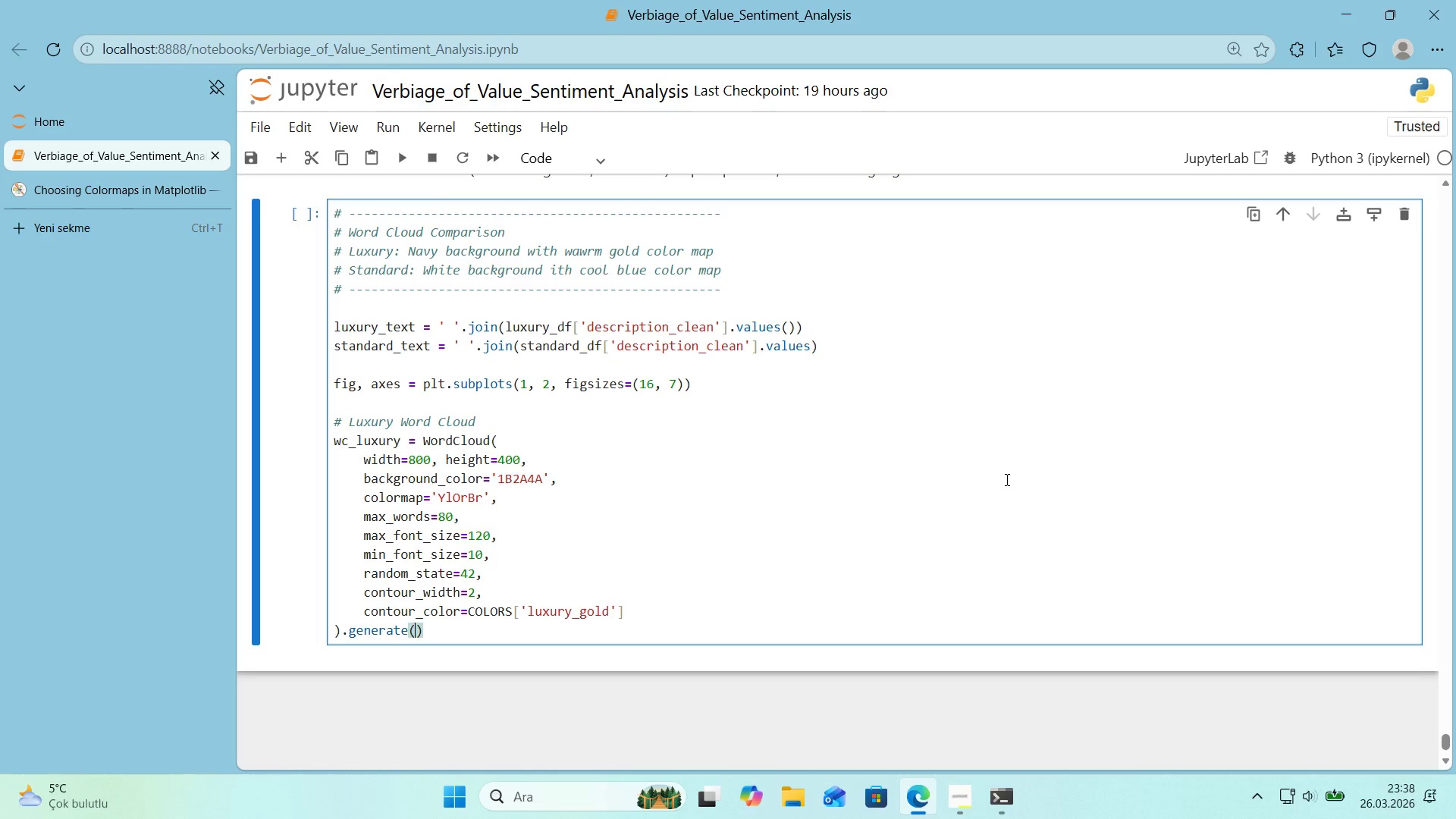 
 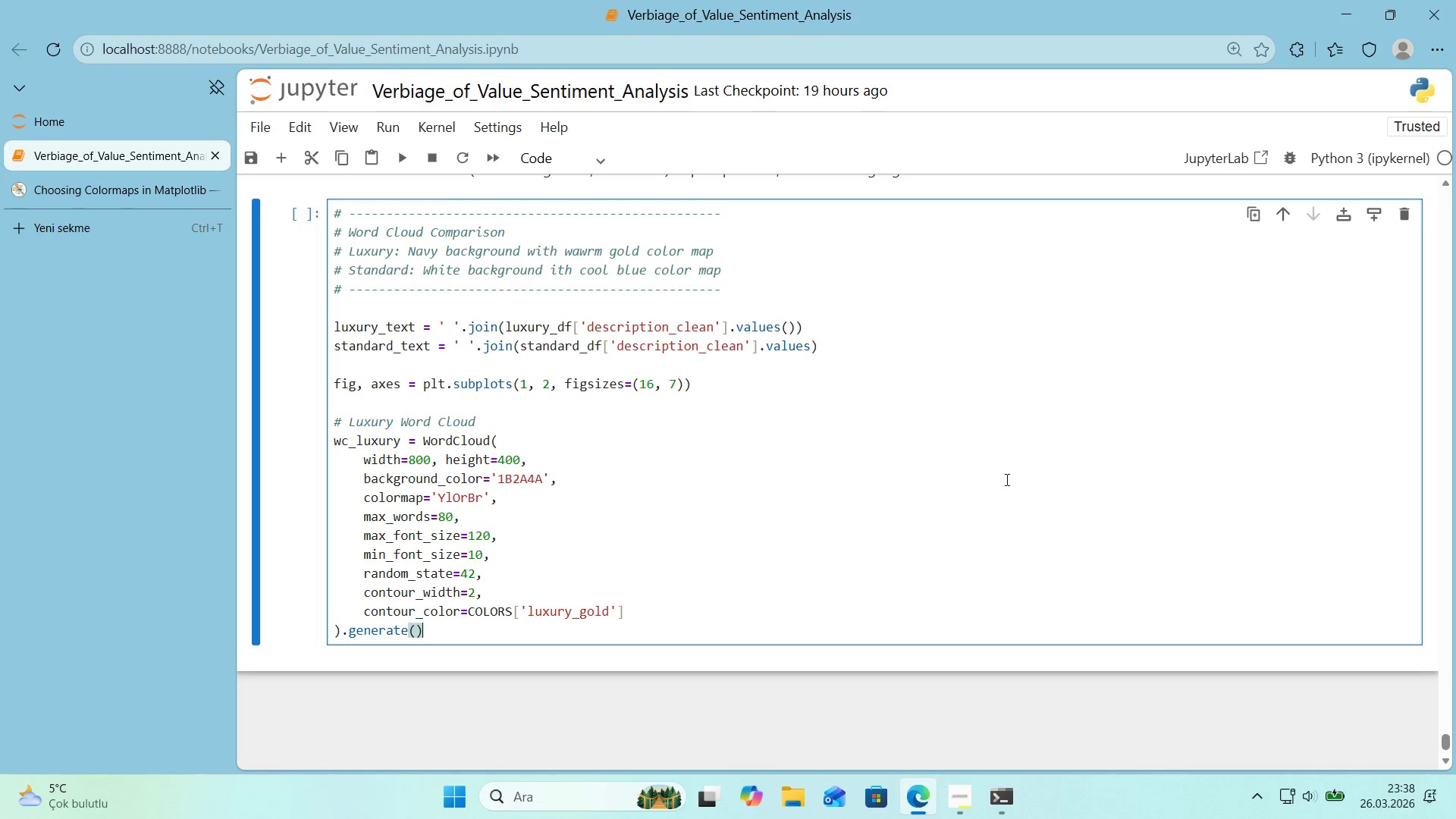 
key(ArrowLeft)
 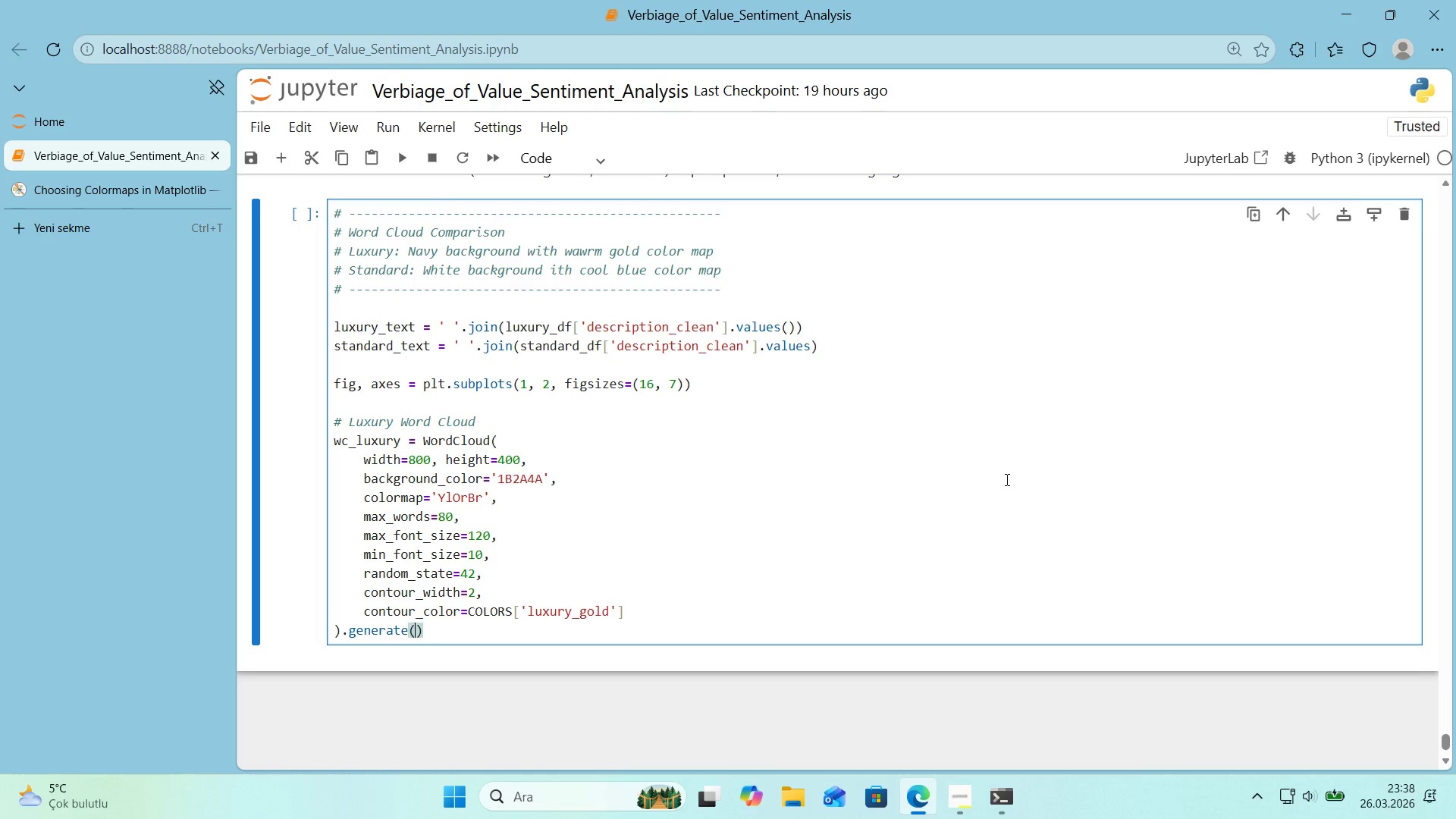 
type(luxury_text)
 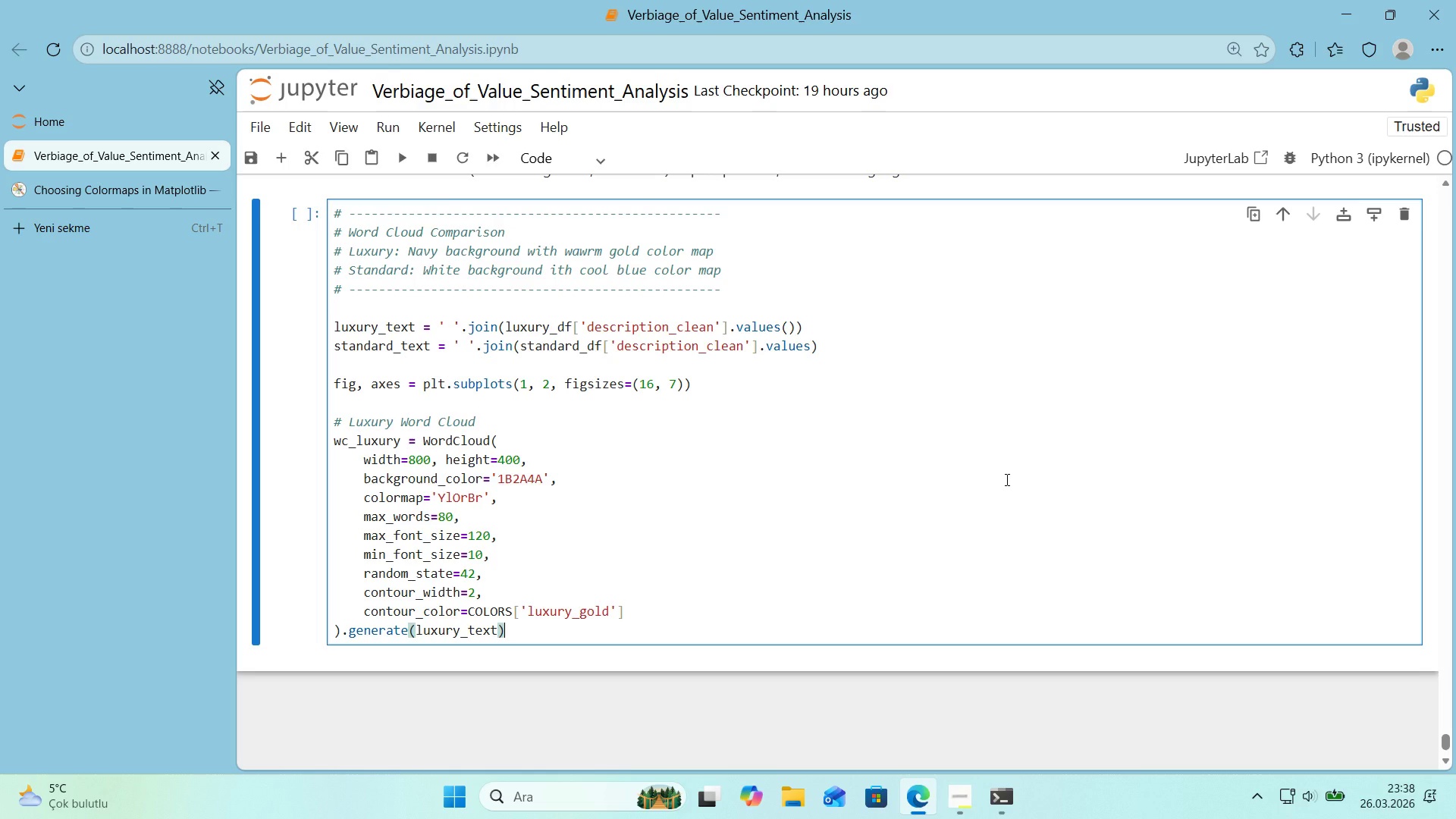 
 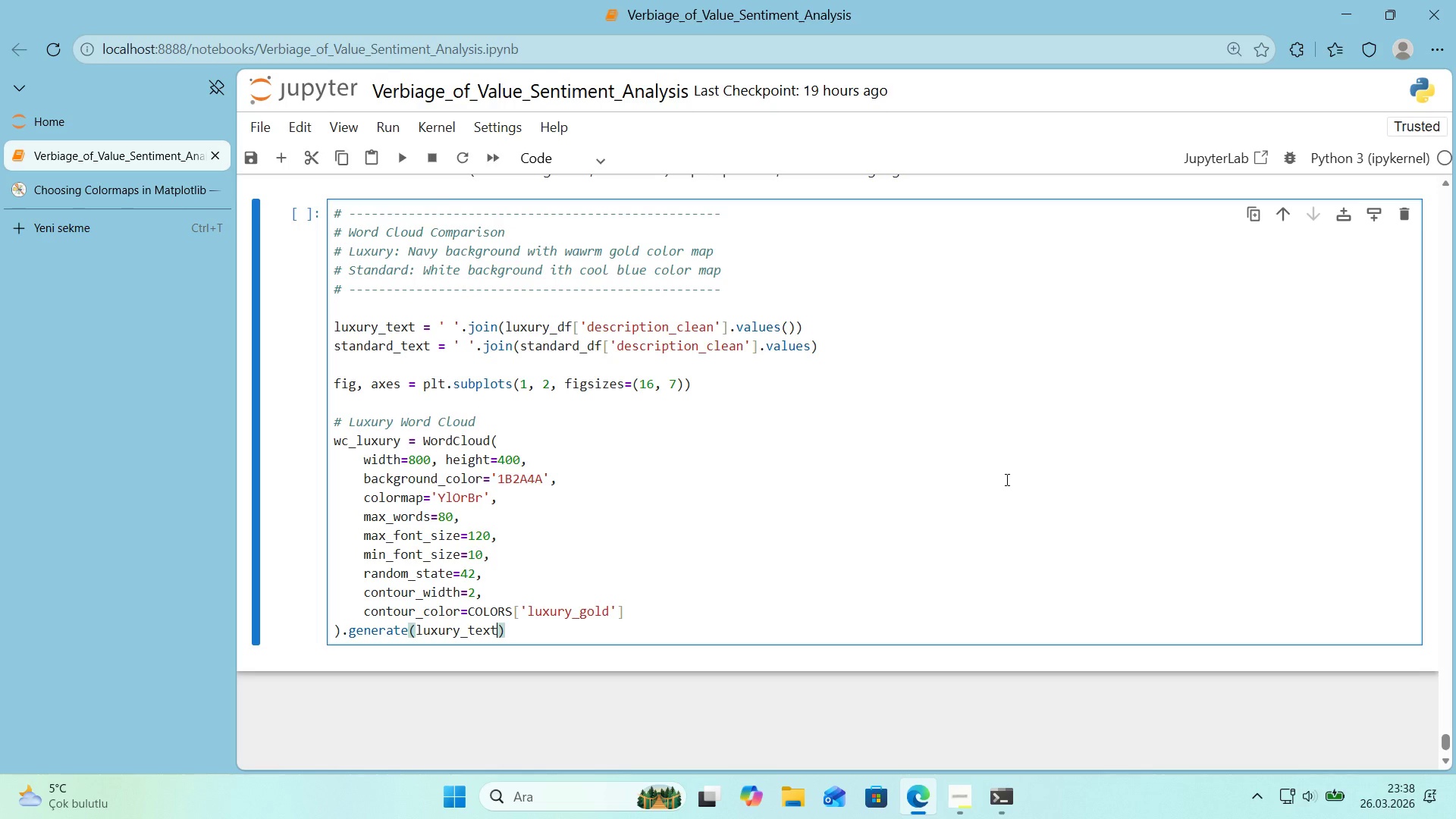 
key(ArrowRight)
 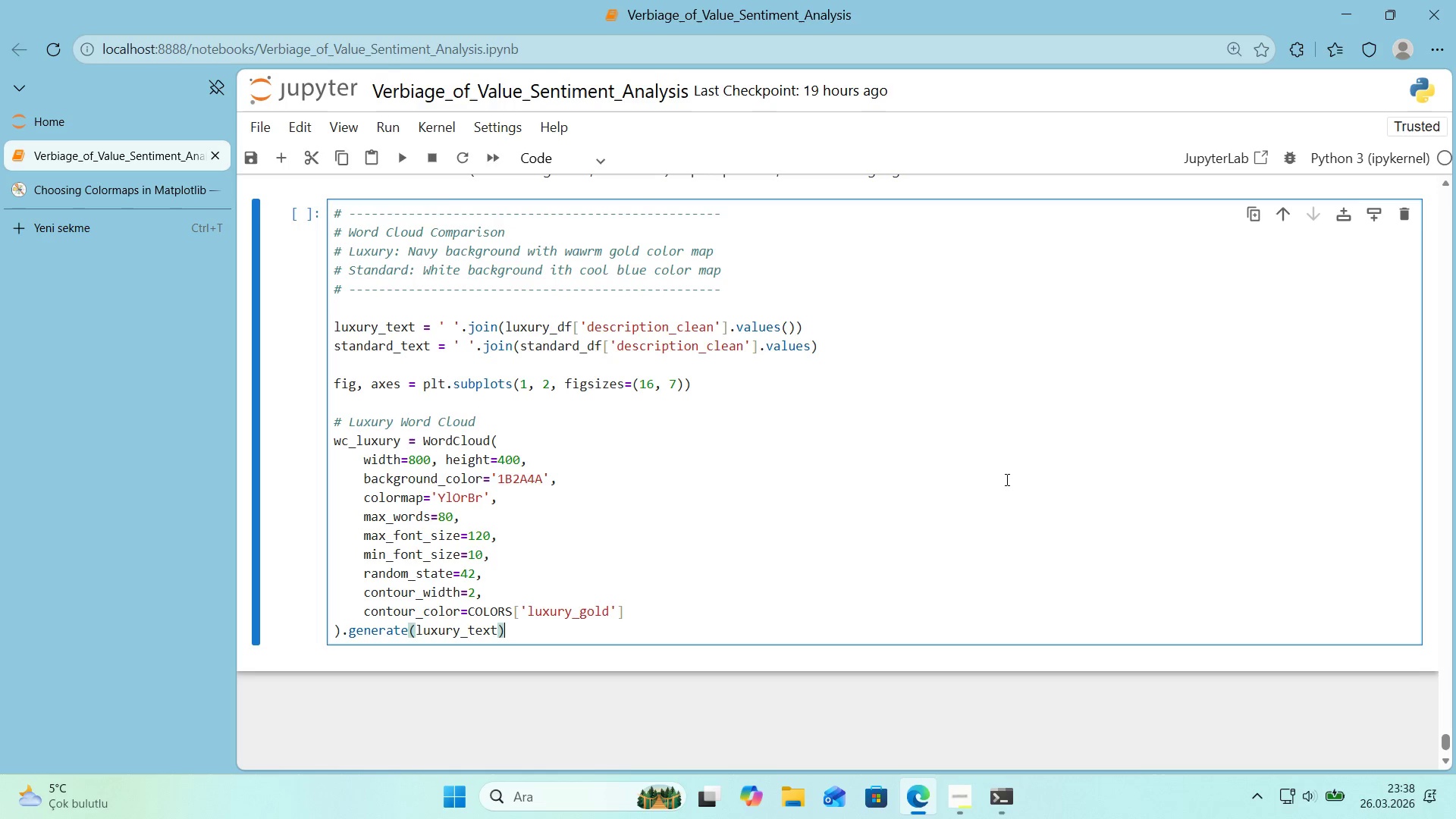 
left_click([142, 193])
 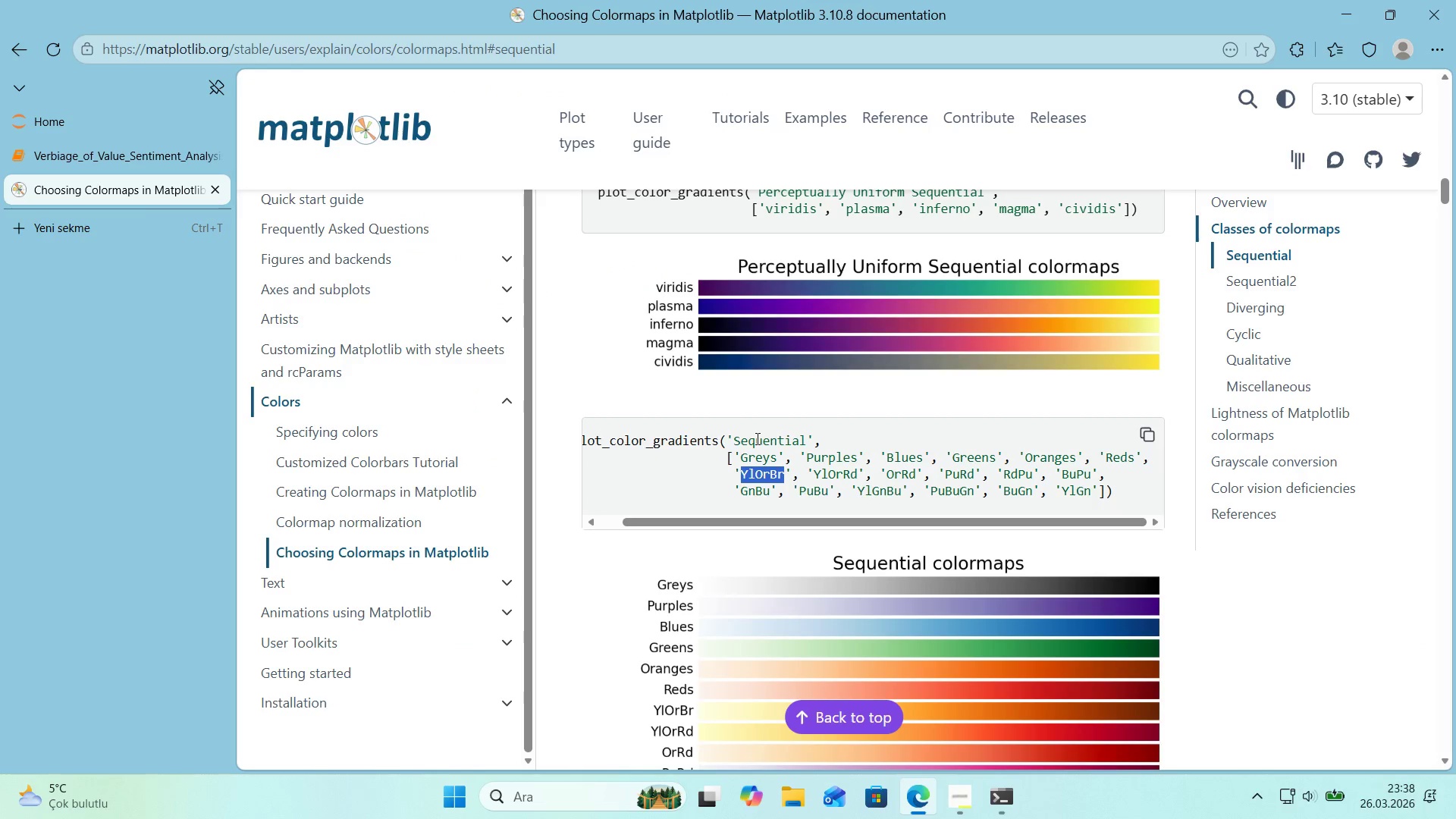 
left_click([725, 440])
 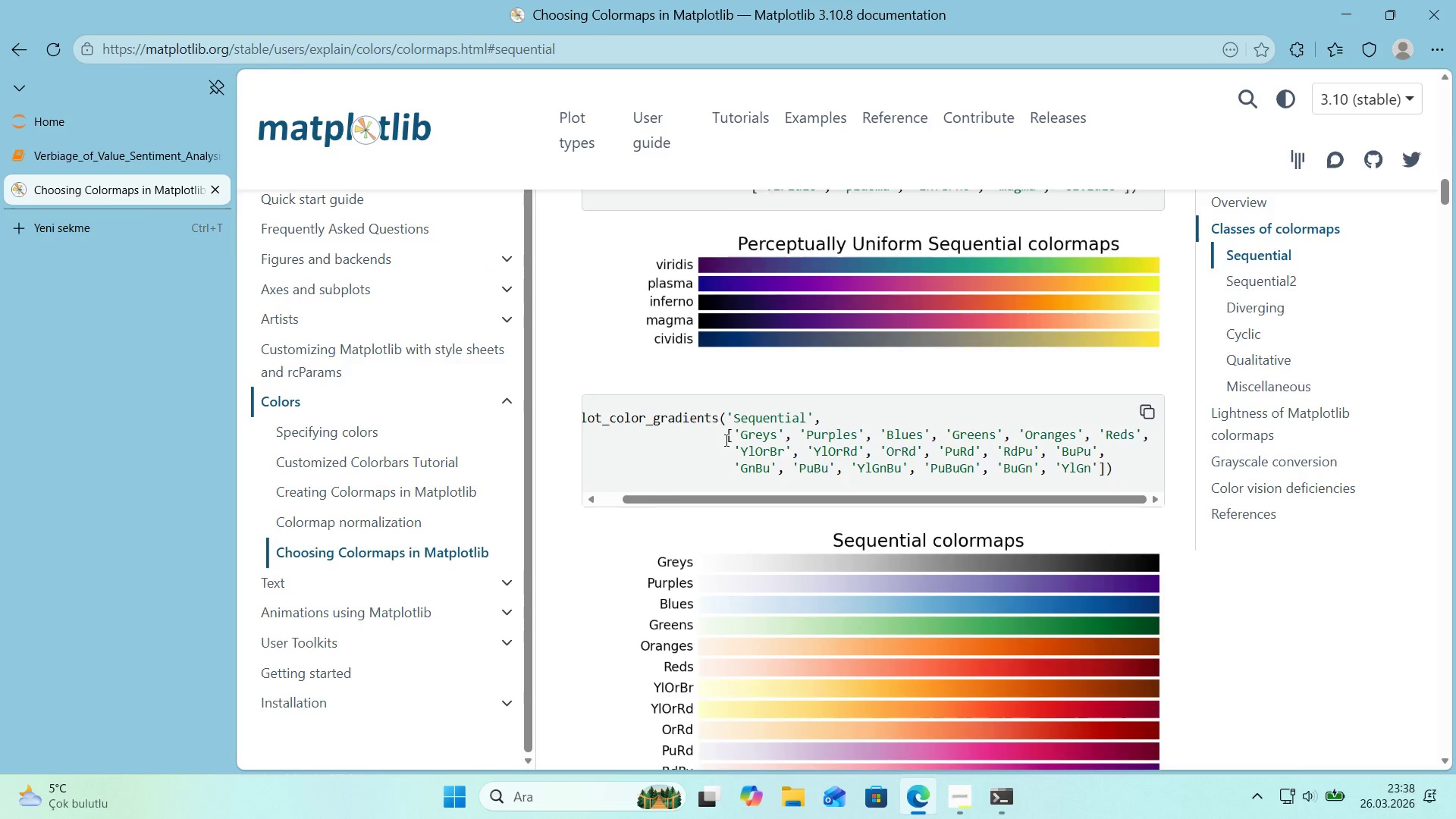 
scroll: coordinate [638, 444], scroll_direction: down, amount: 3.0
 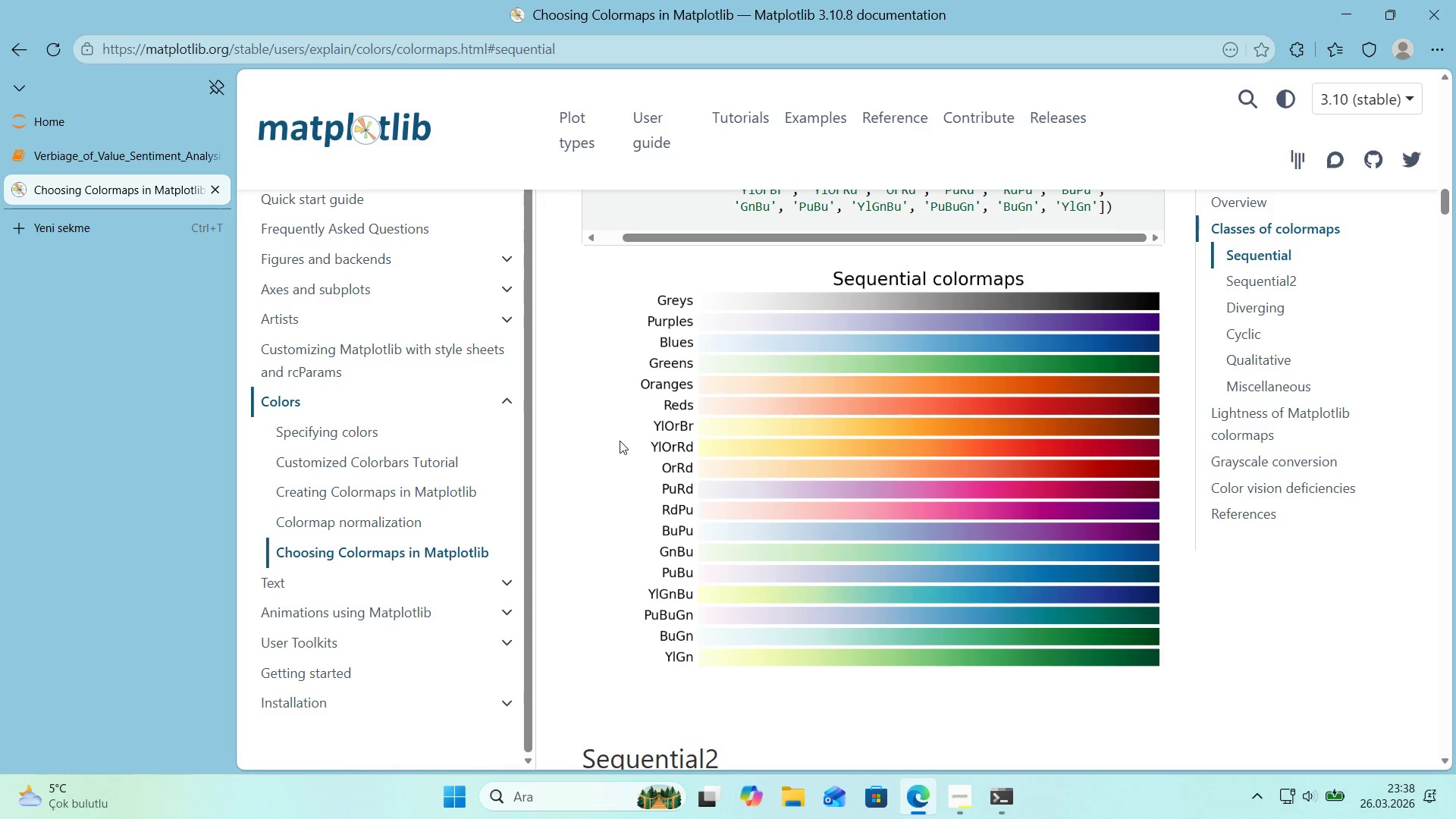 
scroll: coordinate [620, 441], scroll_direction: up, amount: 5.0
 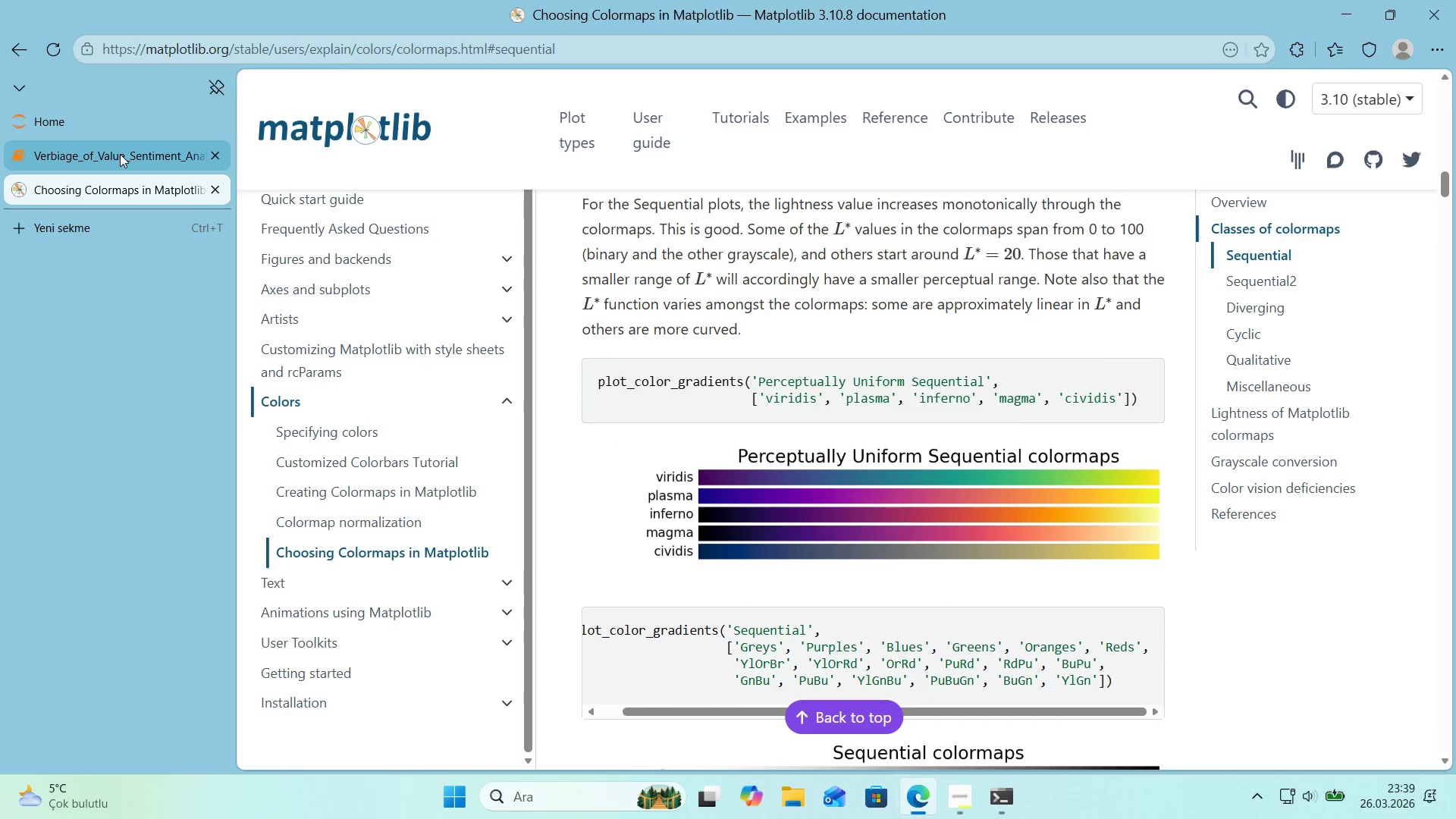 
left_click([118, 158])
 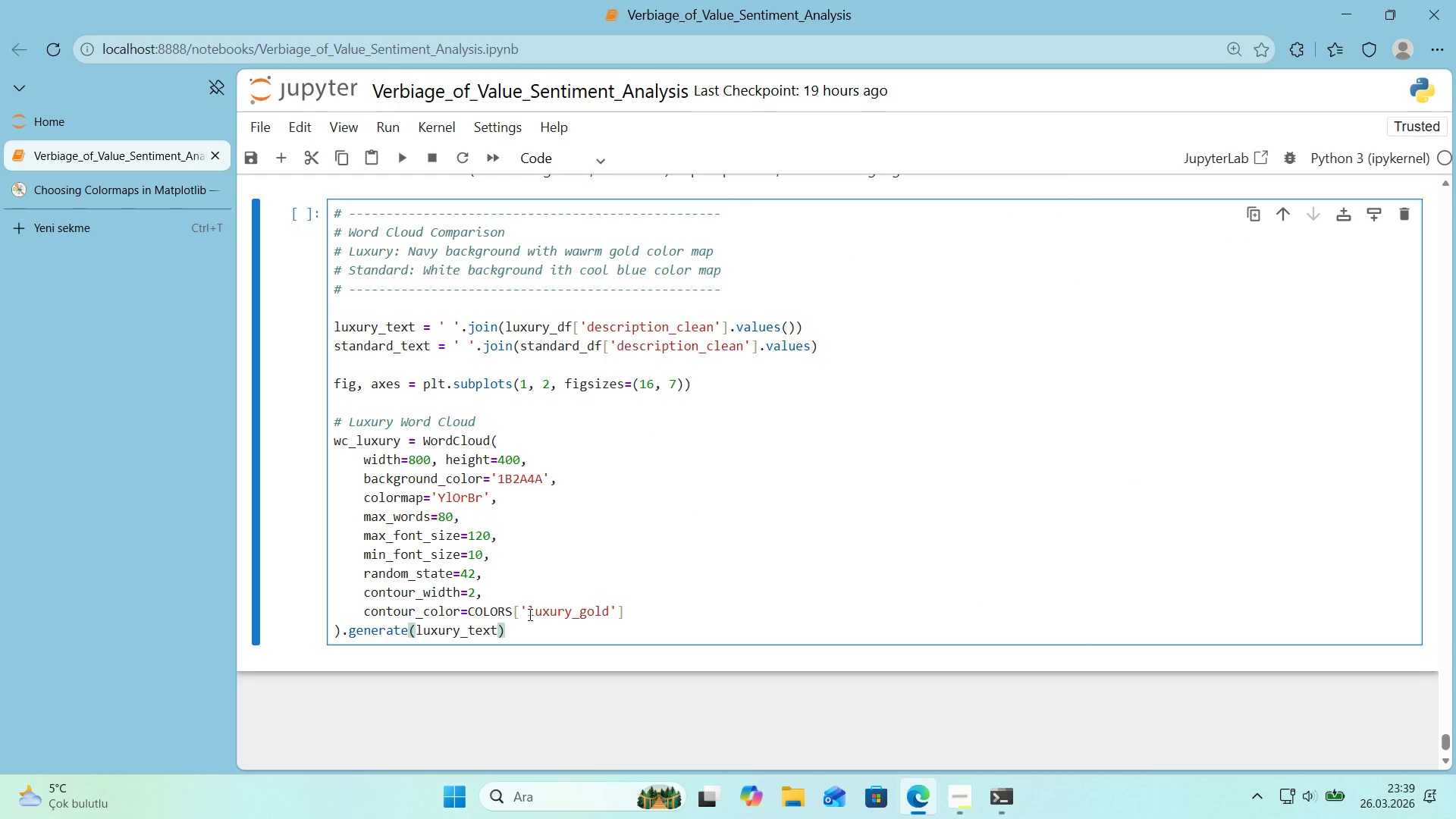 
left_click([529, 623])
 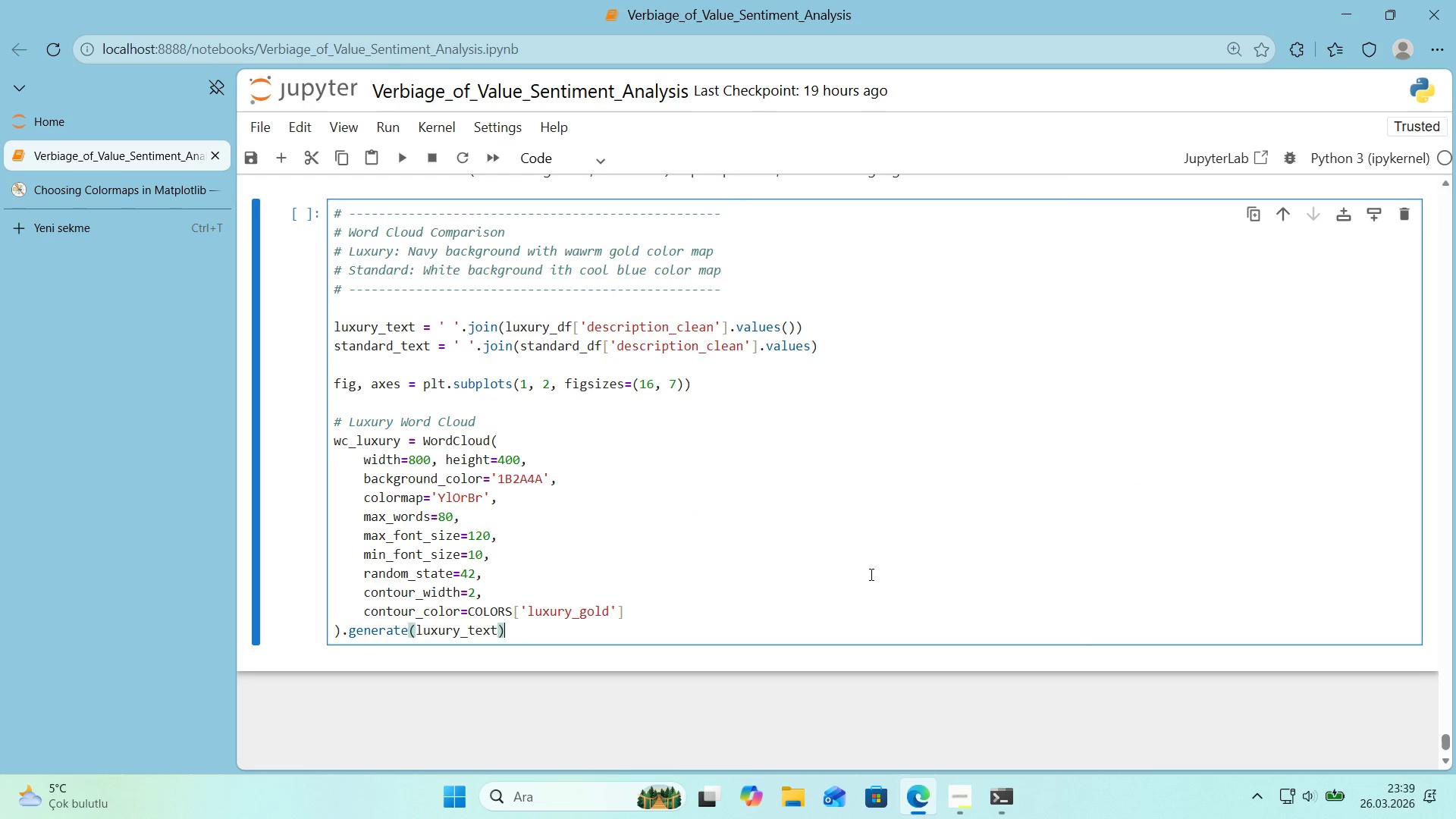 
key(Enter)
 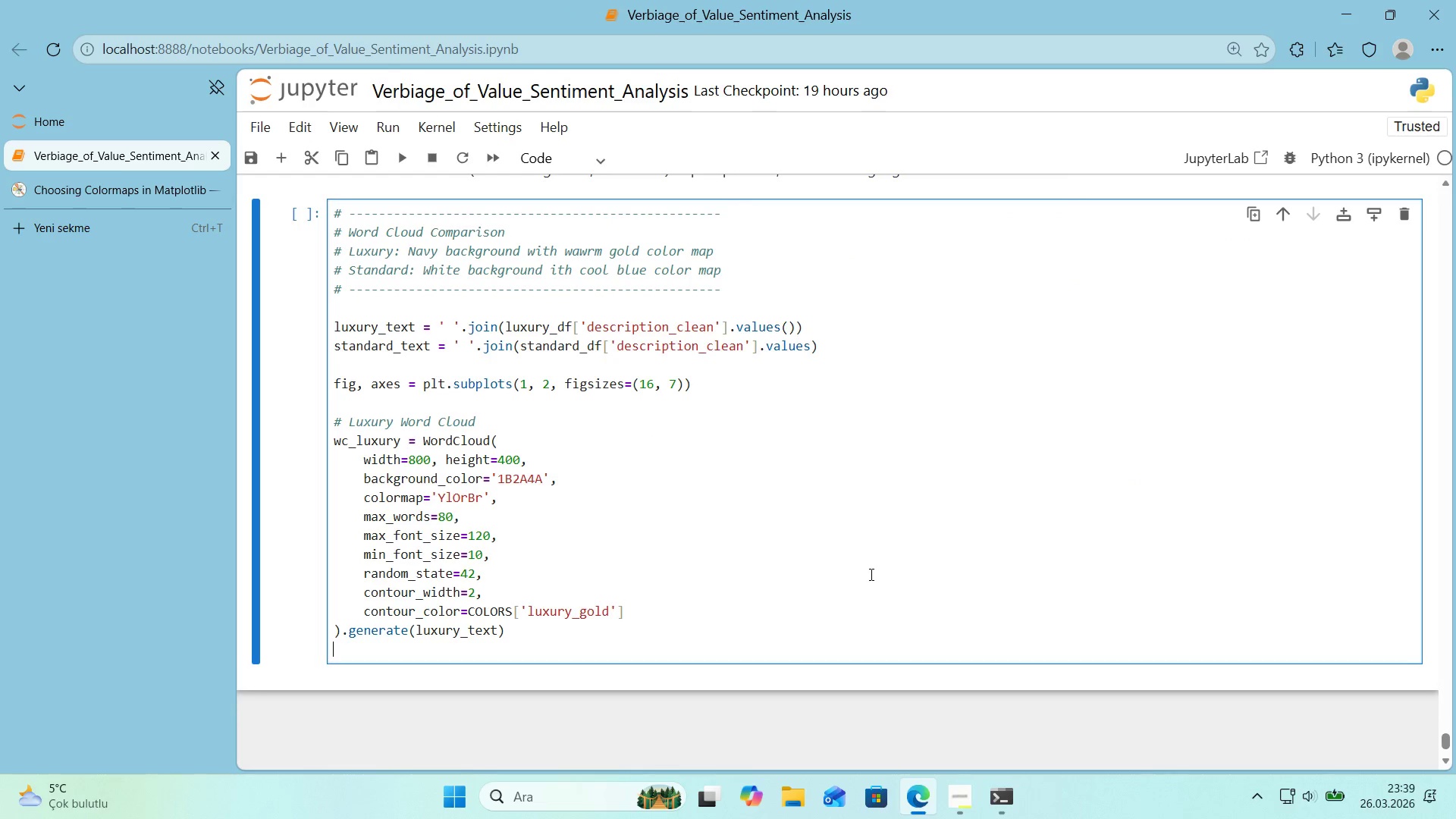 
key(Enter)
 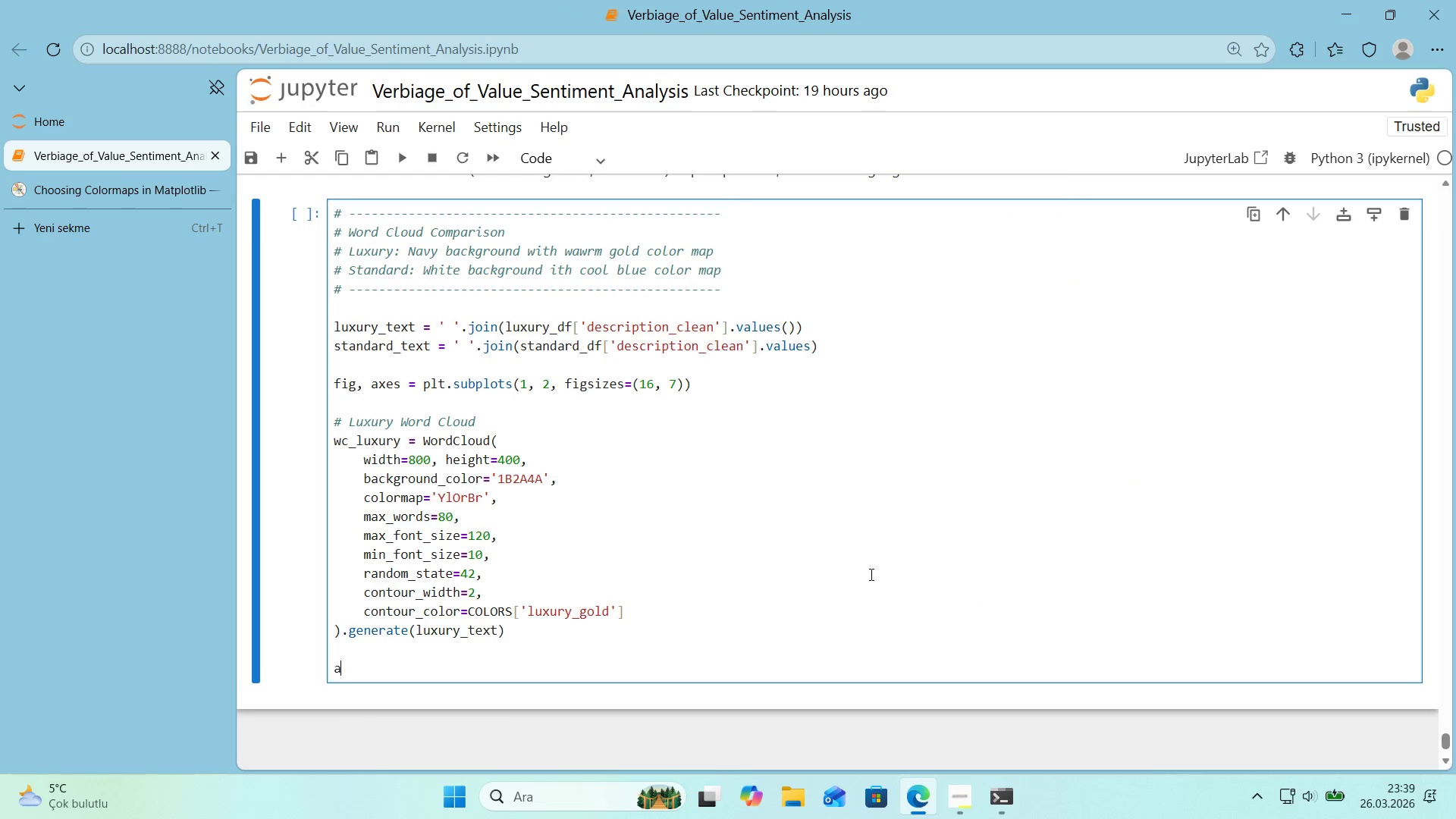 
type(axes)
 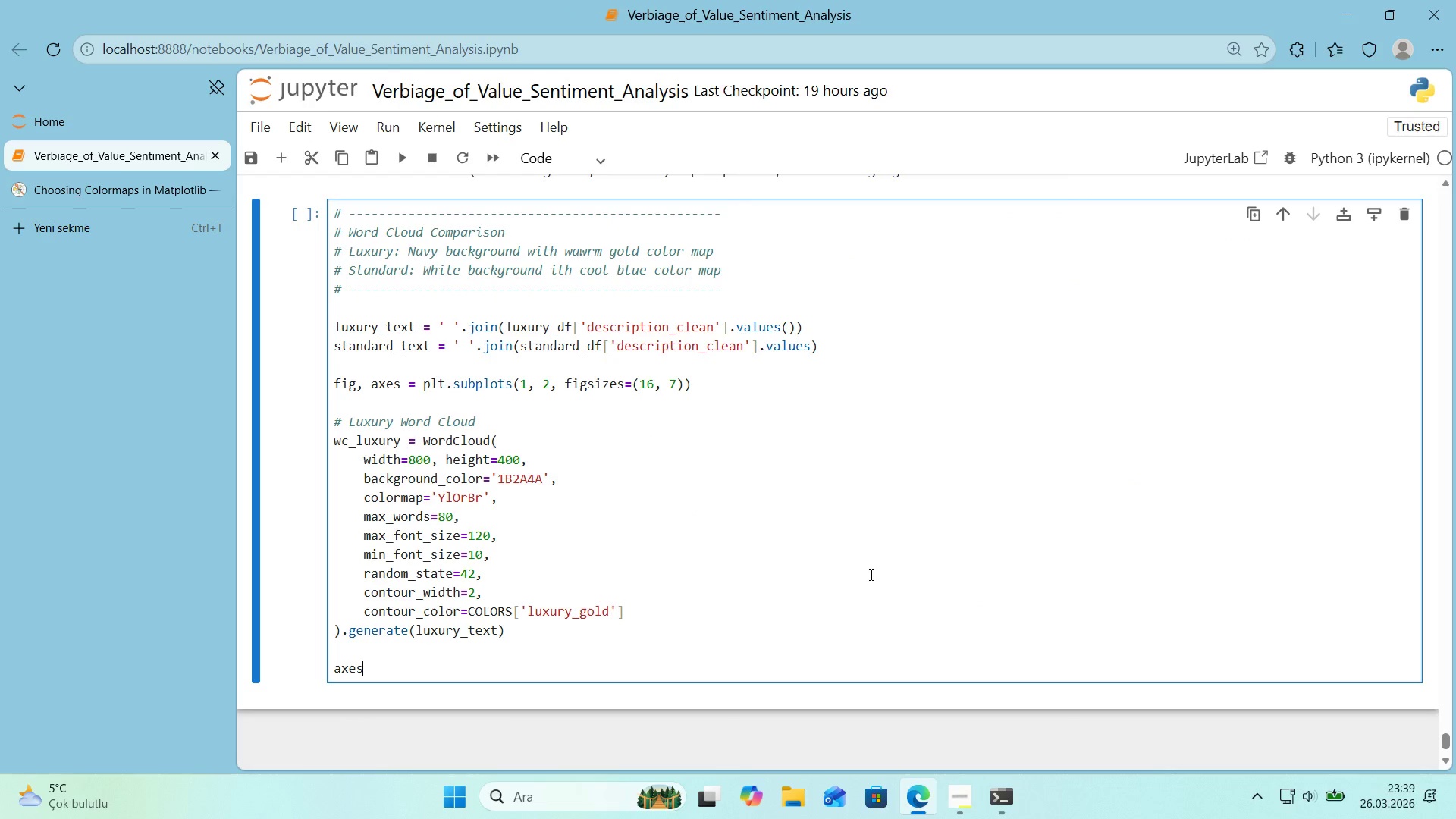 
key(Alt+Control+8)
 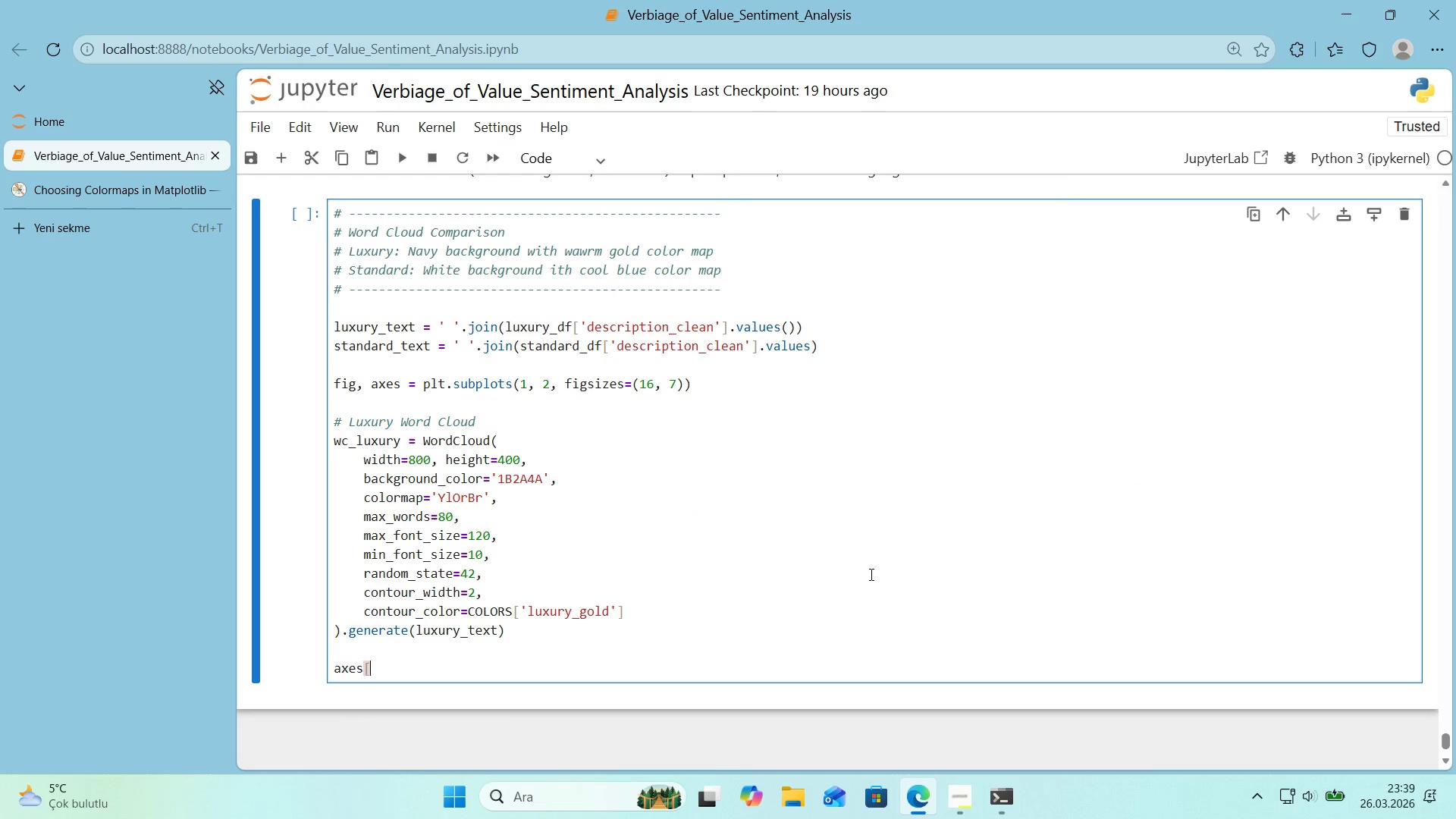 
key(Alt+Control+9)
 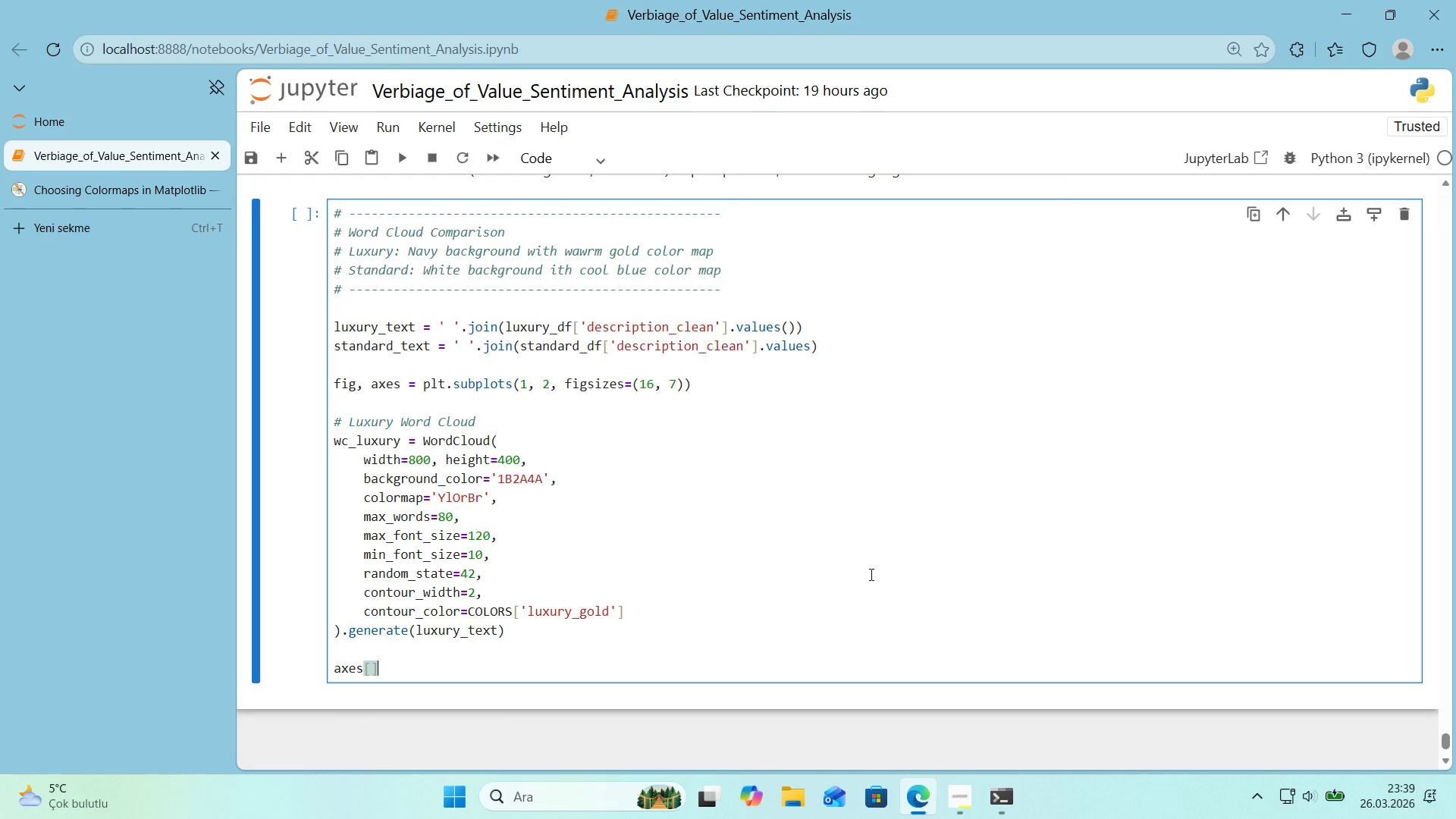 
key(ArrowLeft)
 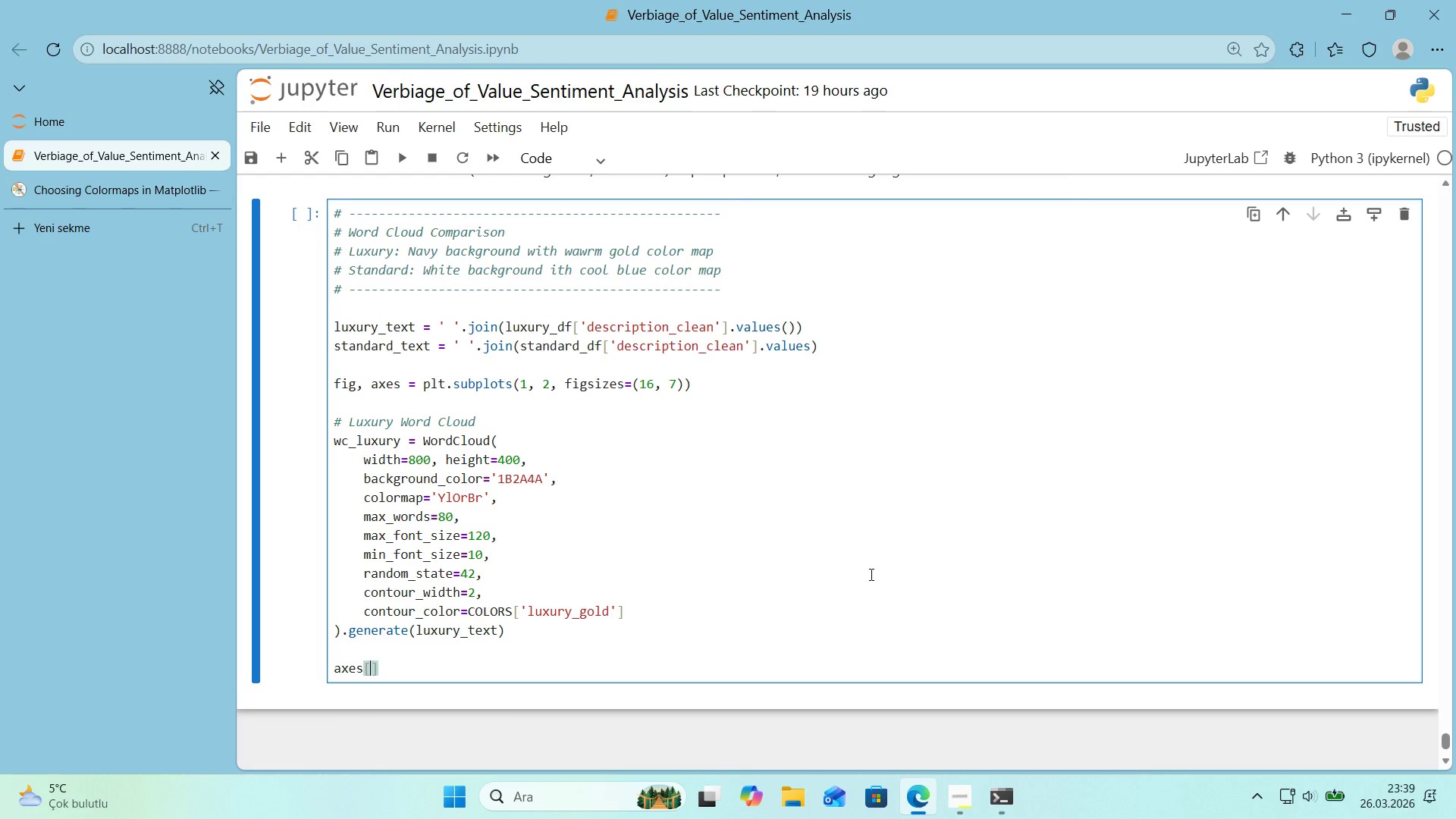 
key(Numpad0)
 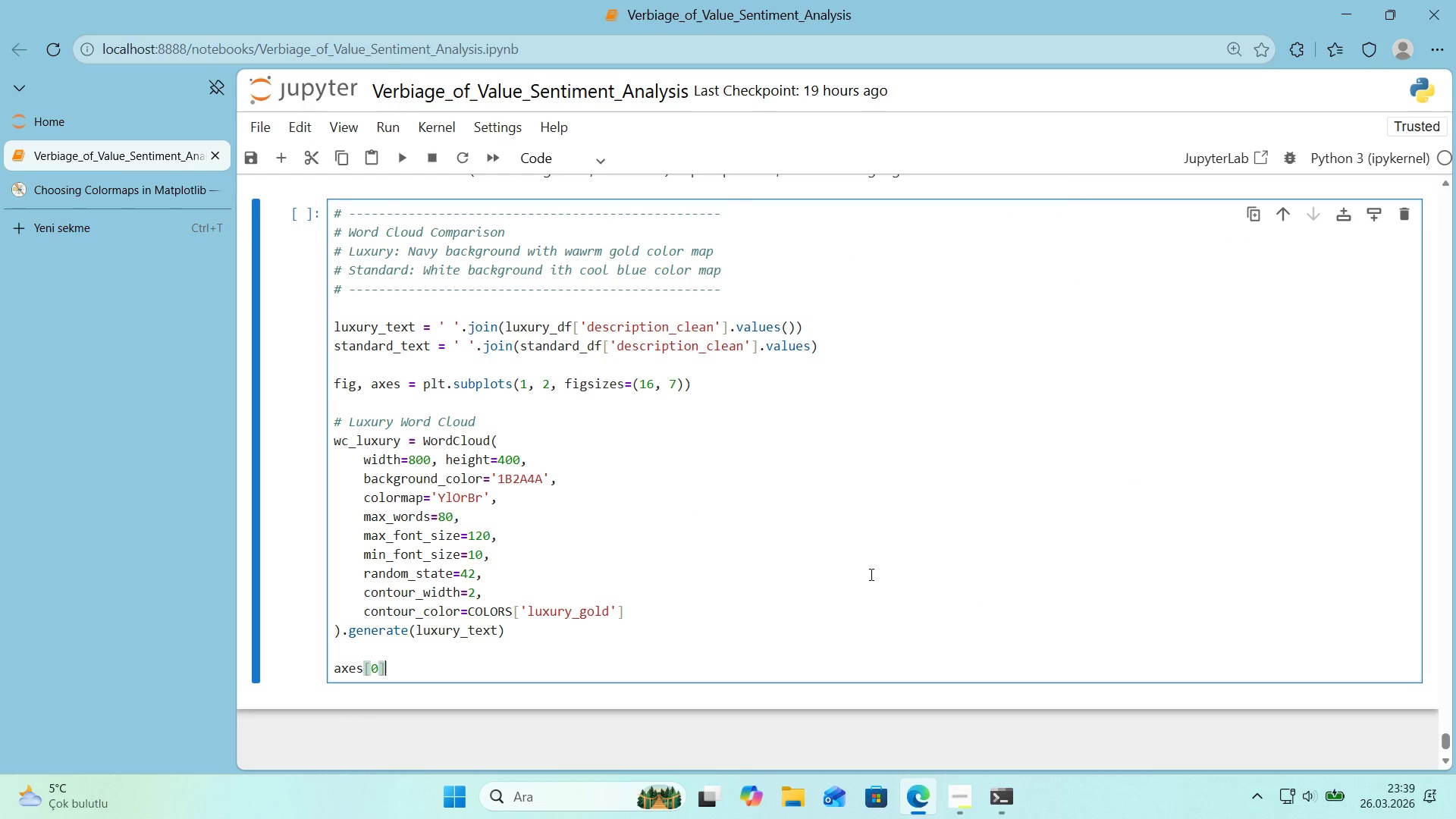 
key(ArrowRight)
 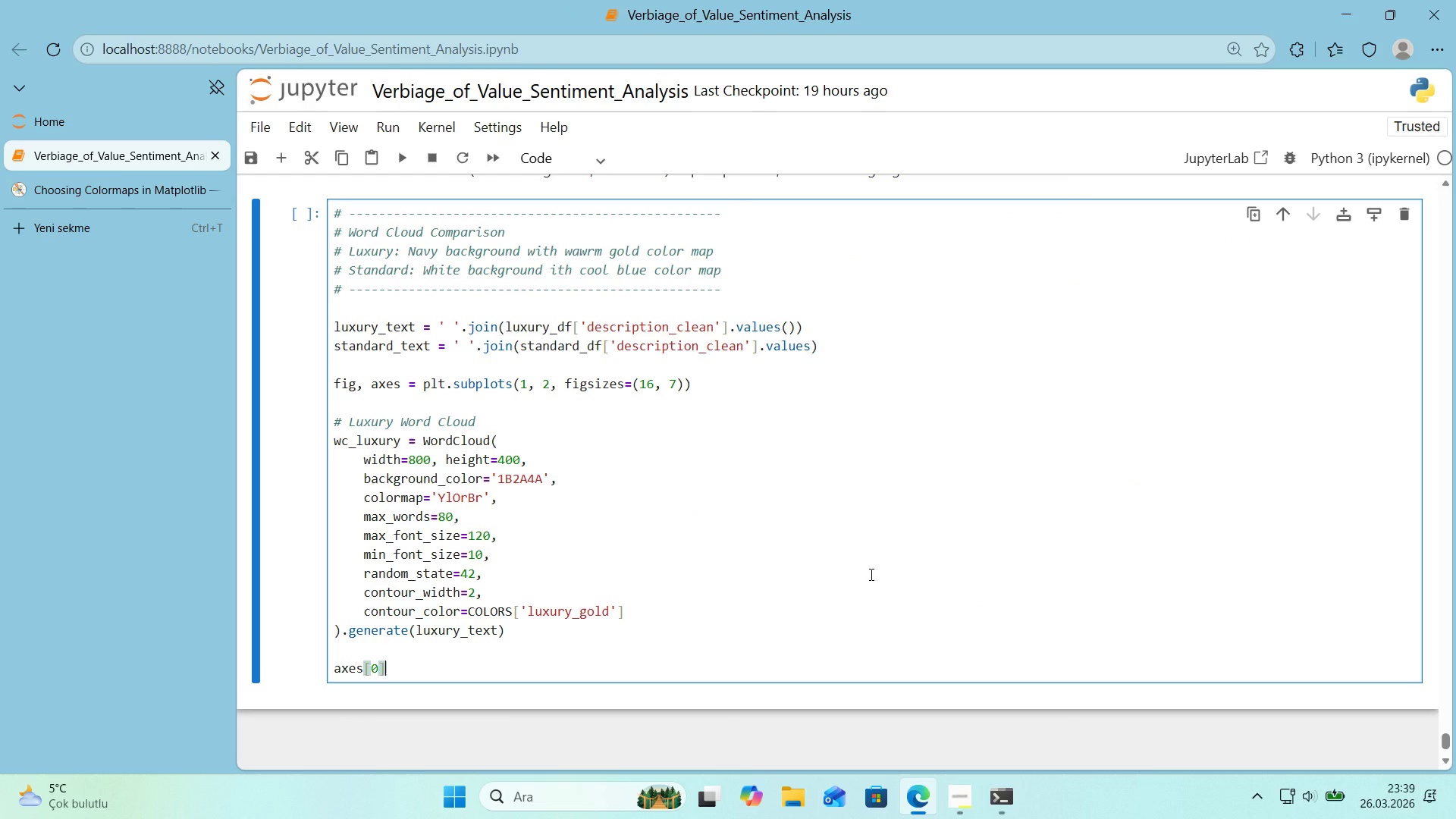 
type(.'mshow*()
 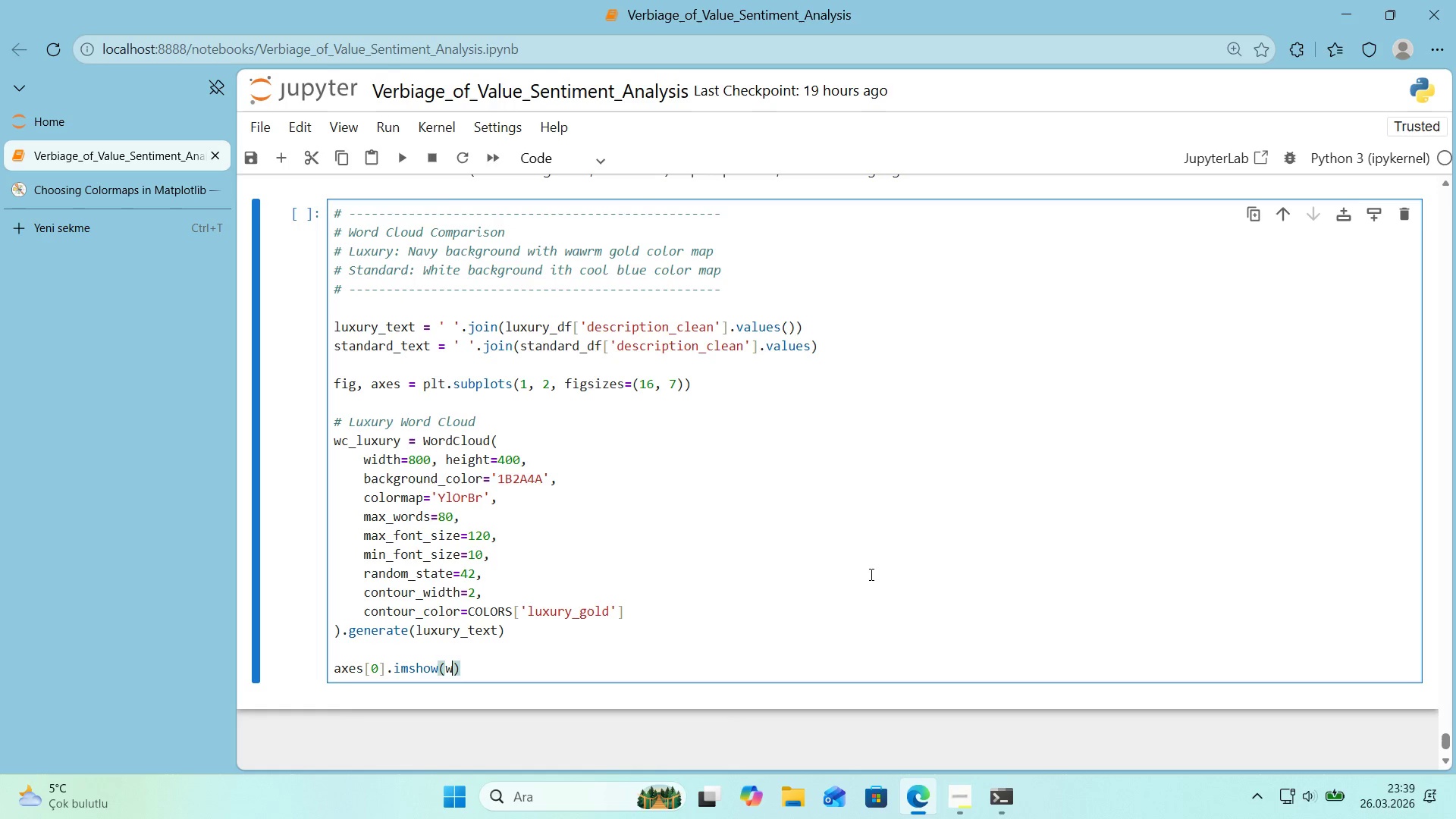 
 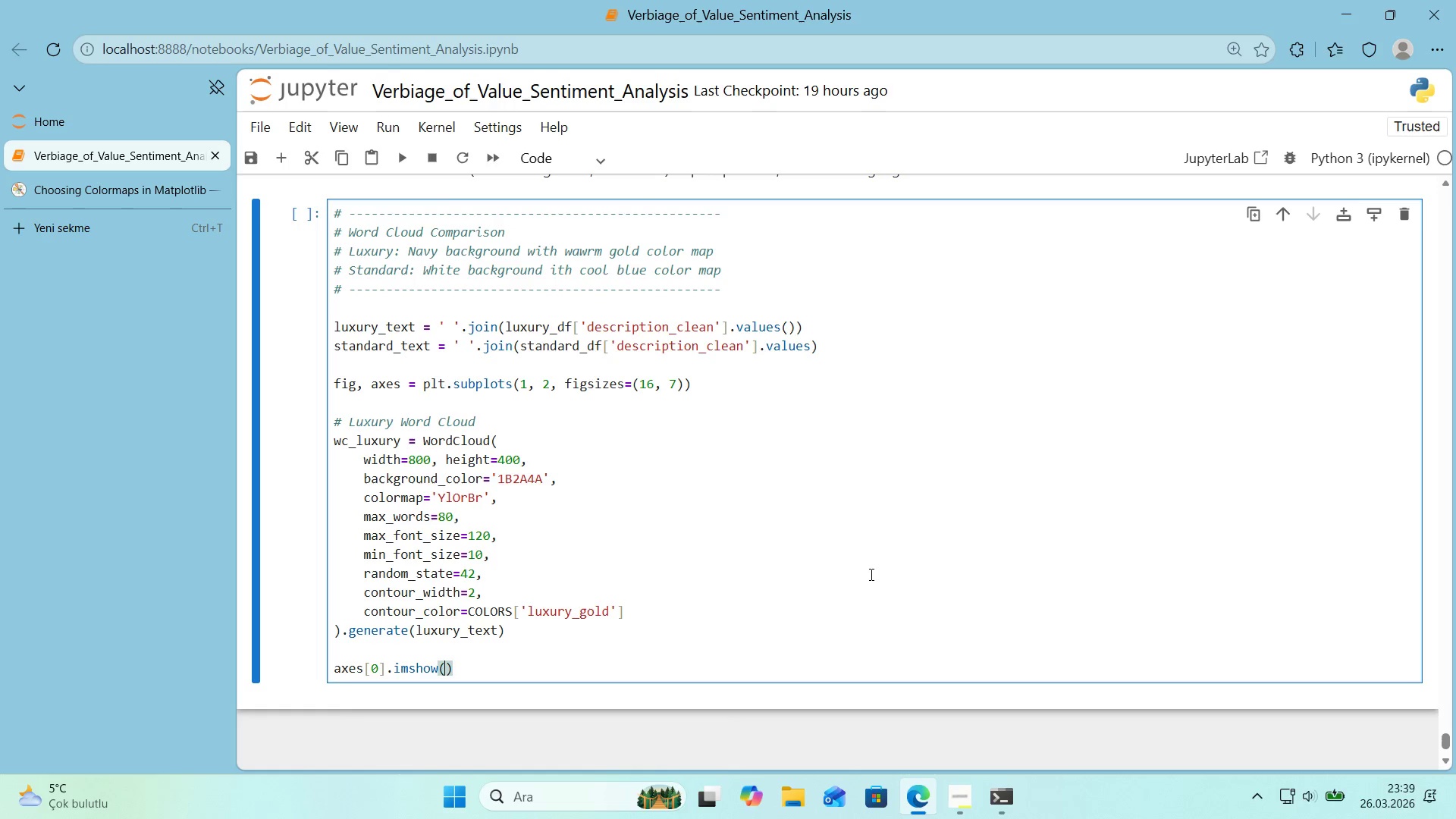 
key(ArrowLeft)
 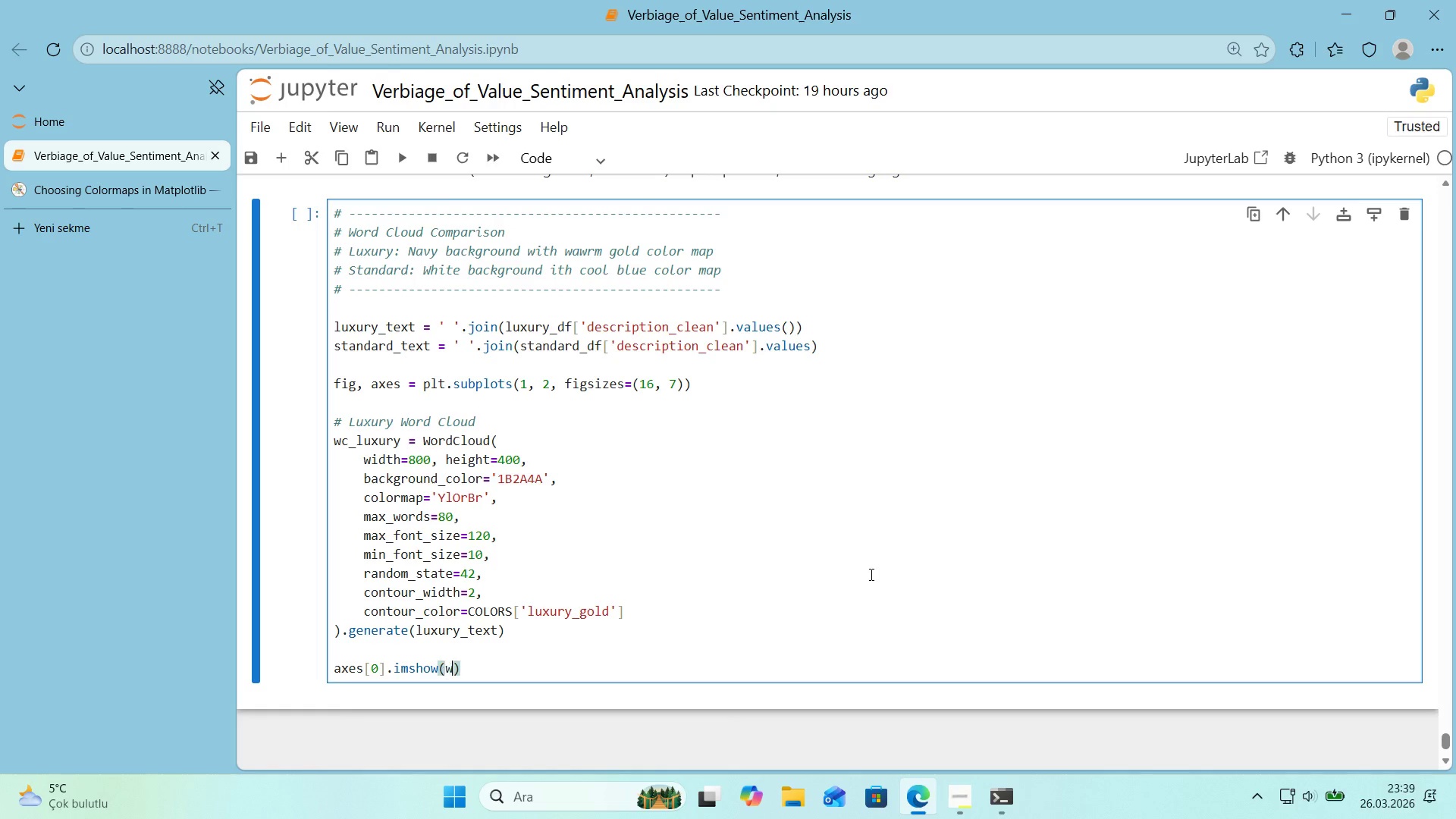 
type(wc-)
key(Backspace)
type(_luxury, 'nterpolat'on)@@)
 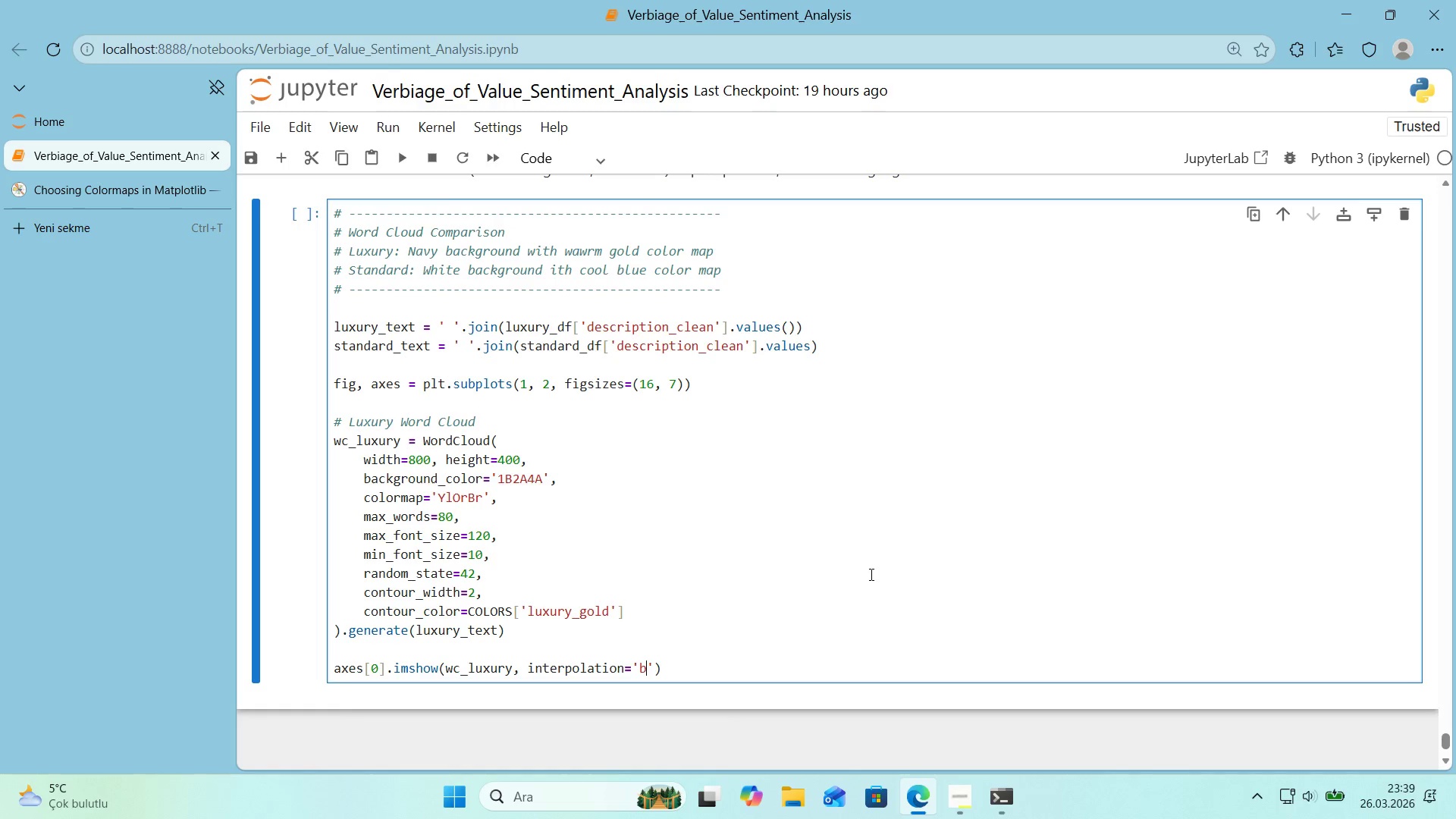 
 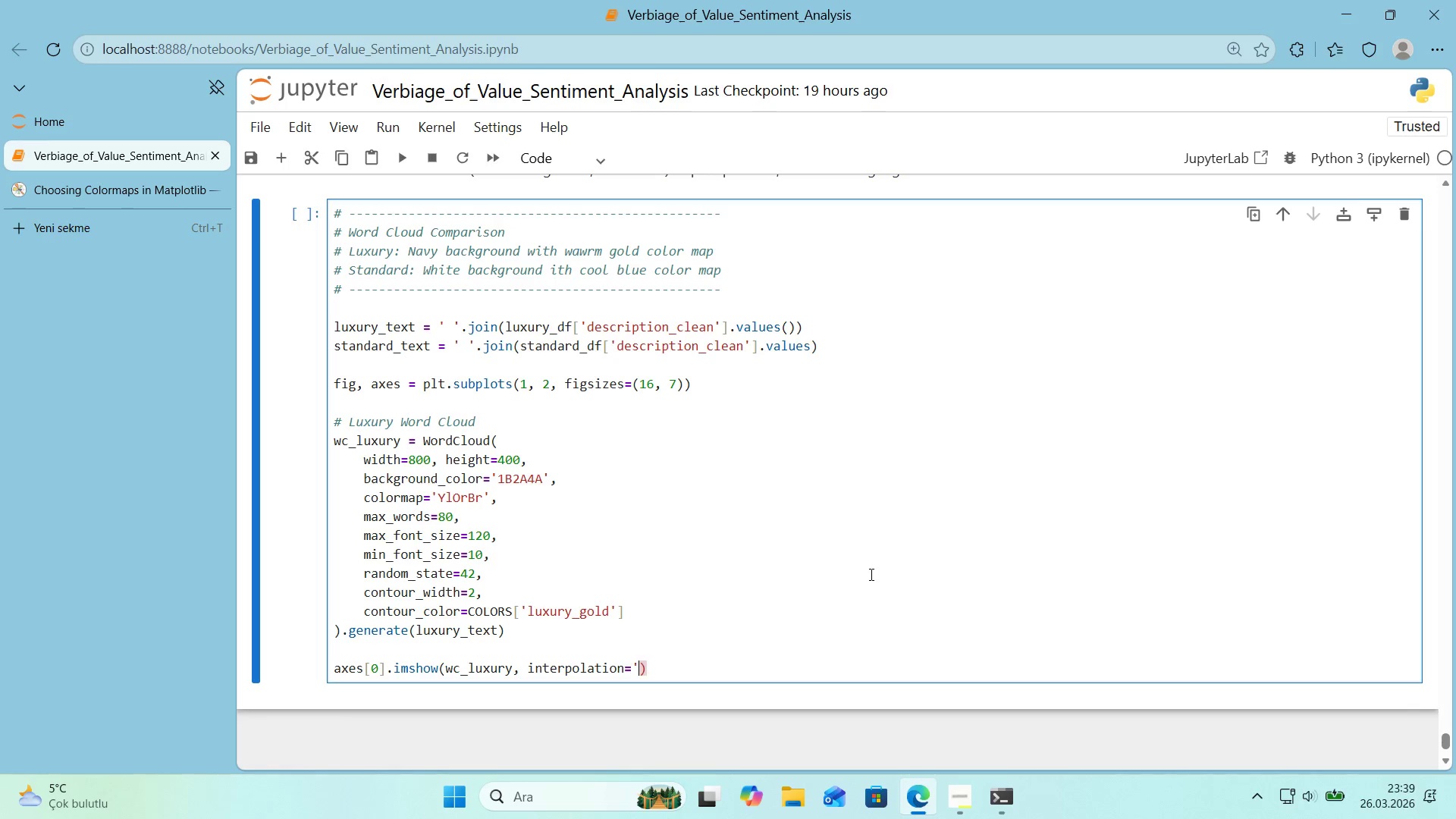 
key(ArrowLeft)
 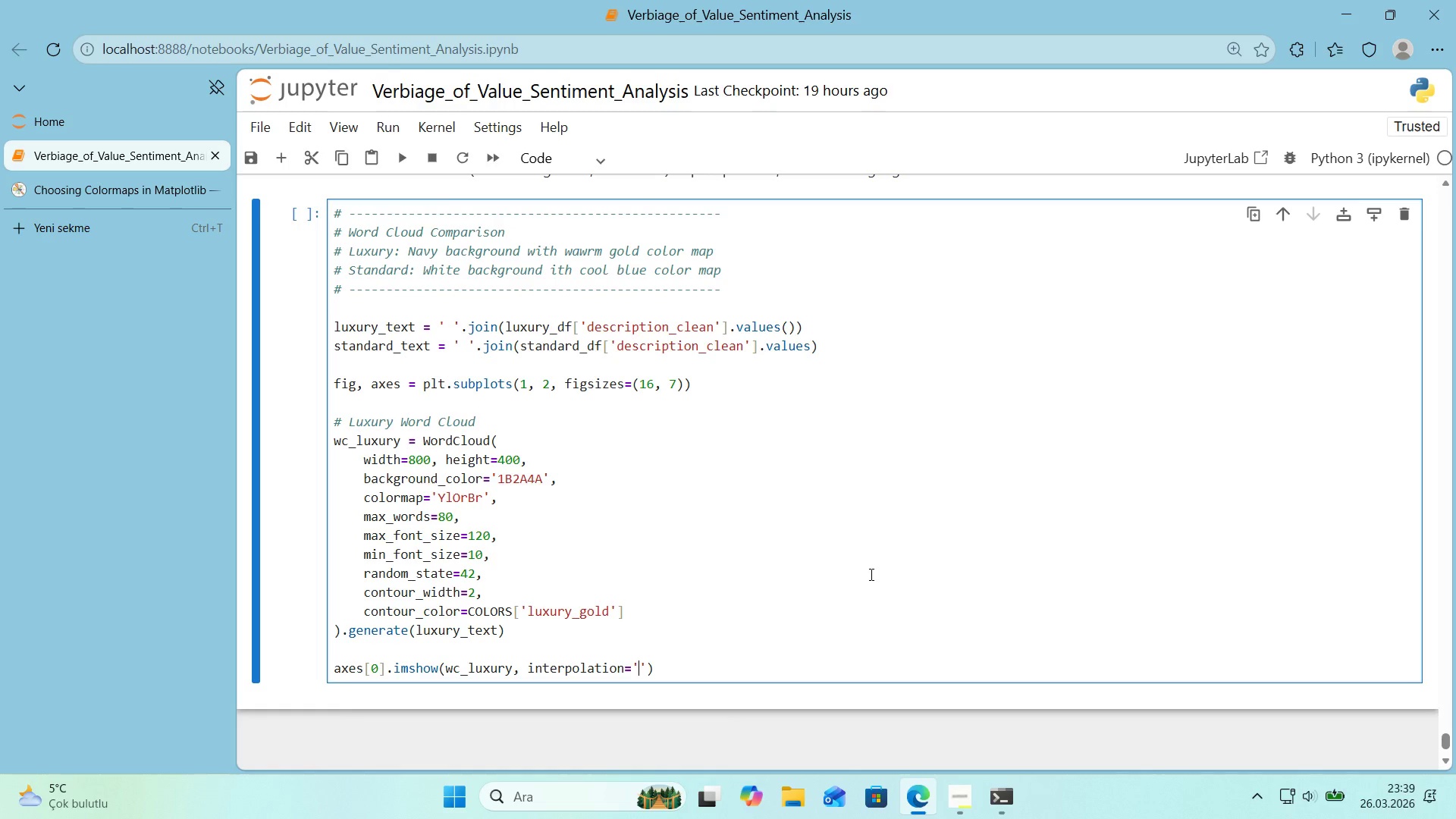 
type(b'l'near)
 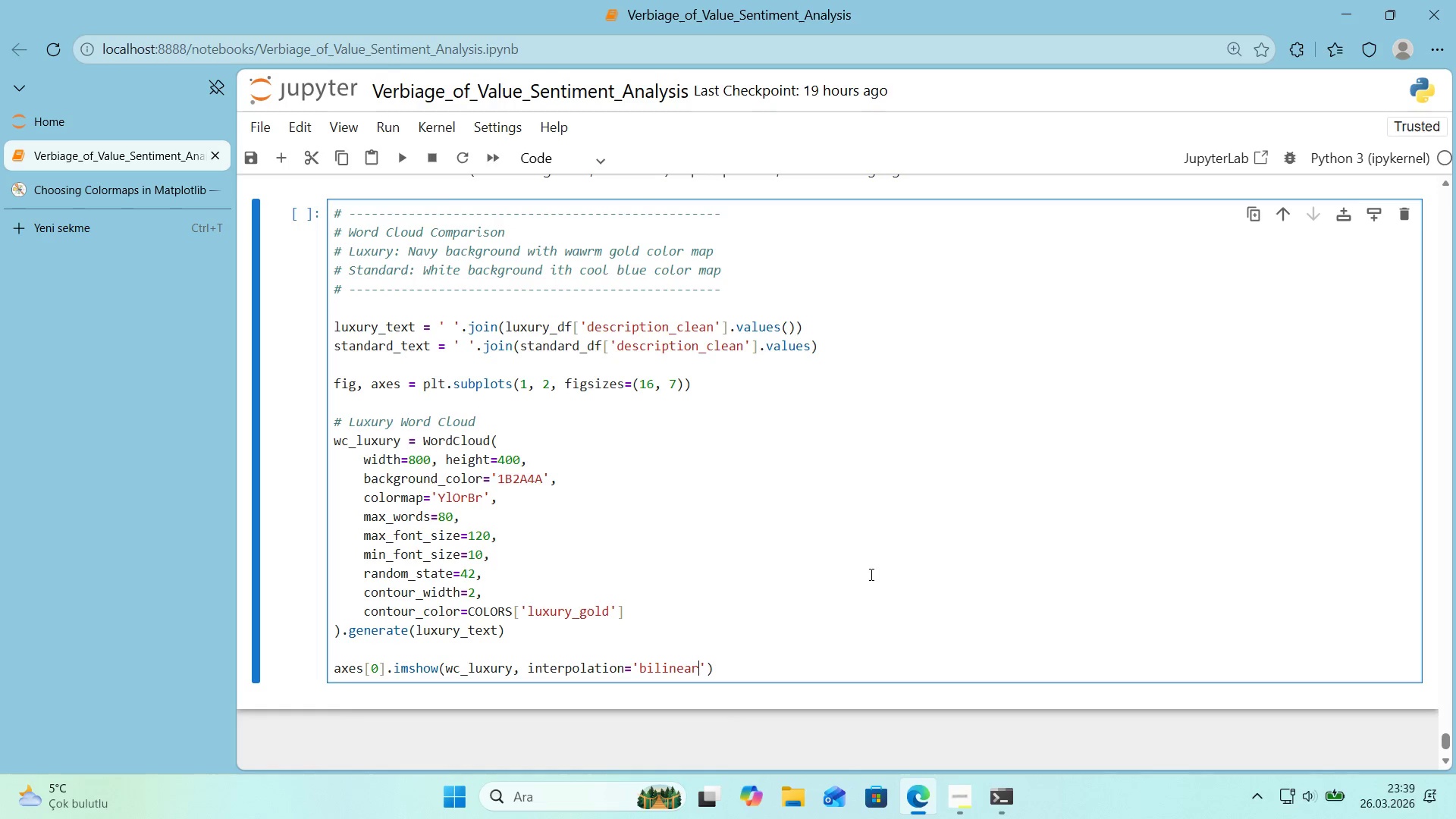 
key(ArrowRight)
 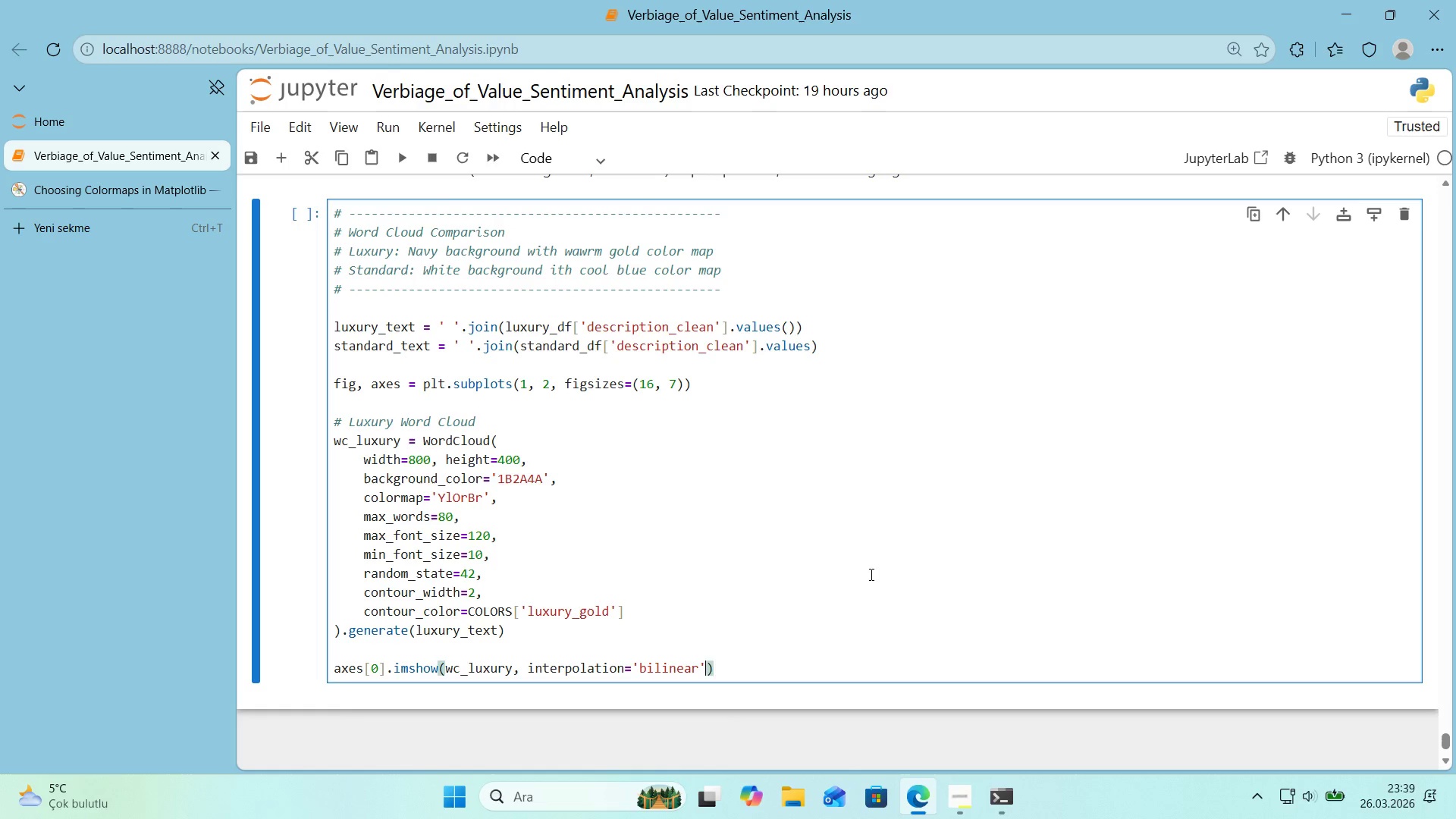 
key(ArrowRight)
 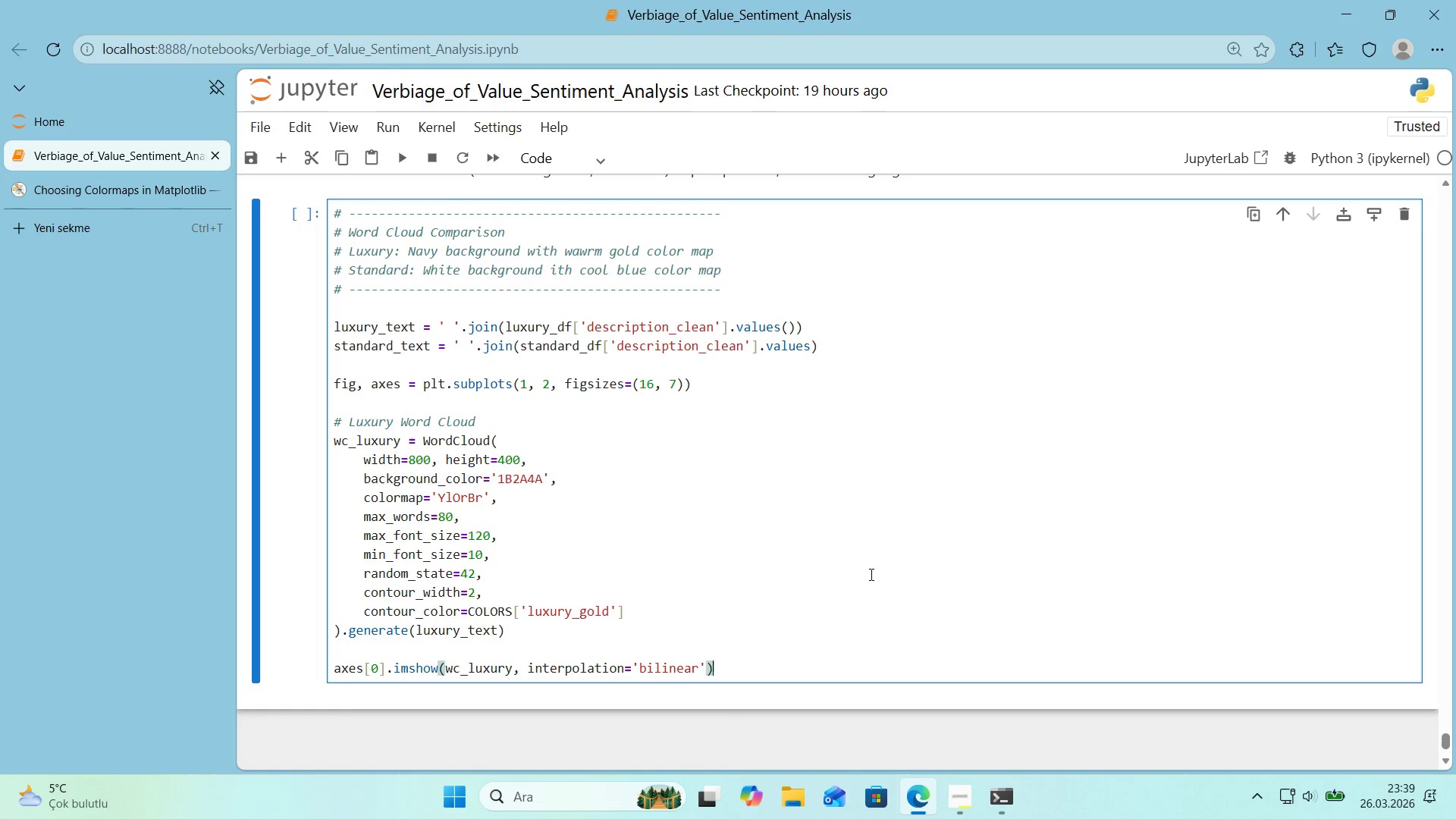 
key(Enter)
 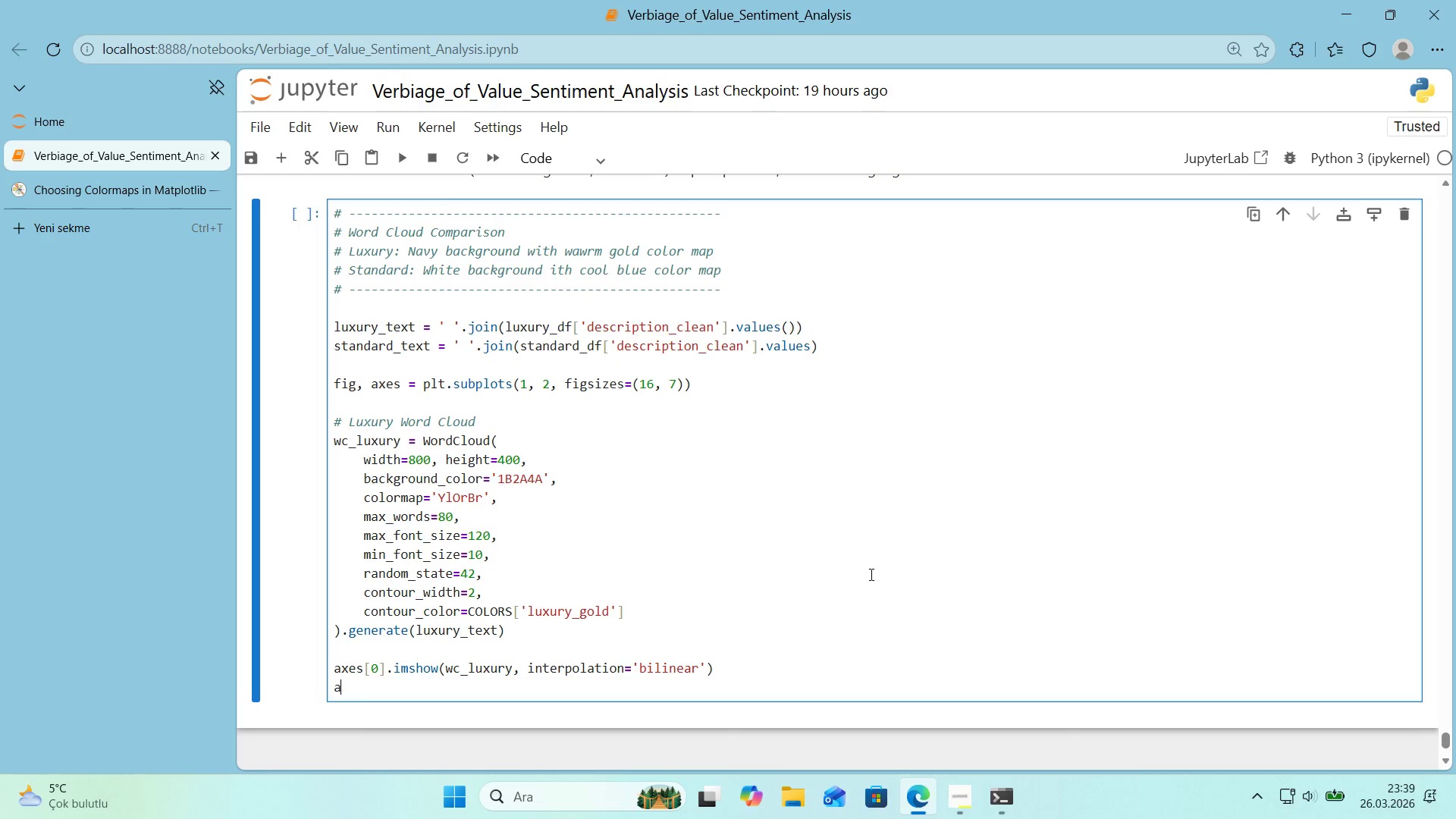 
type(axes)
 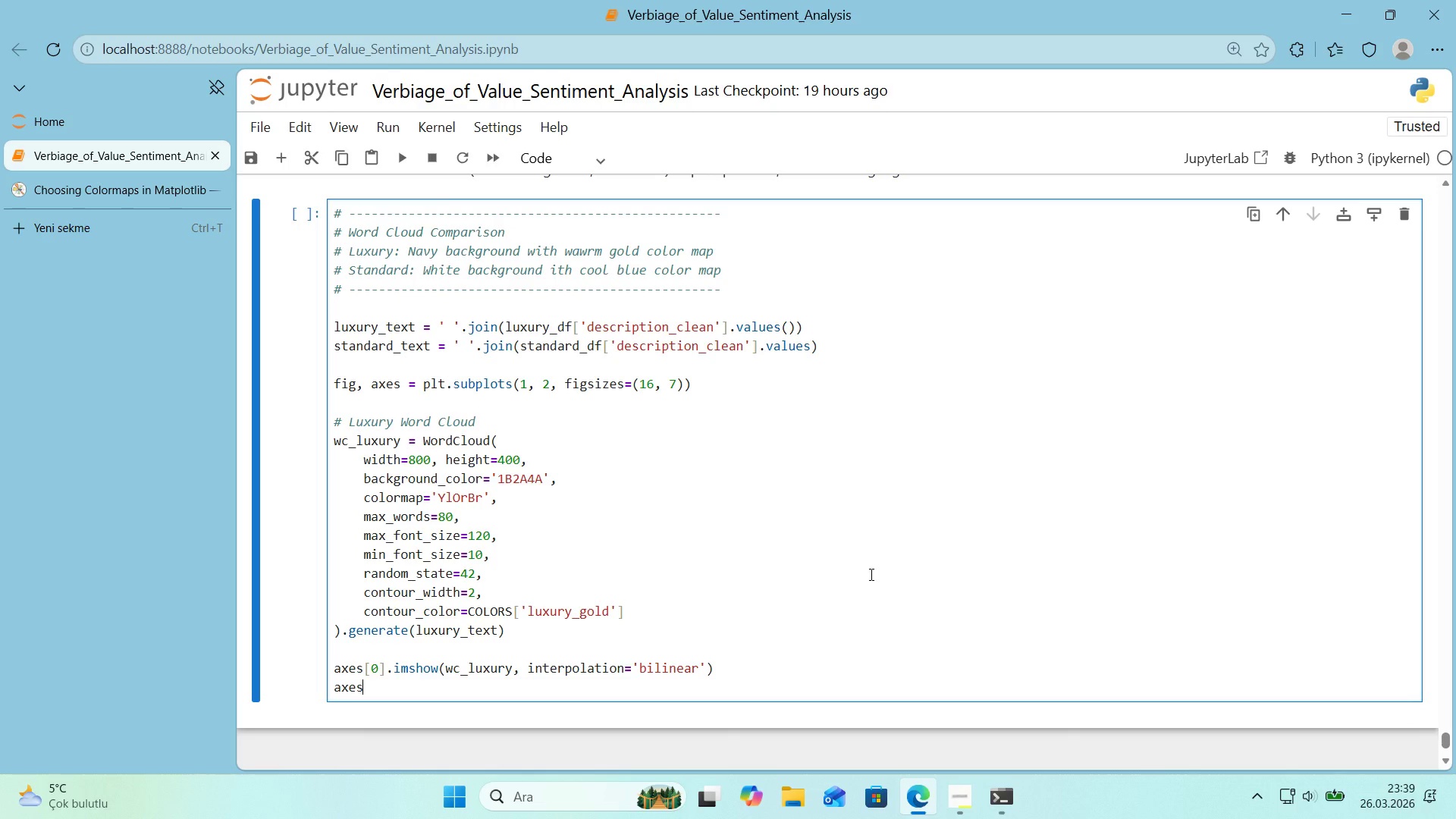 
key(Alt+Control+8)
 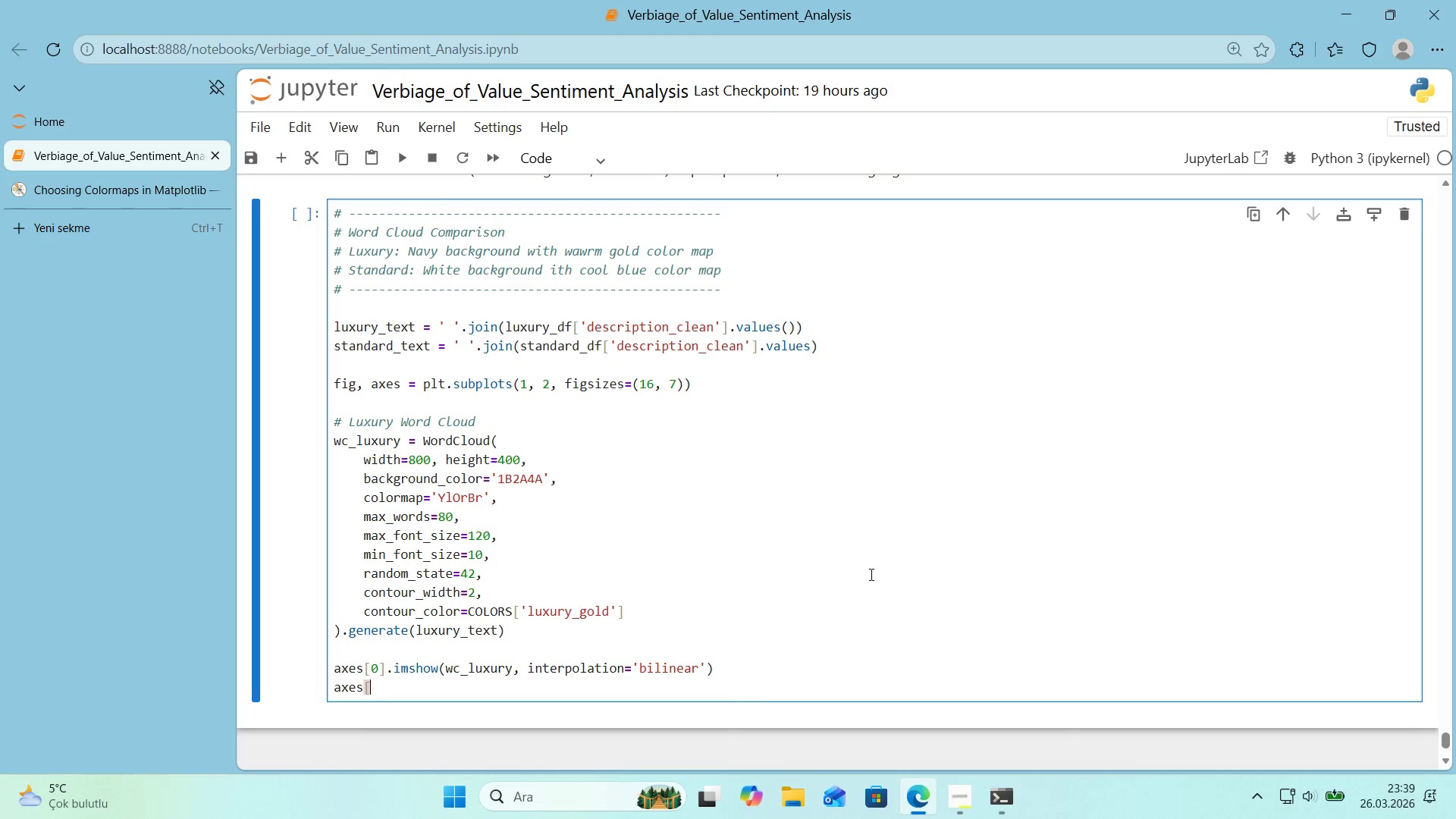 
key(Alt+Control+9)
 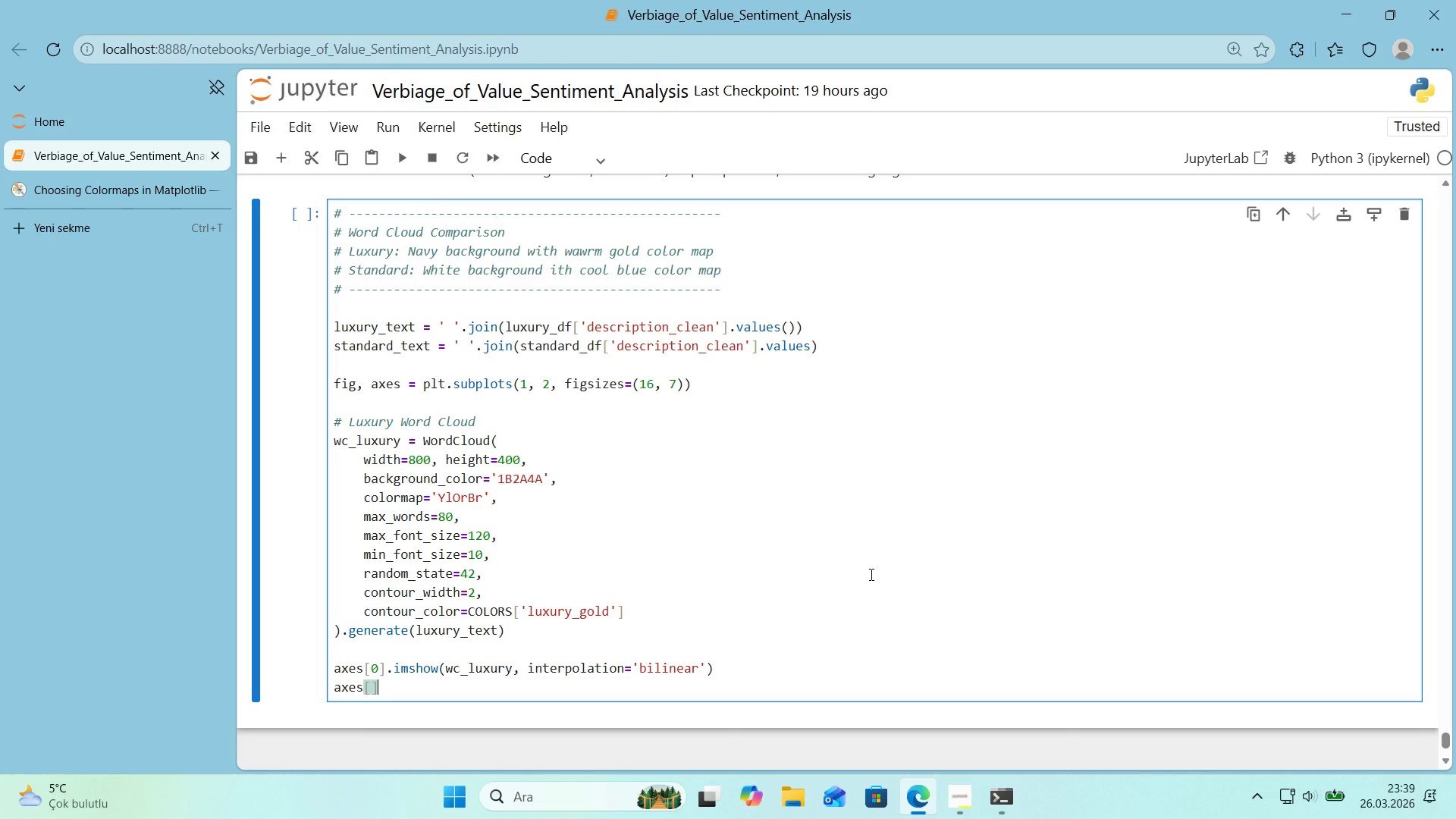 
key(ArrowLeft)
 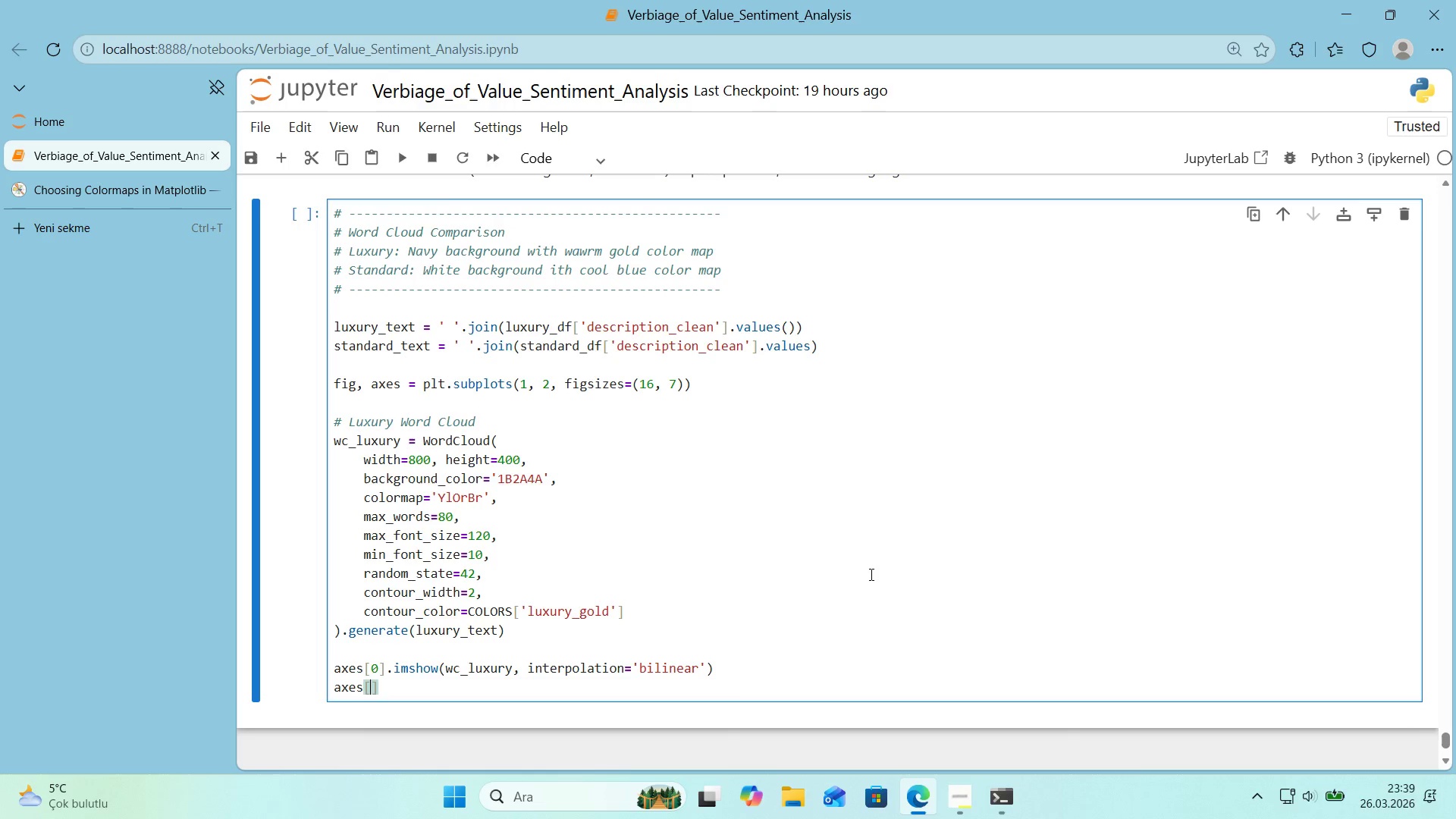 
key(Numpad0)
 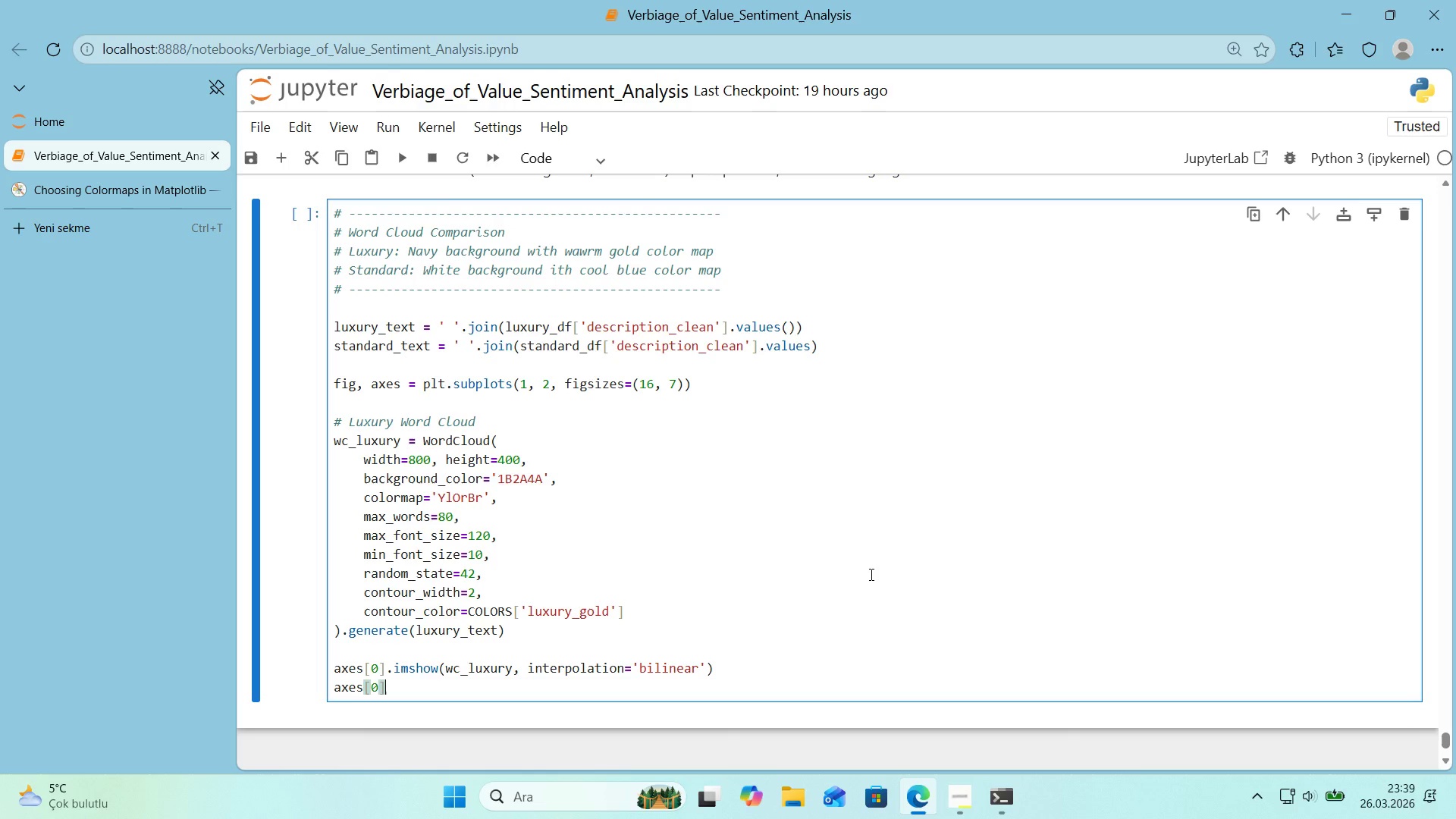 
key(ArrowRight)
 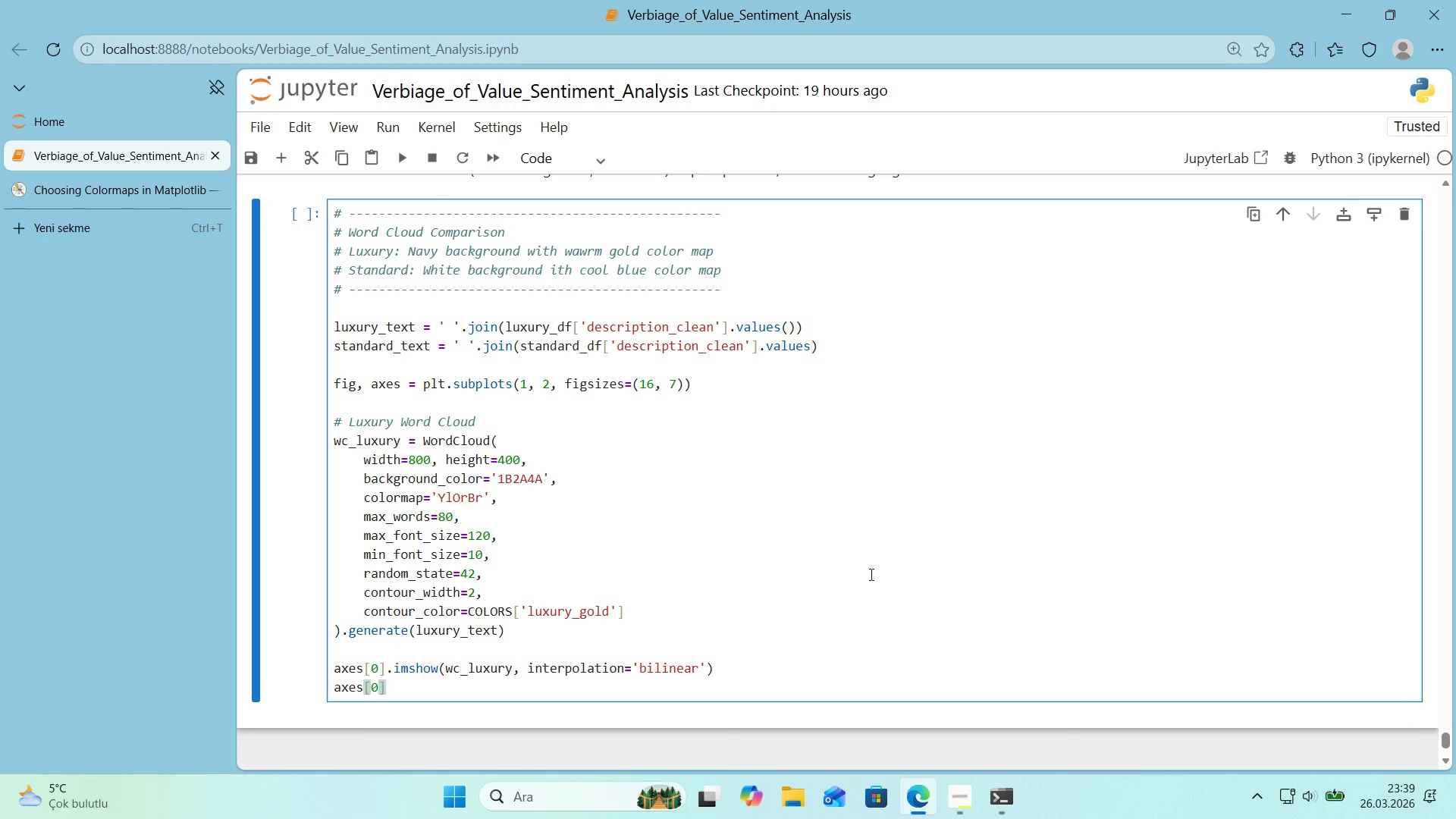 
type(.set_t'tle*()
 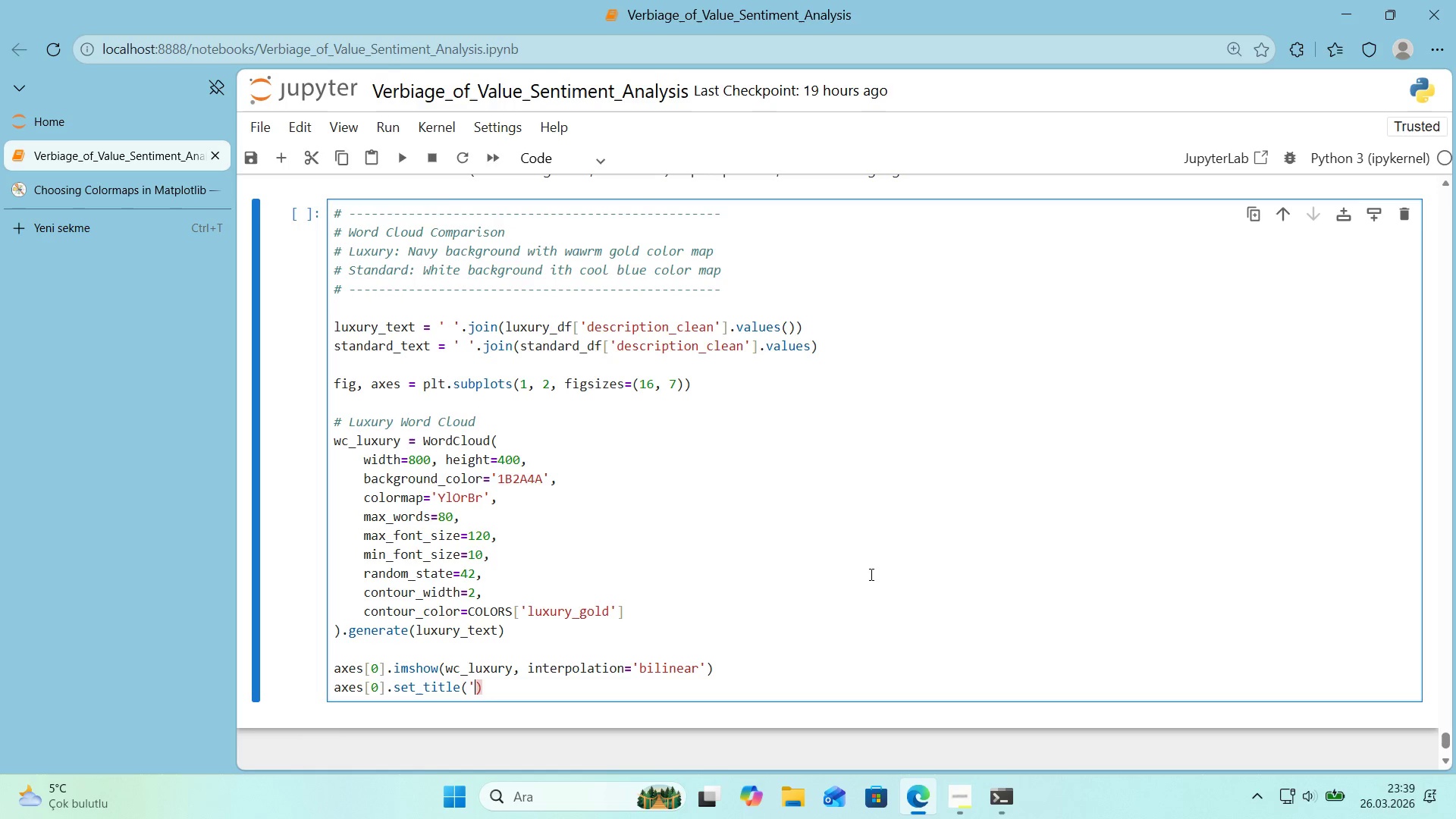 
 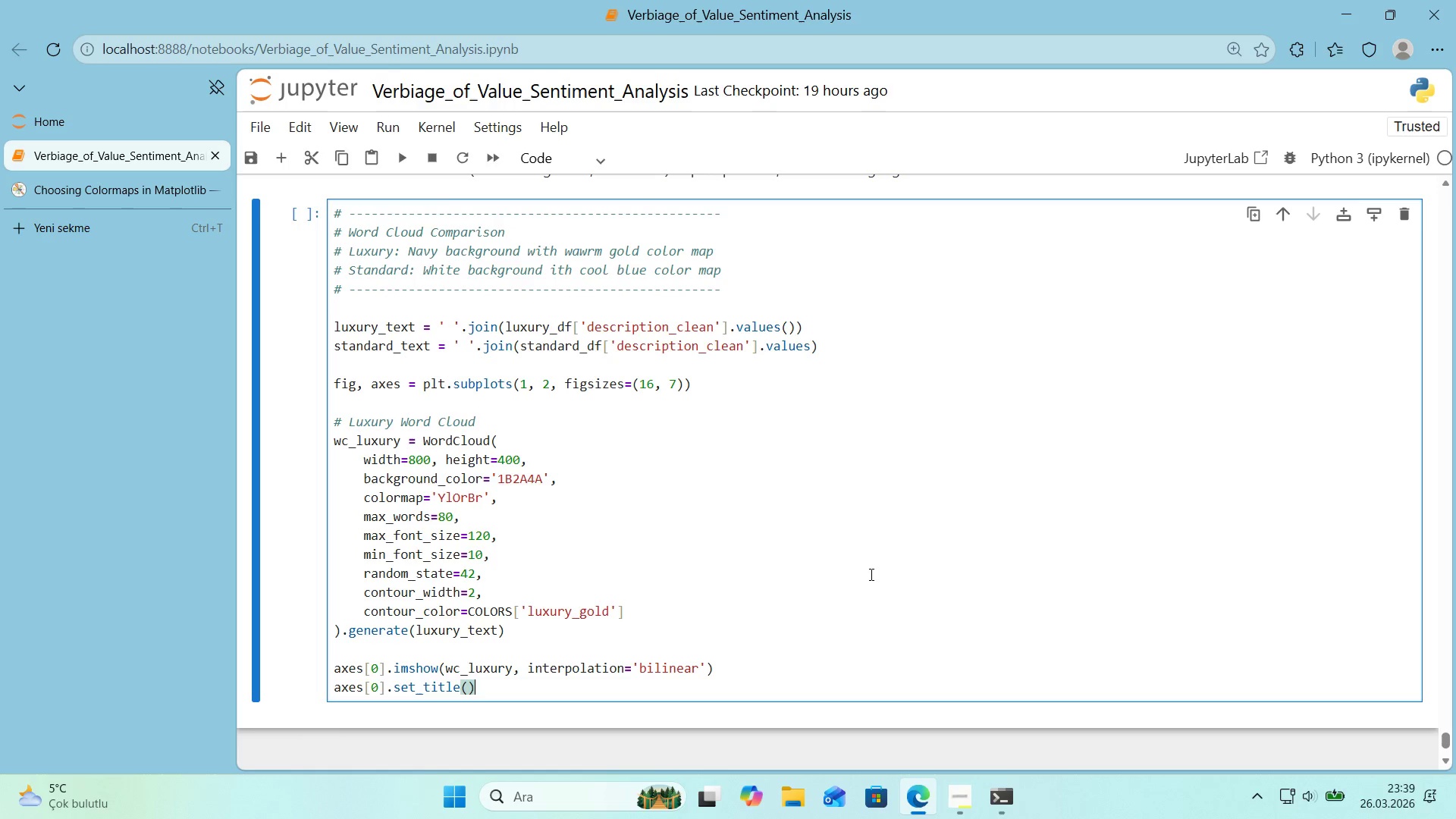 
key(ArrowLeft)
 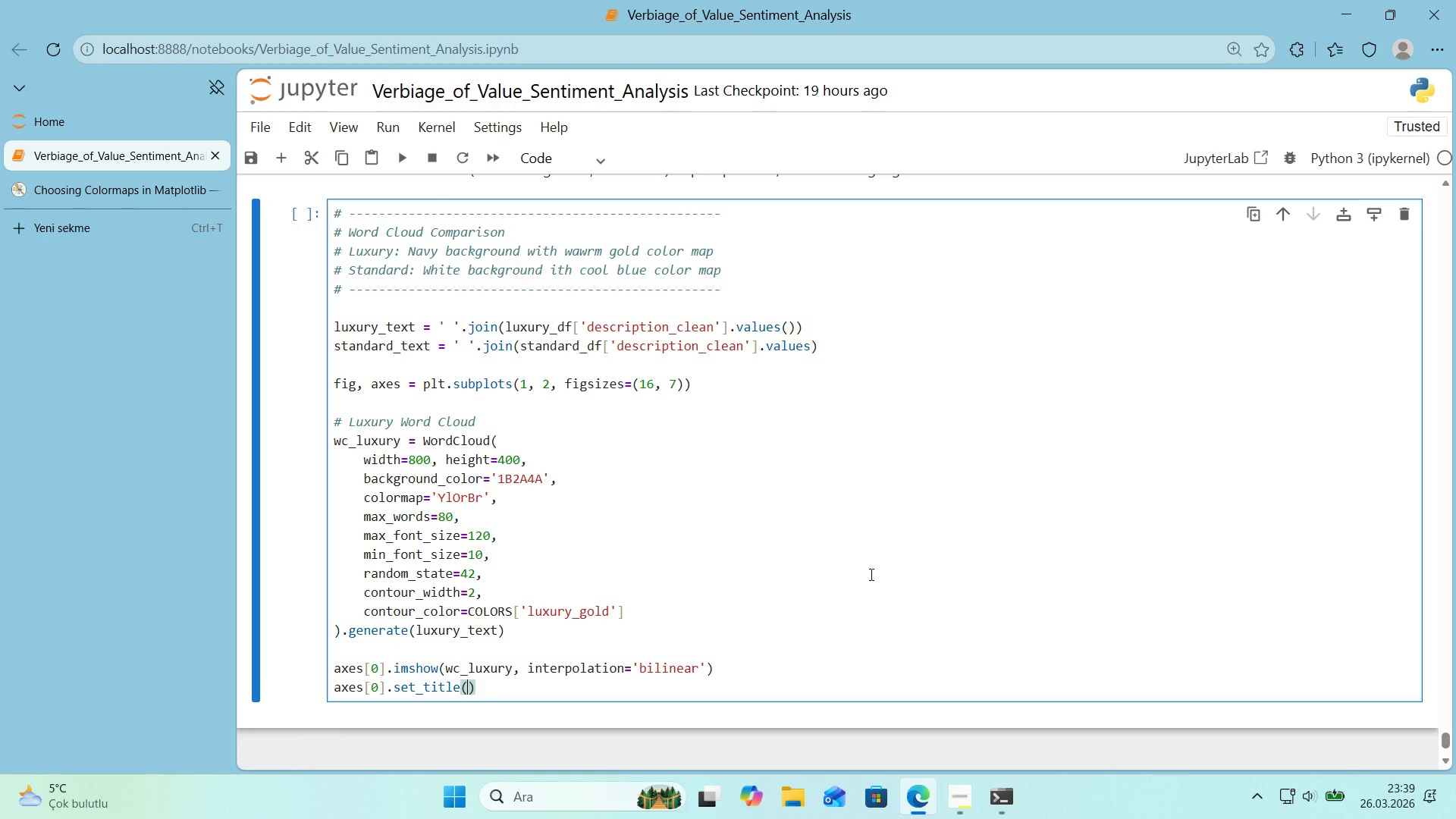 
type(@@)
 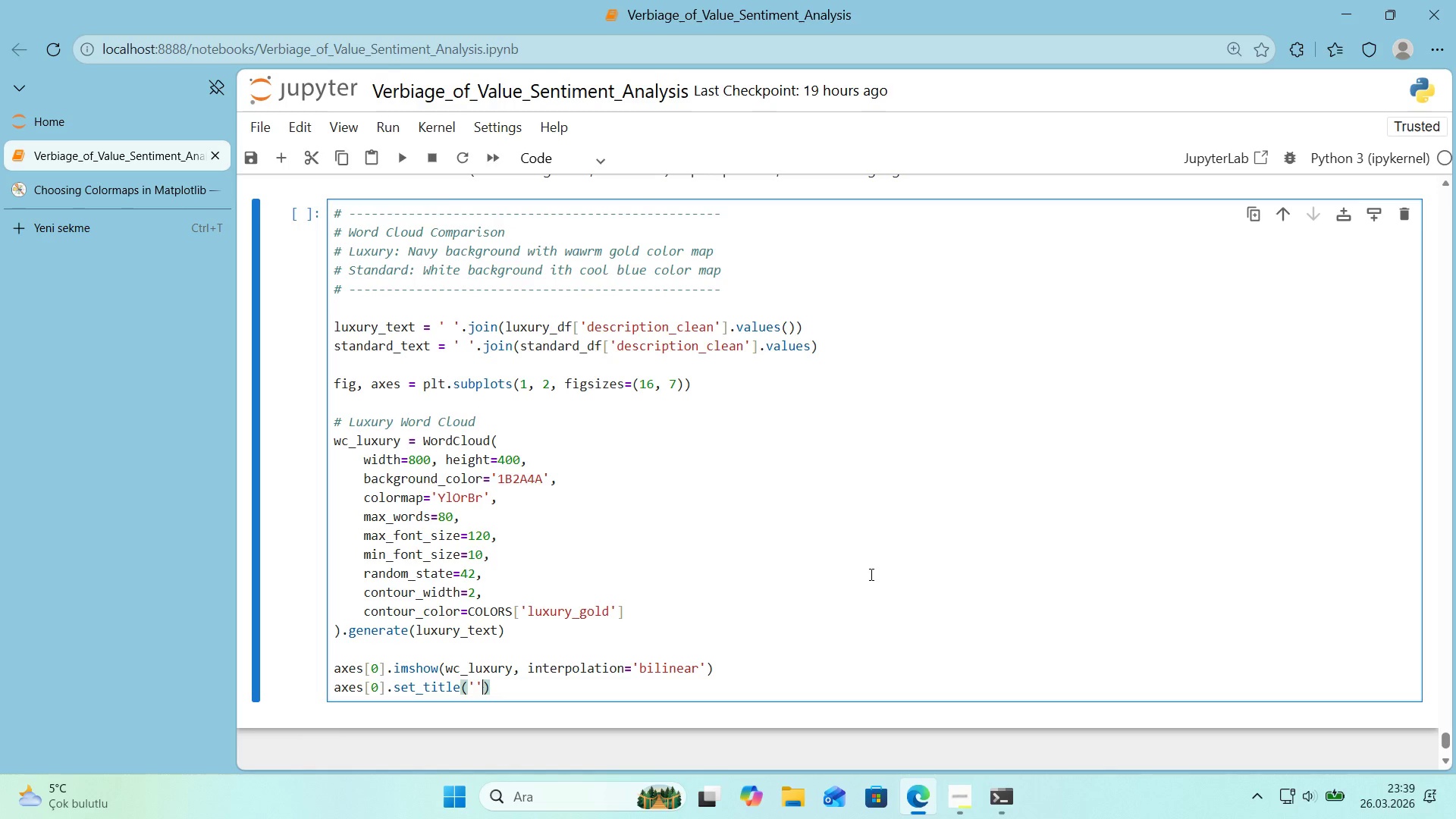 
key(ArrowLeft)
 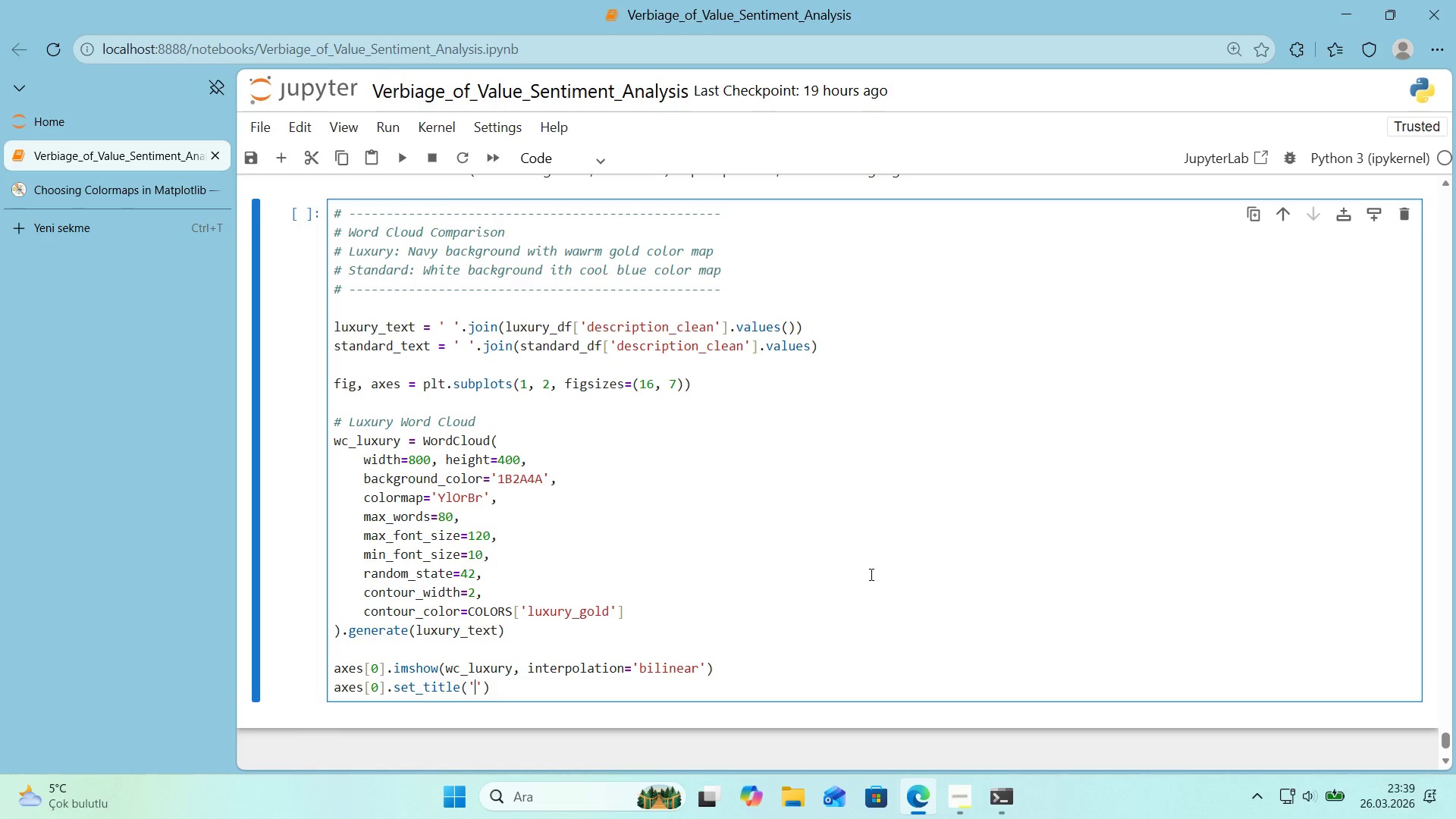 
type(LUXURY LISTINGS)
 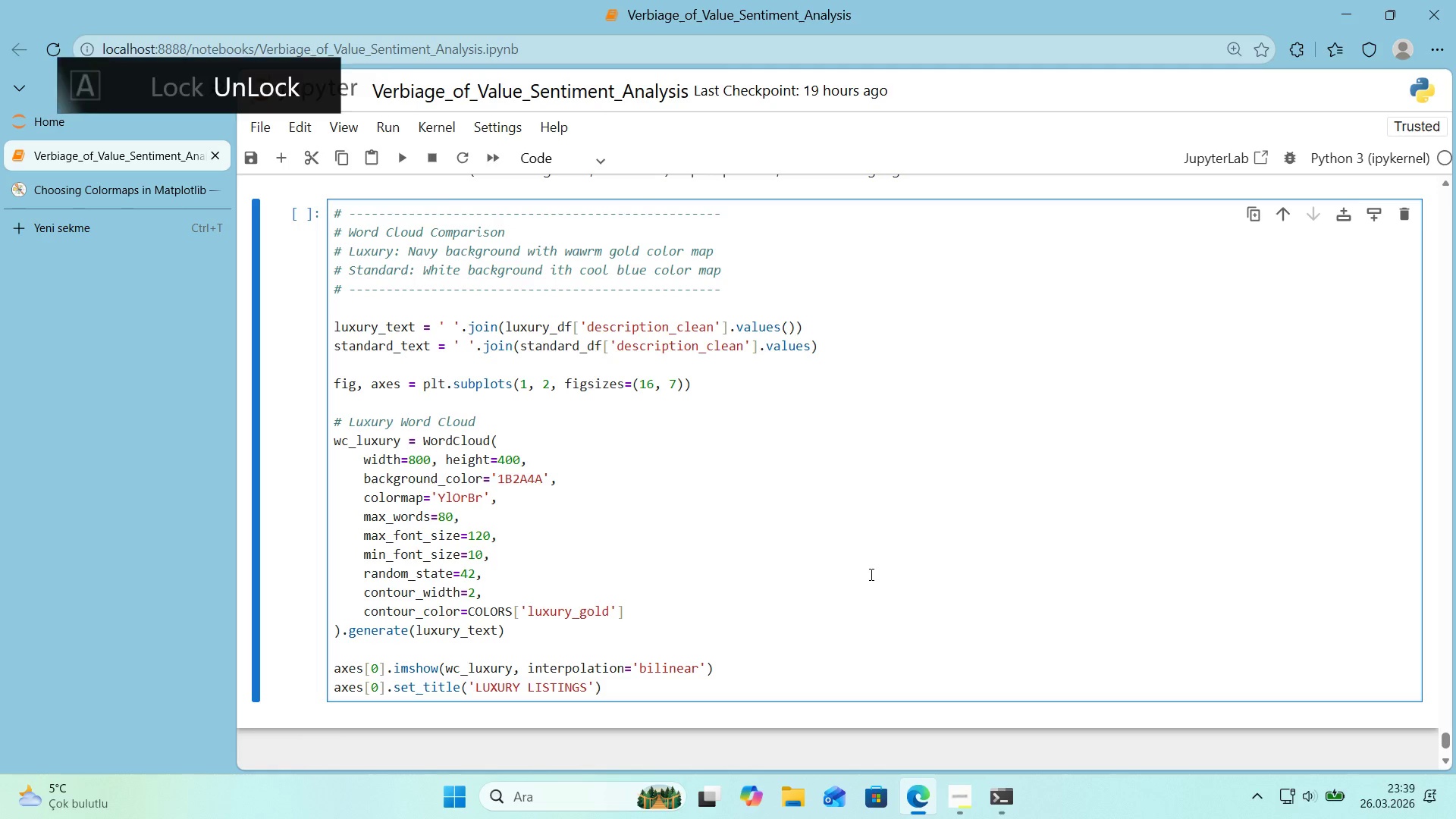 
key(ArrowRight)
 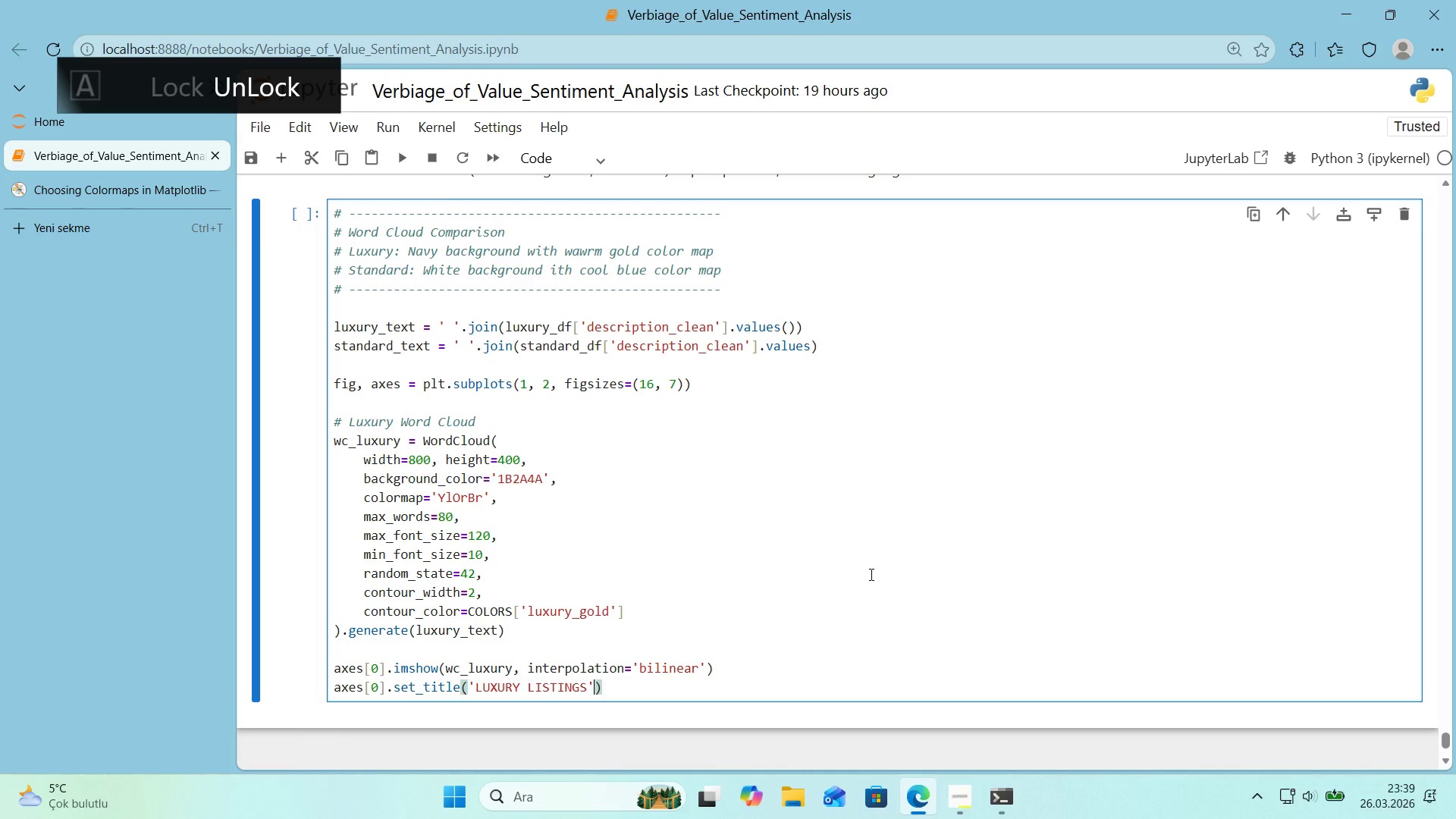 
key(ArrowLeft)
 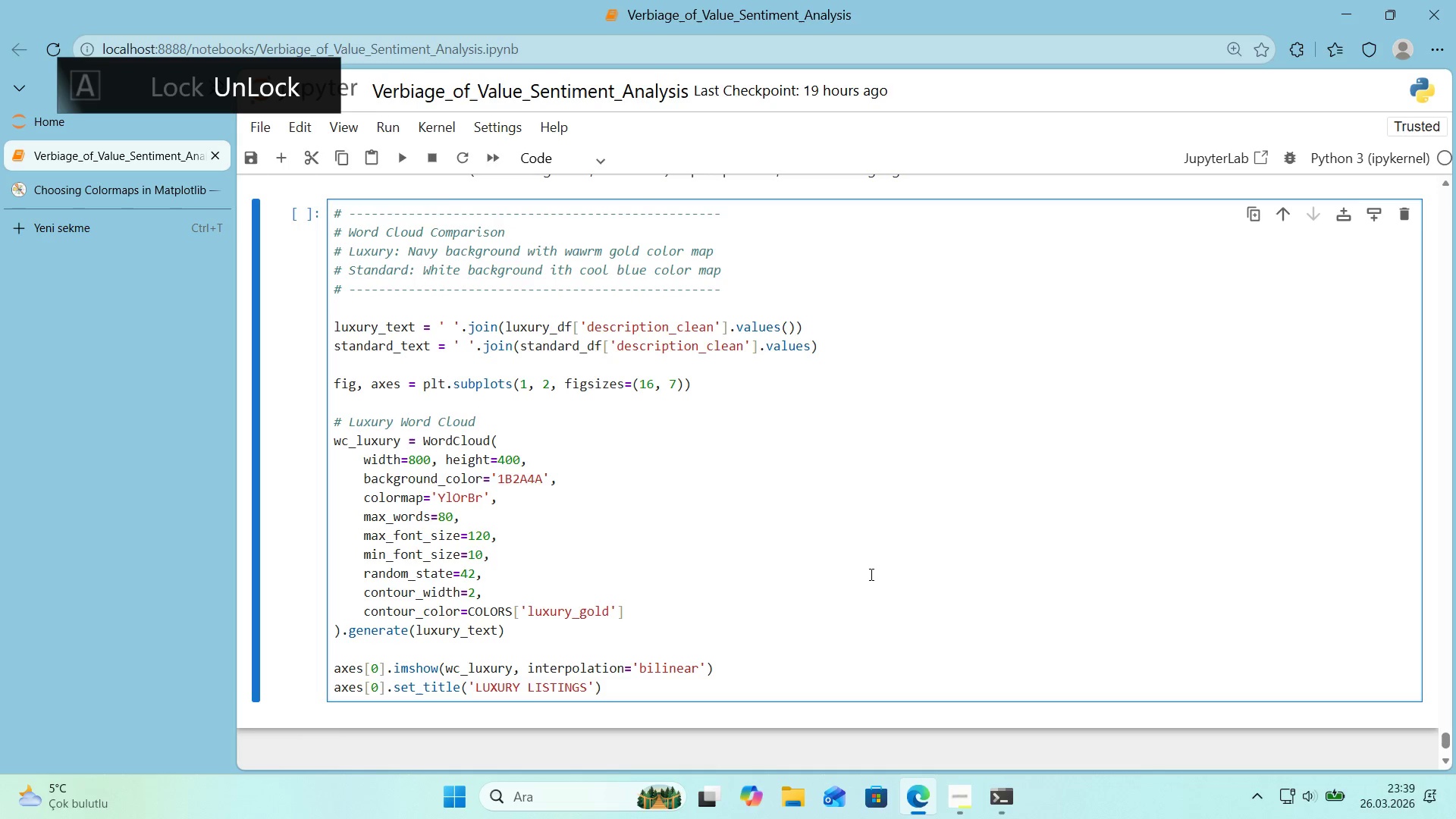 
key(Alt+Control+IntlYen)
 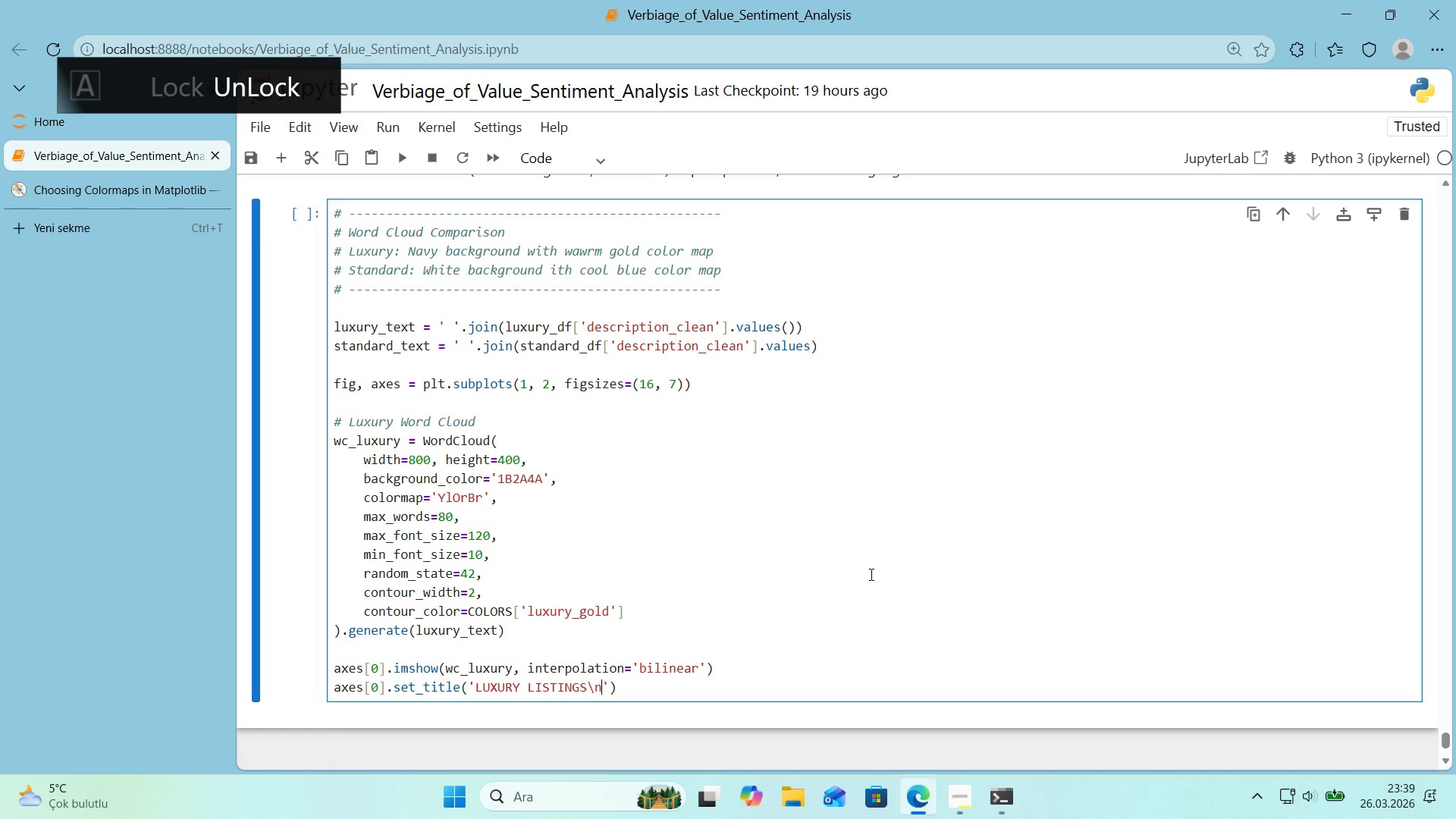 
type(nWord Cloud)
key(Backspace)
key(Backspace)
type(ud)
 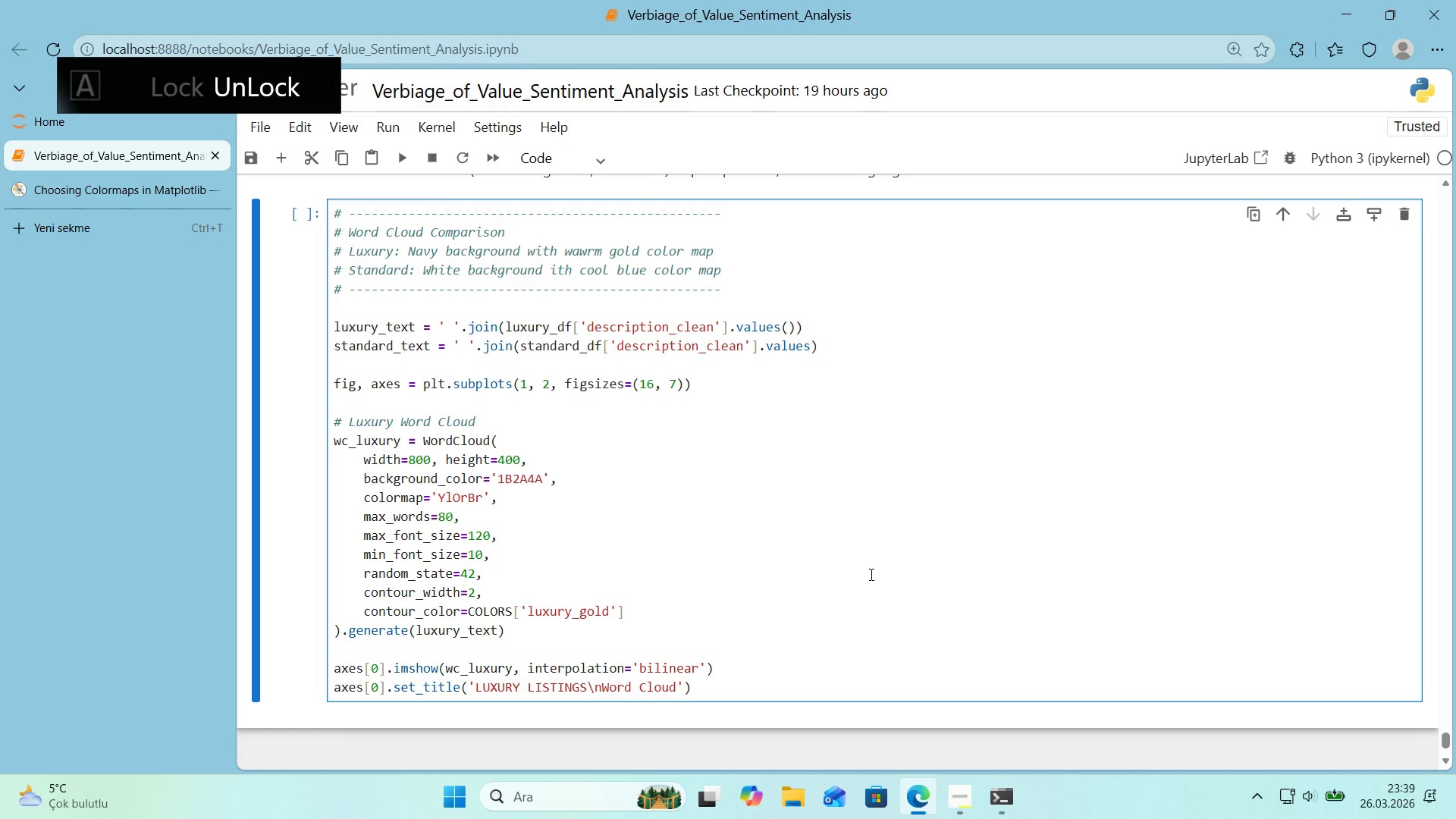 
key(ArrowRight)
 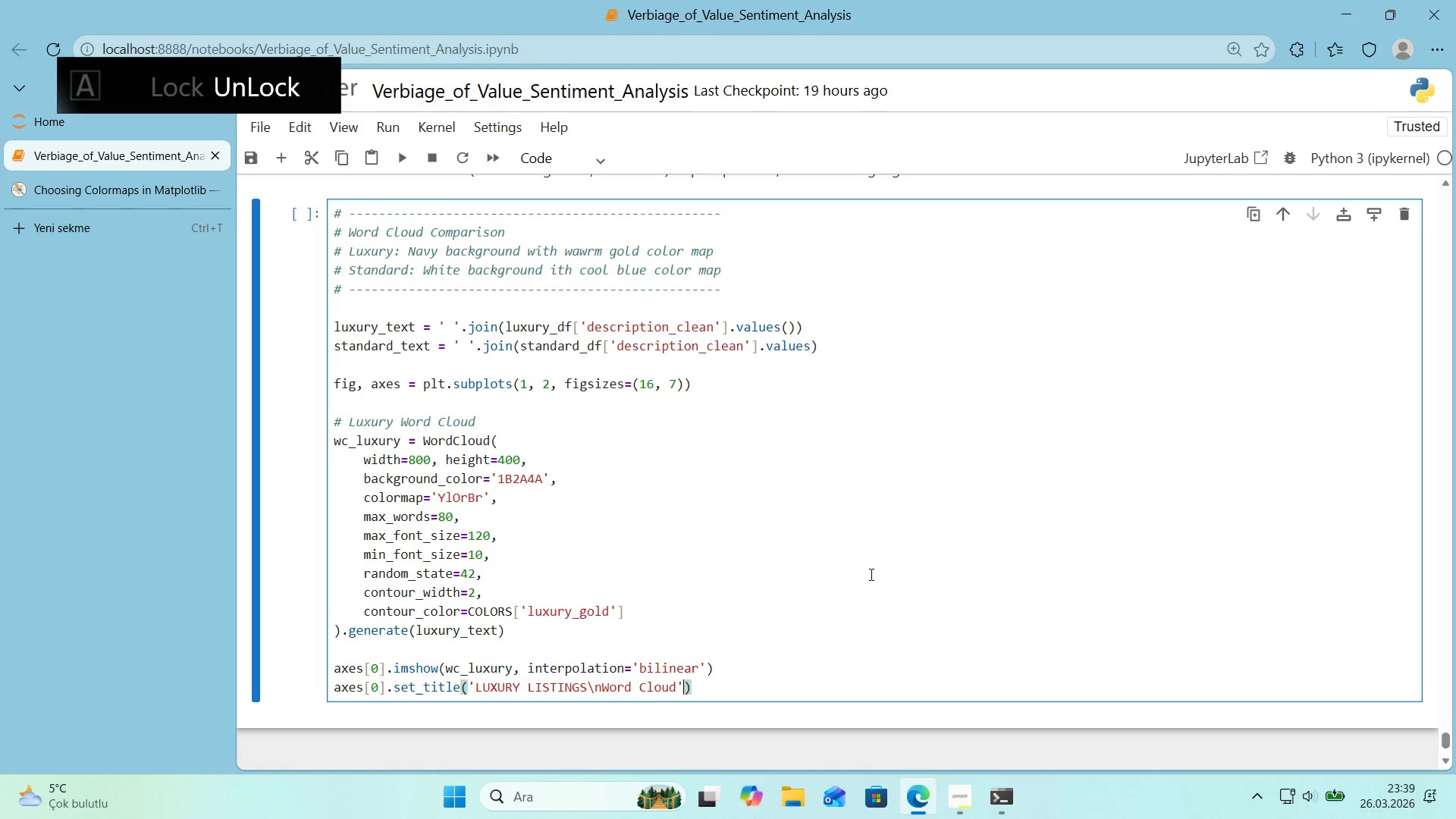 
type(, fontwe'ght)
 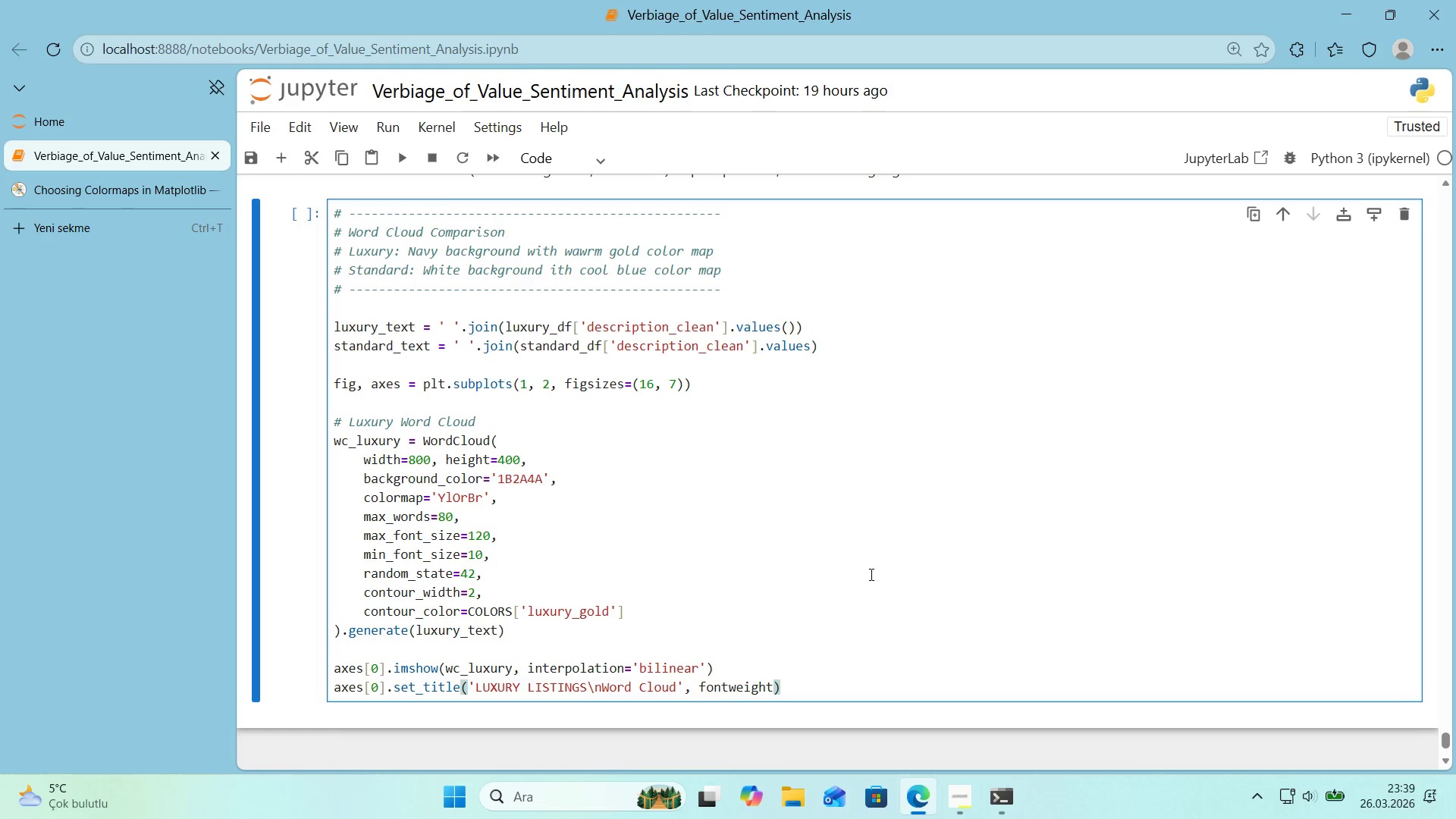 
type()@@)
 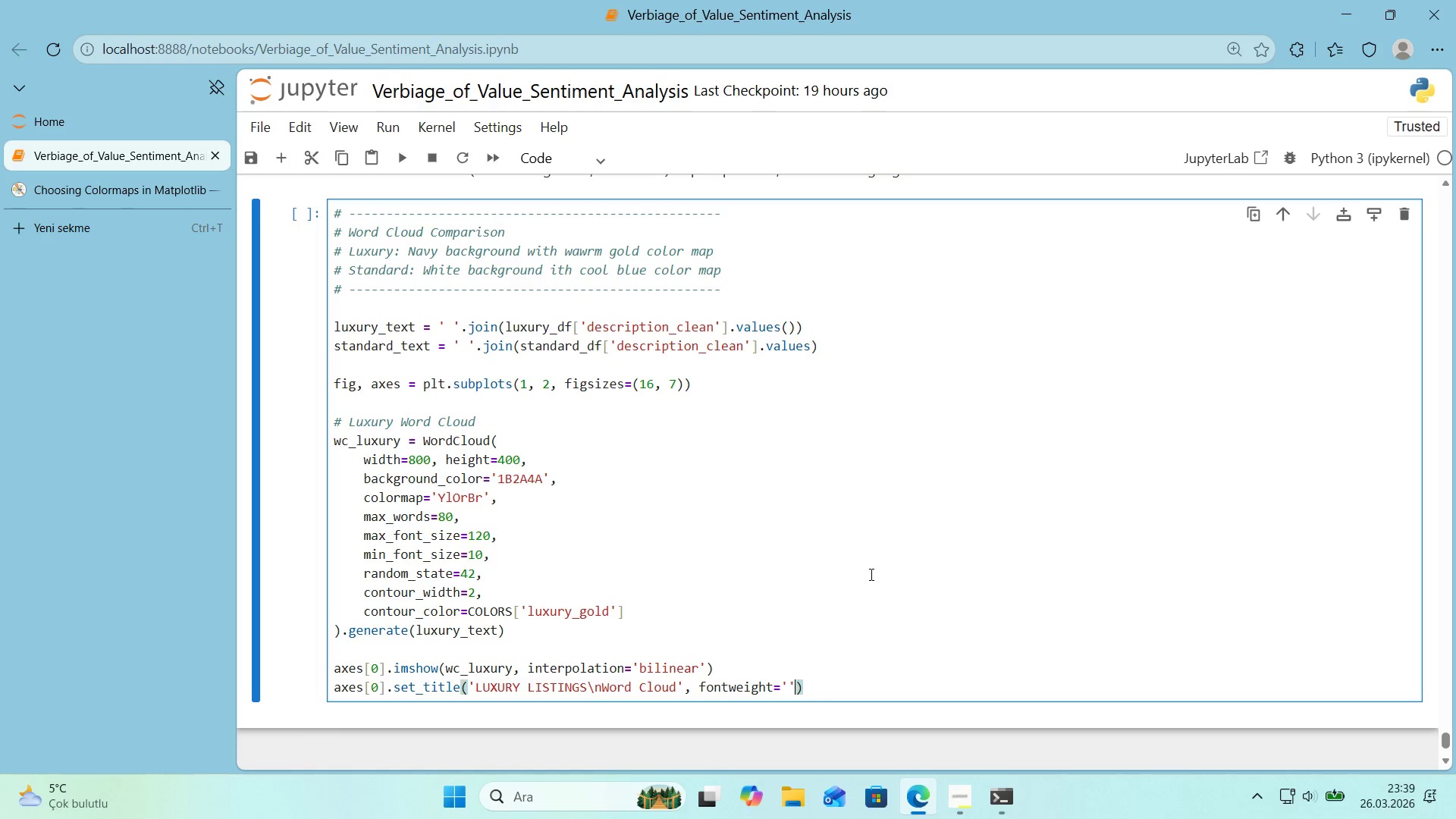 
key(ArrowLeft)
 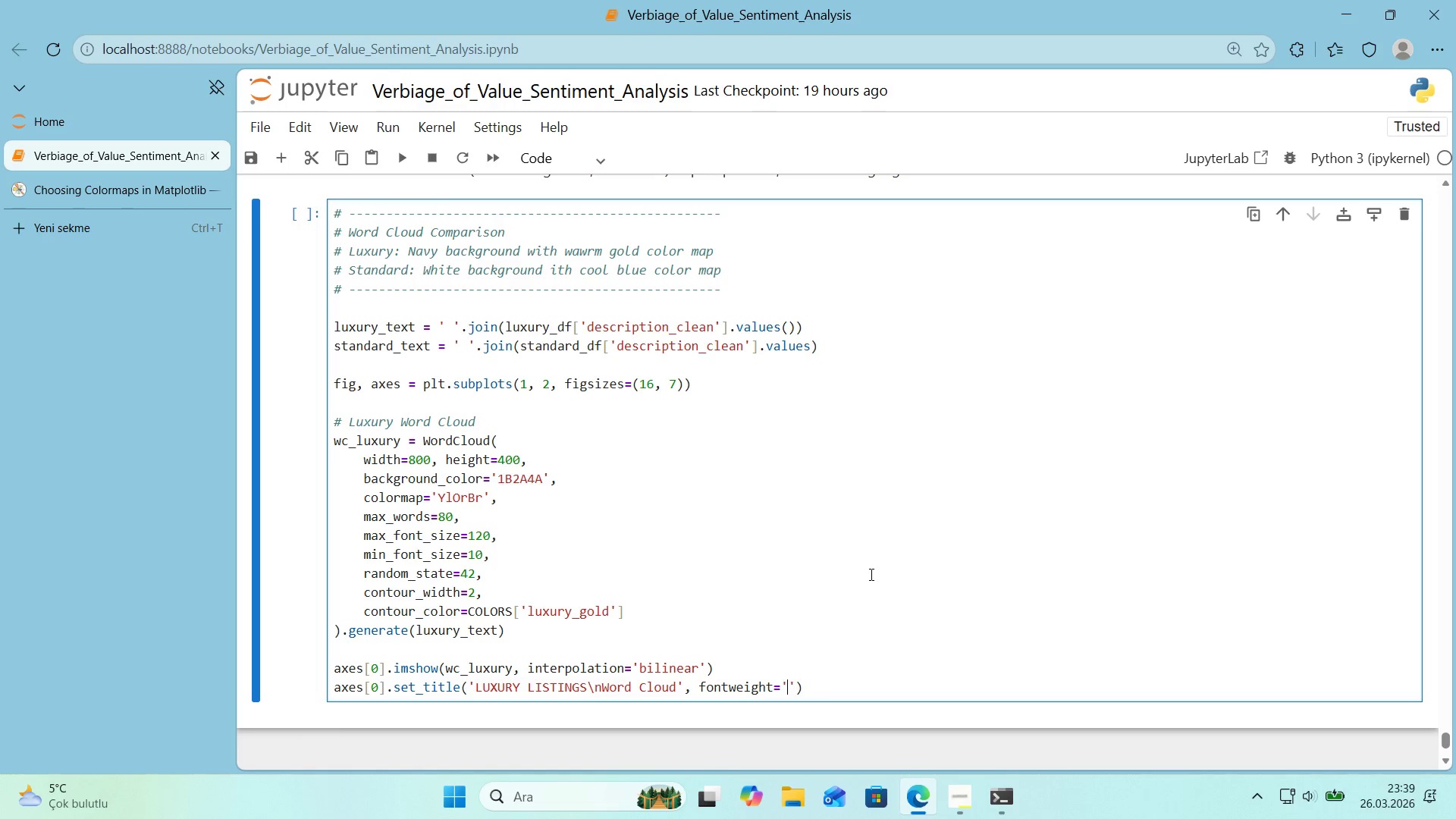 
type(bold)
 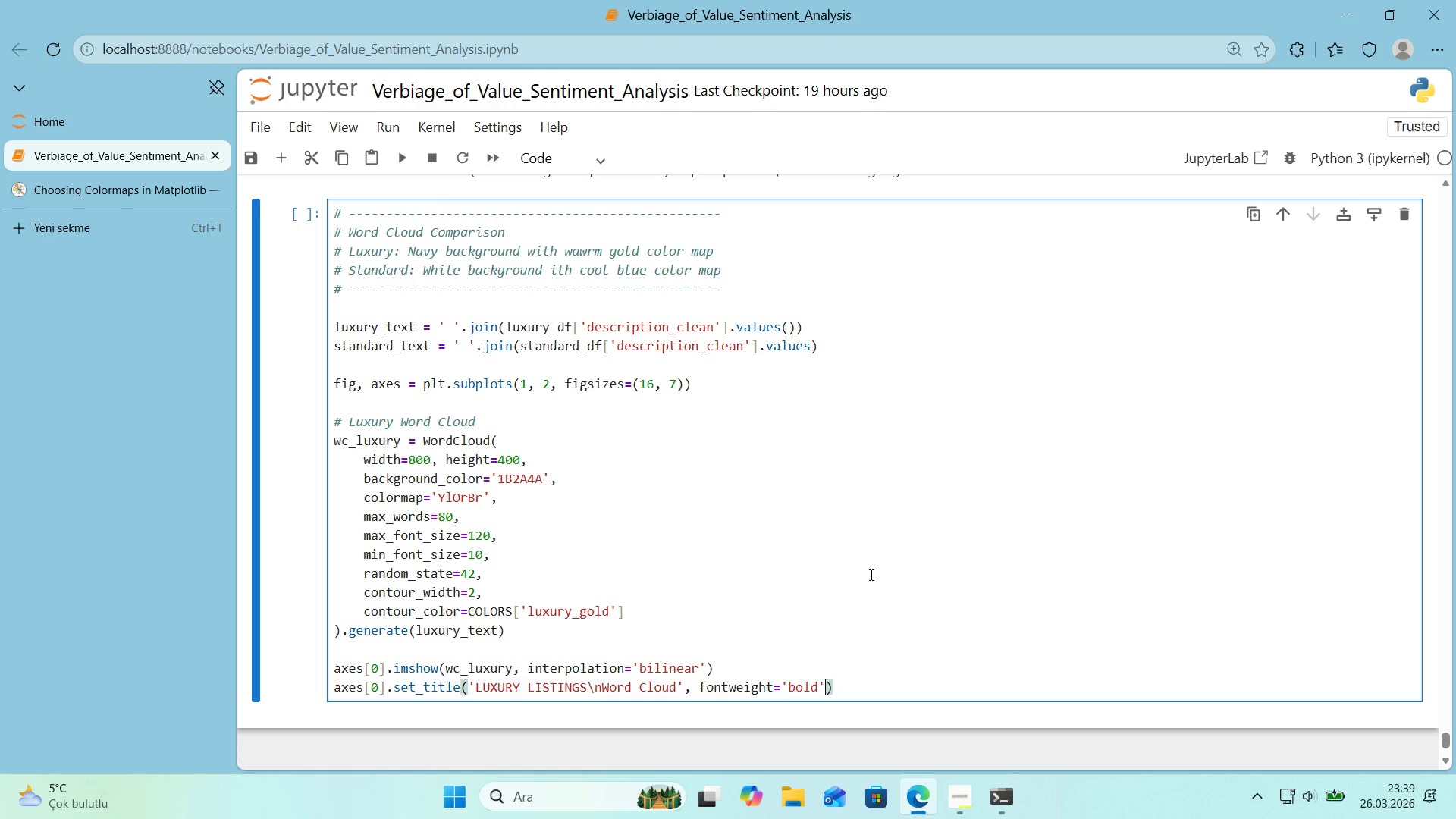 
key(ArrowRight)
 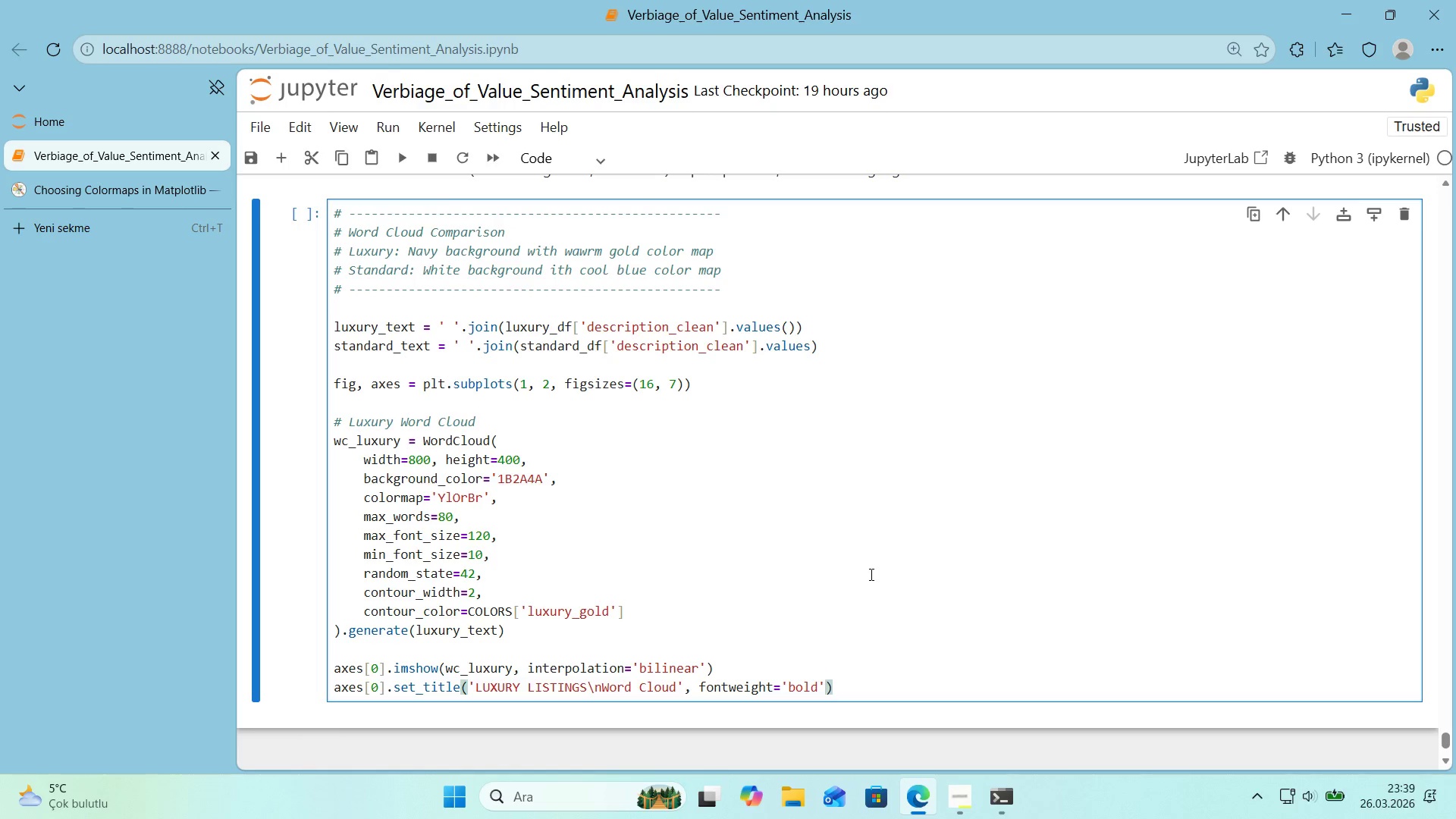 
key(Comma)
 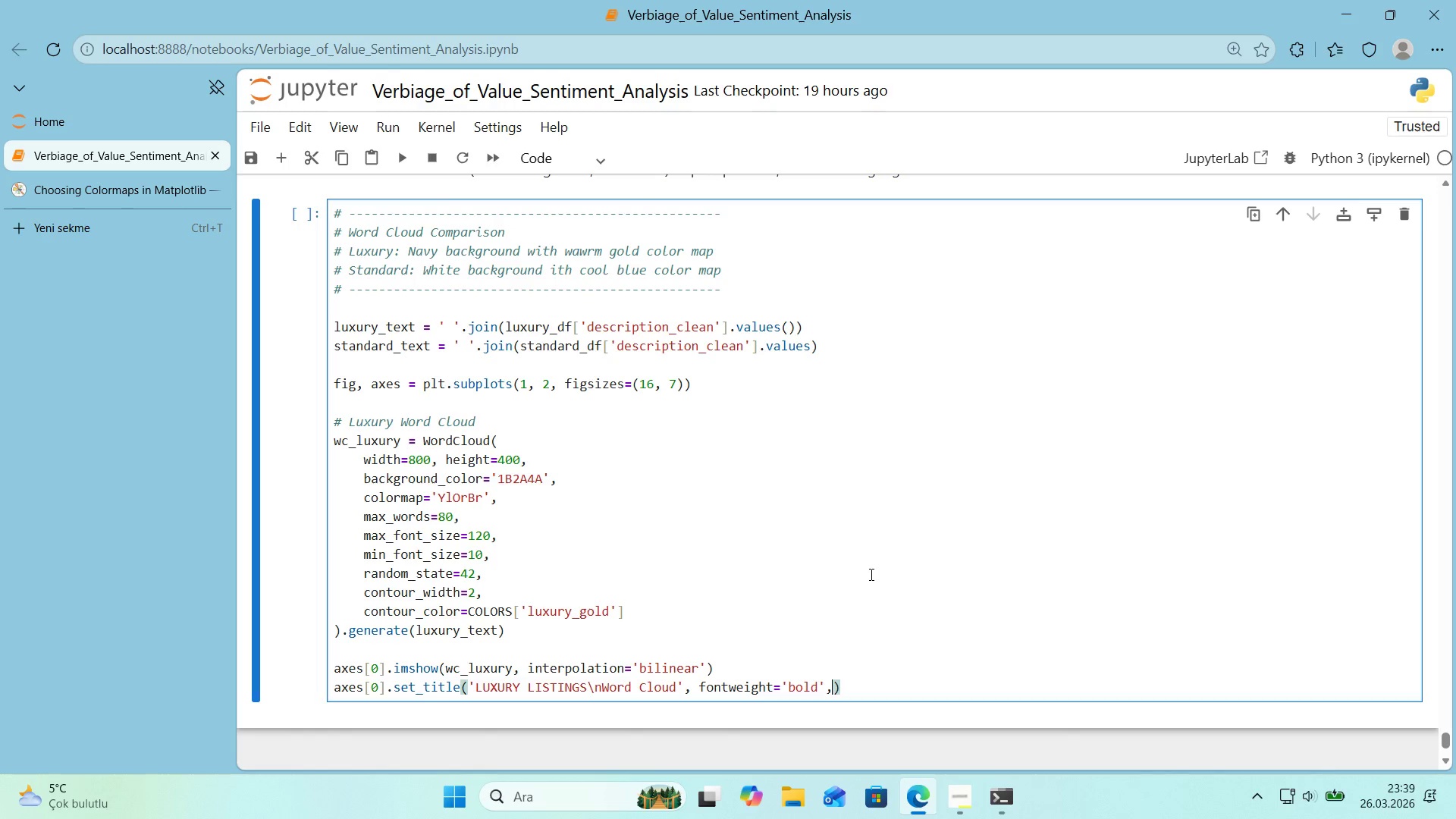 
key(Enter)
 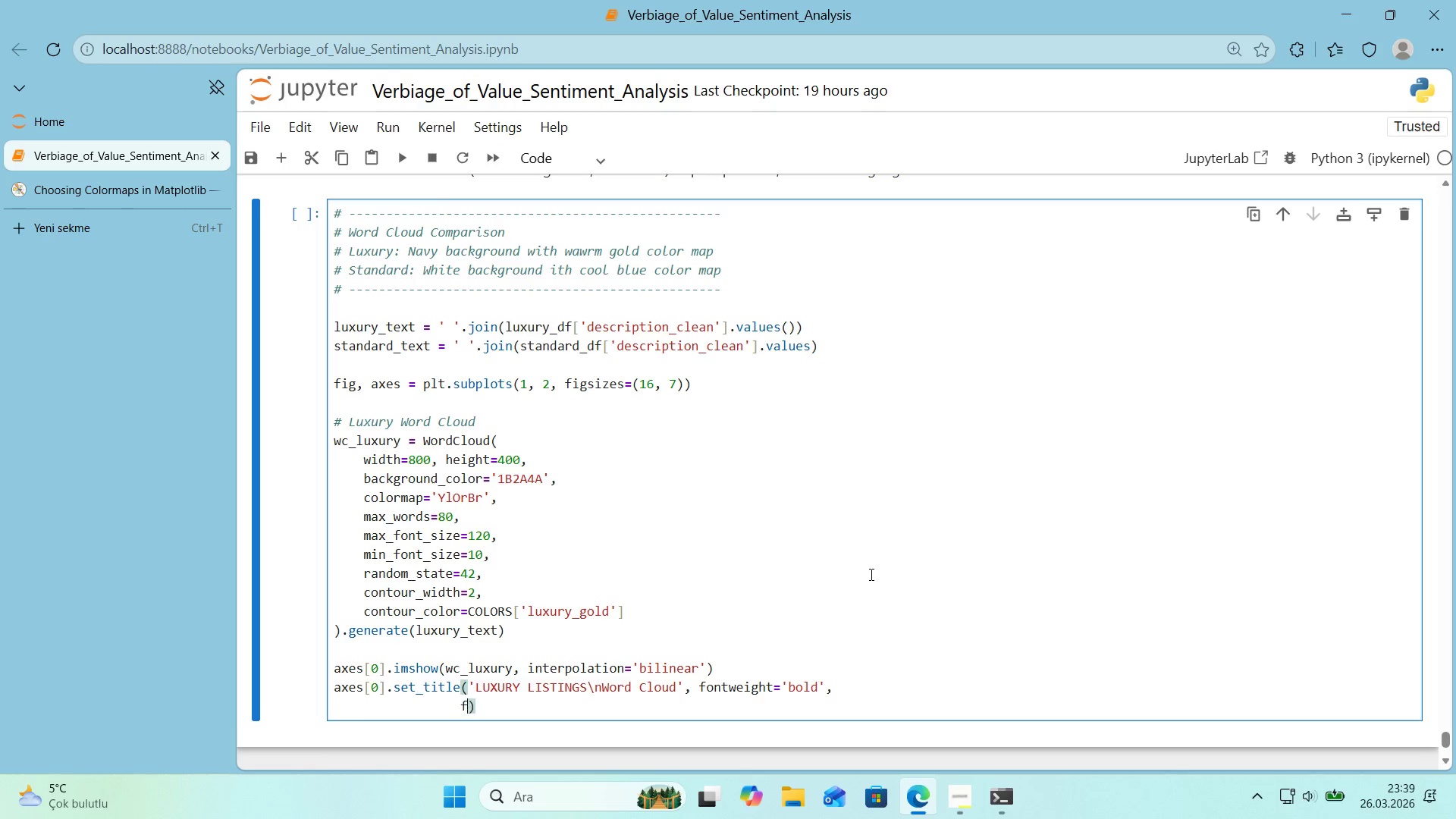 
type(fonts'ze)14, color)COLORS)
 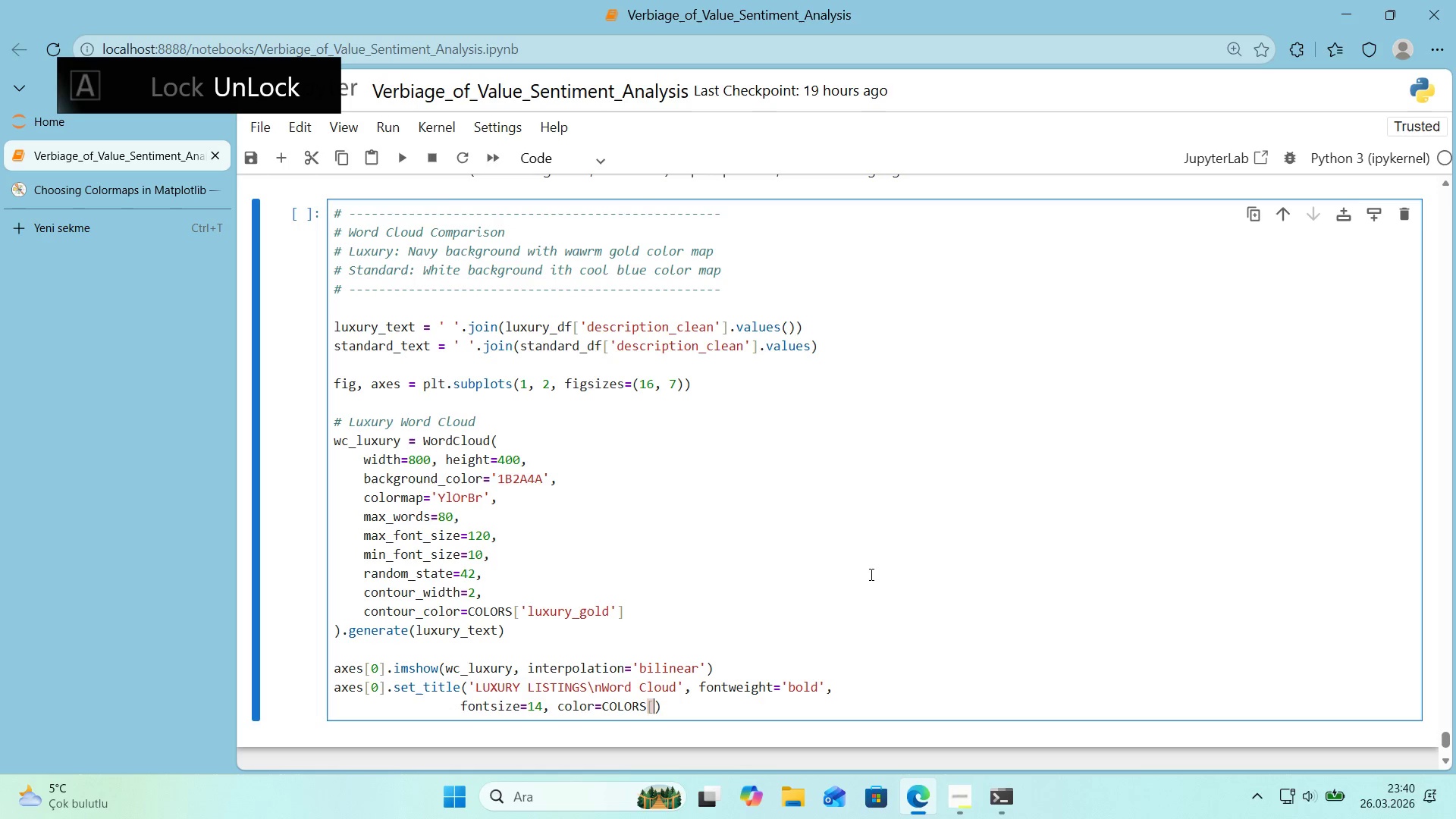 
key(Alt+Control+8)
 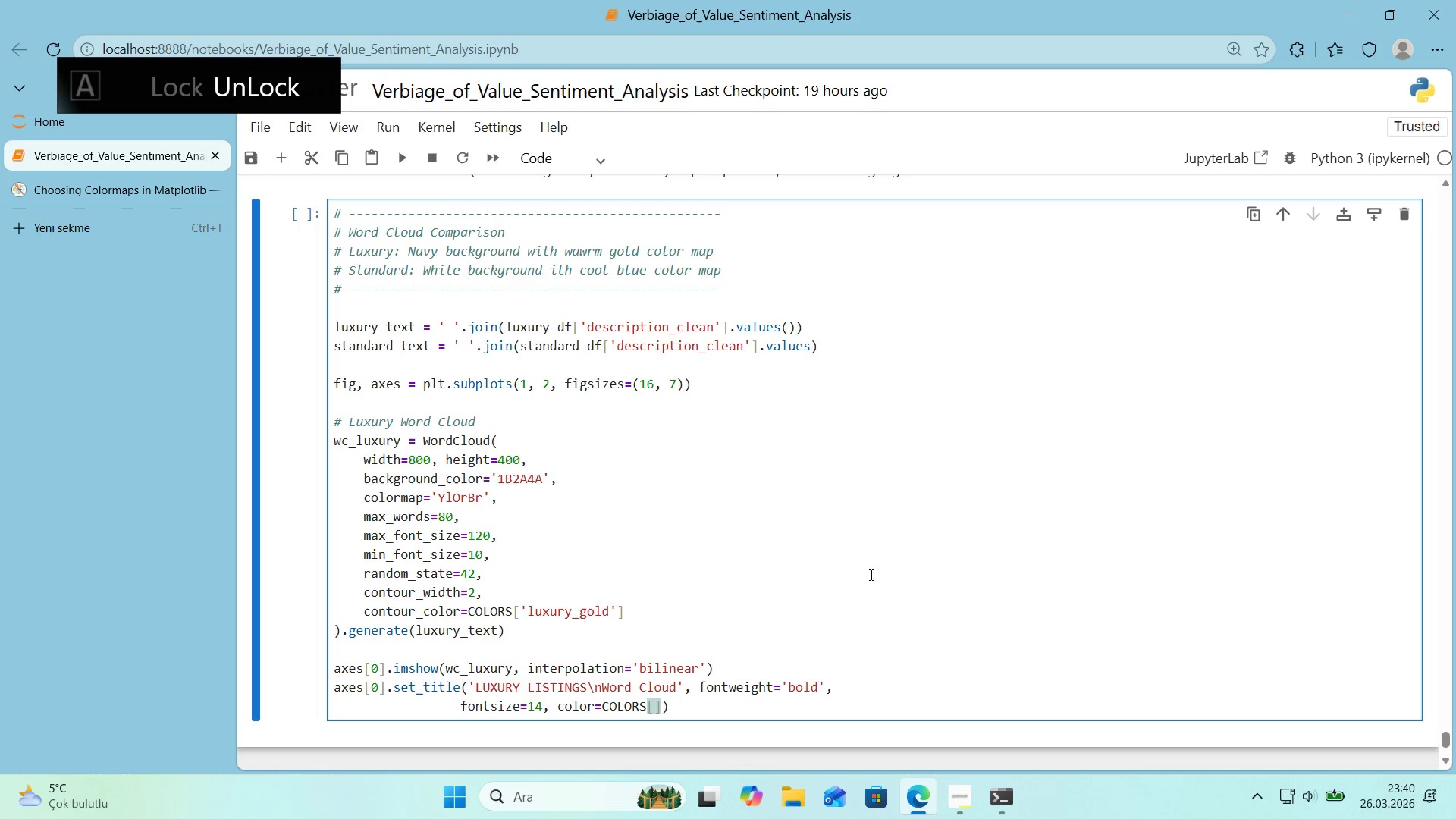 
key(Alt+Control+9)
 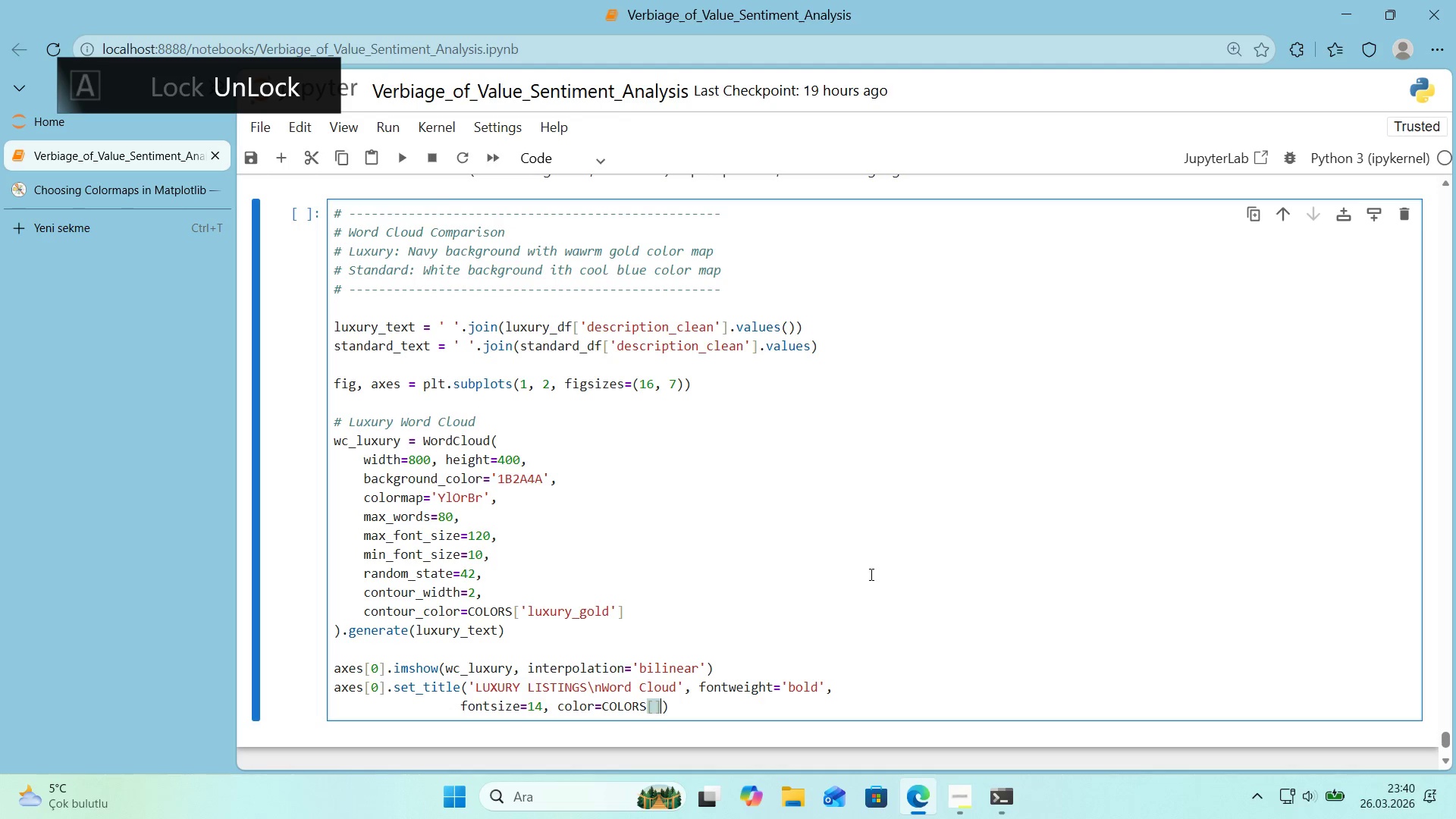 
key(ArrowLeft)
 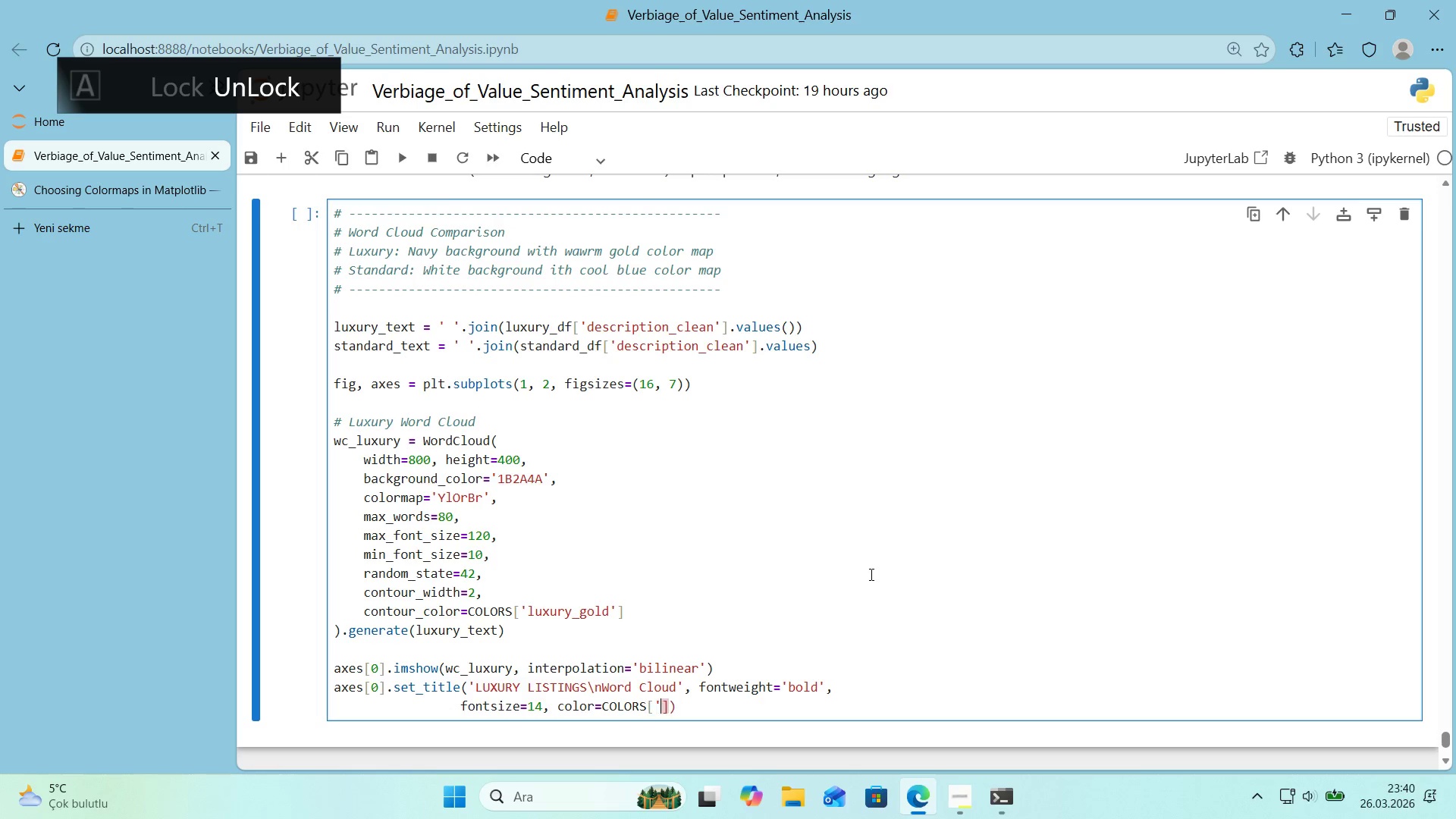 
type(@@)
 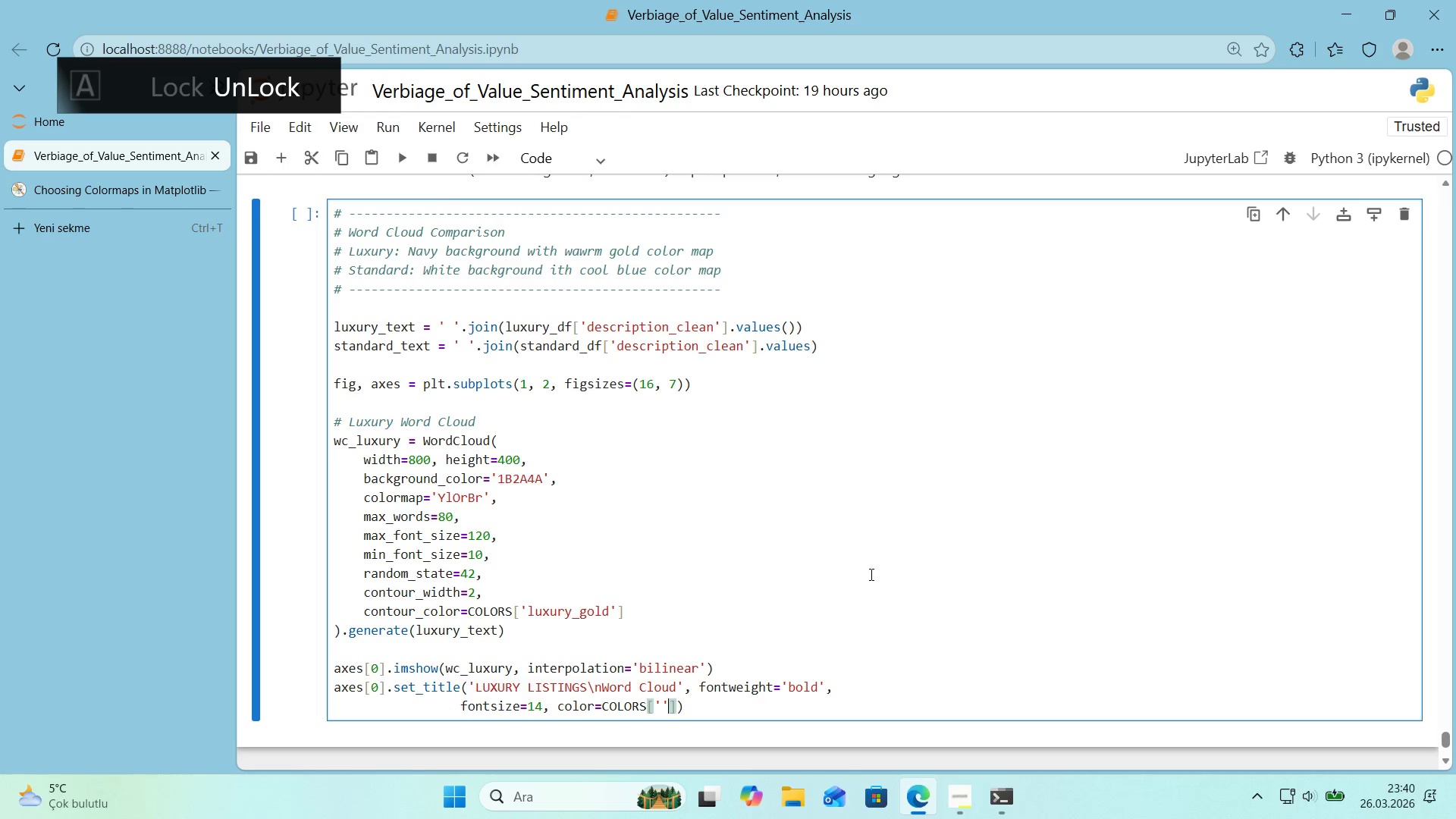 
key(ArrowLeft)
 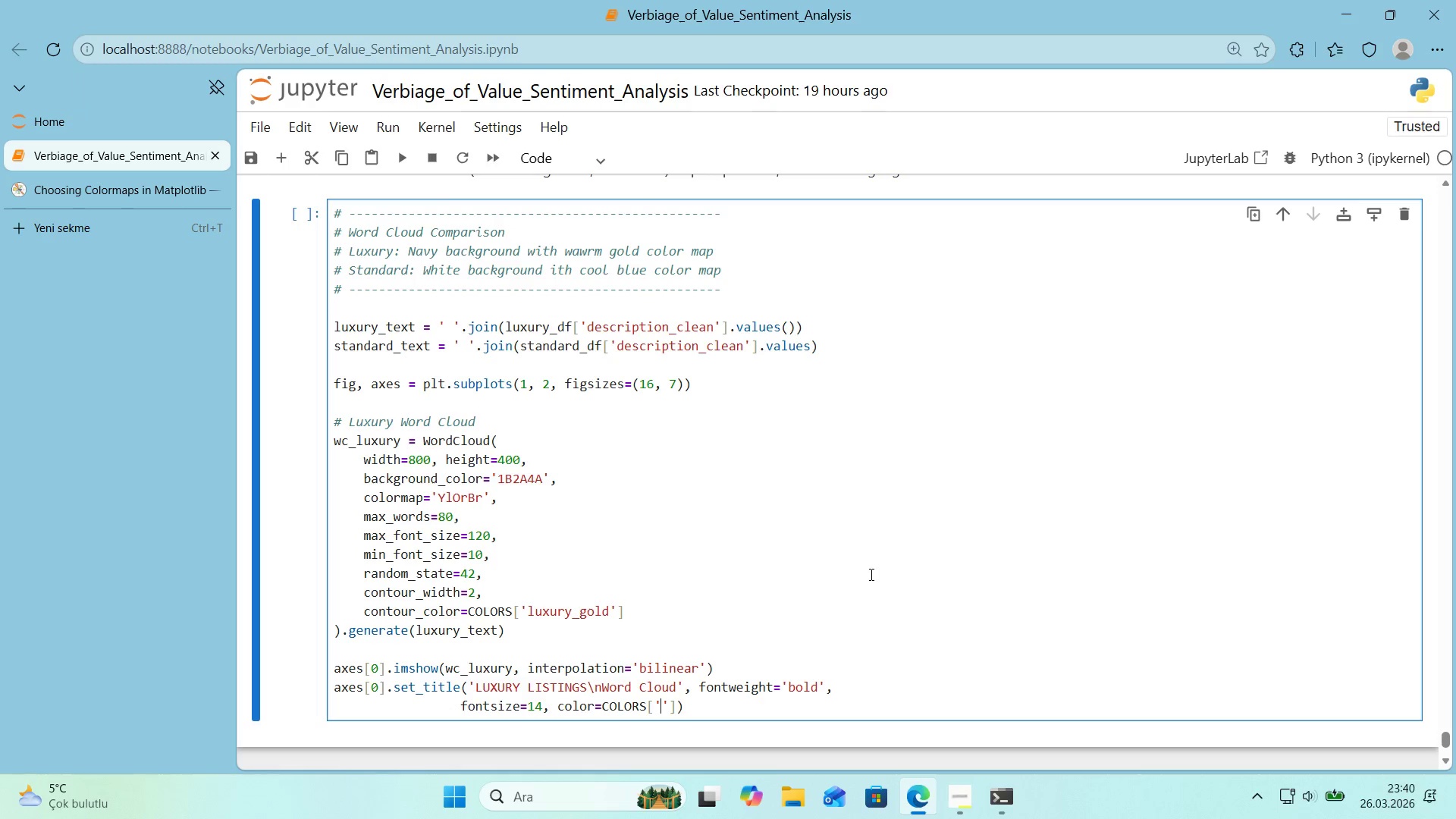 
type(luxury_navy)
 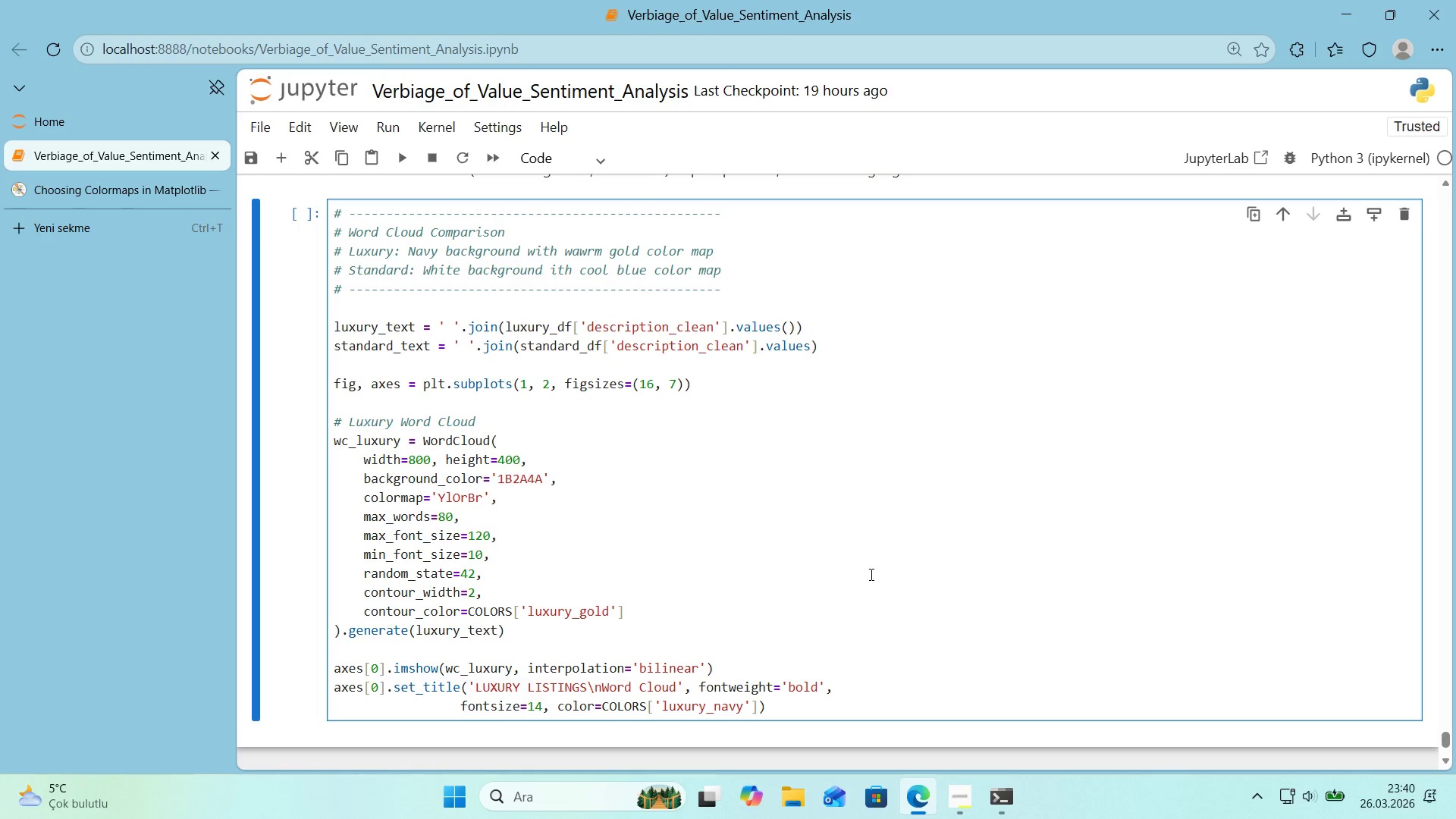 
key(ArrowRight)
 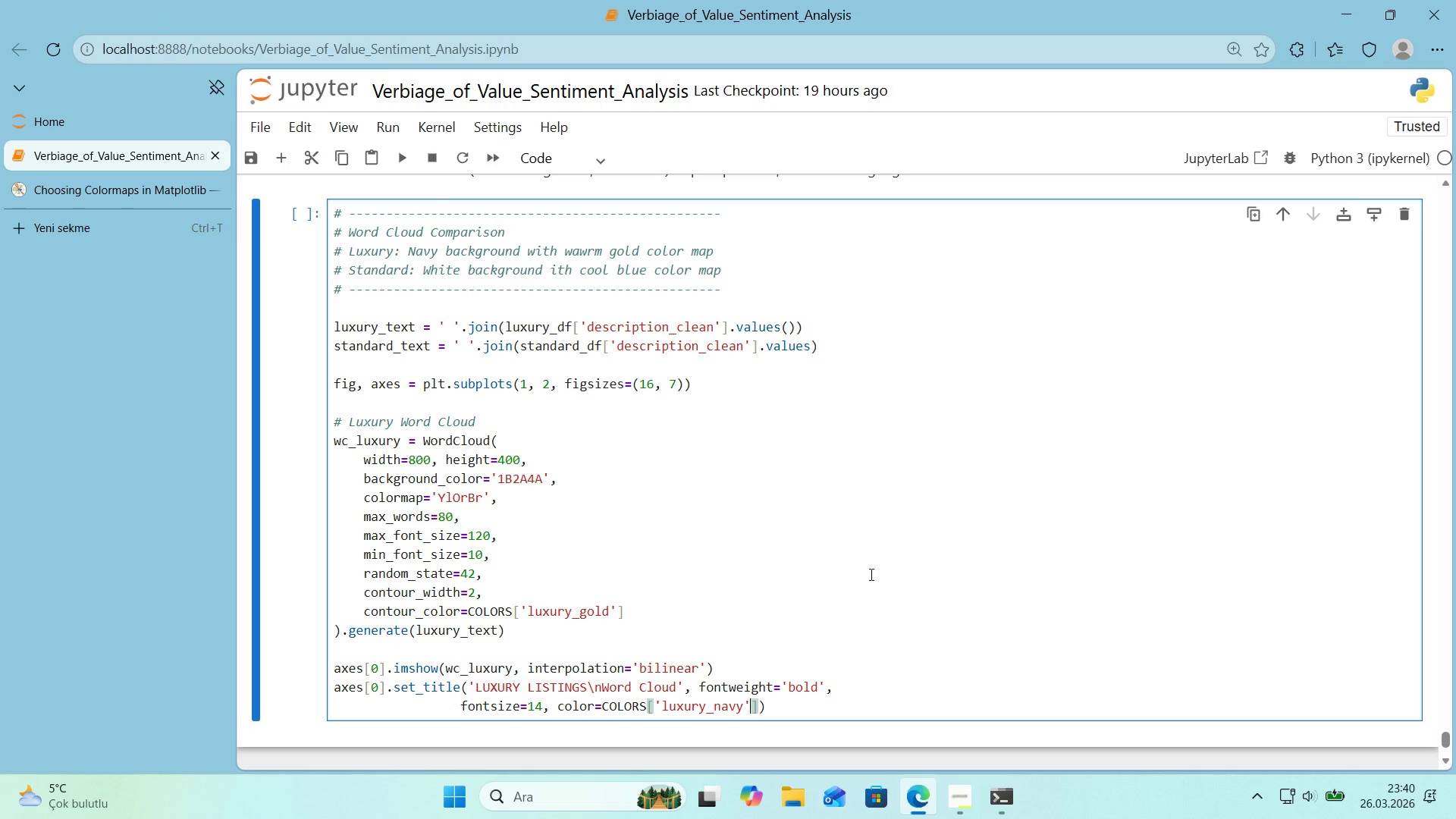 
key(ArrowRight)
 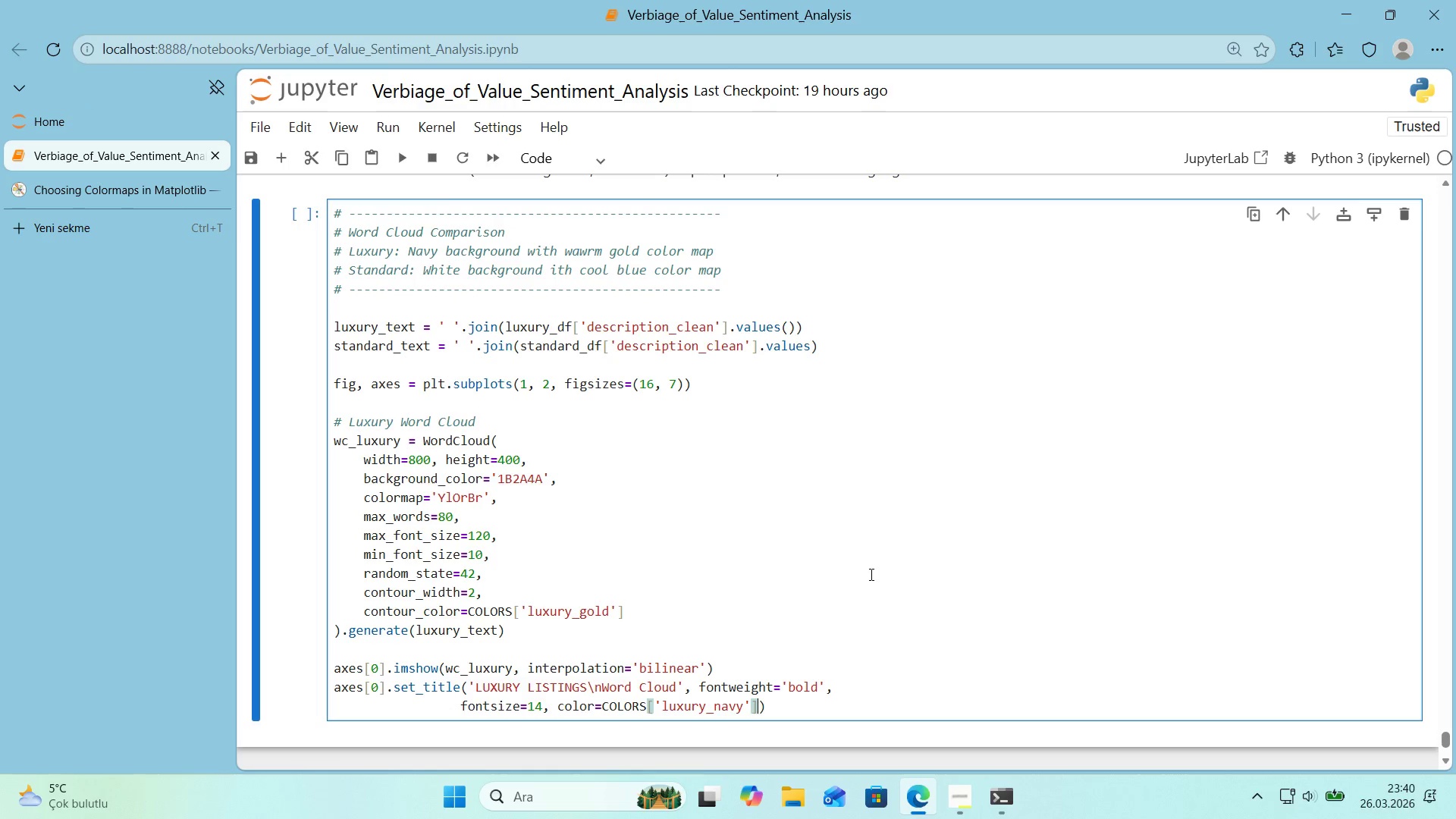 
type(, oad)15)
 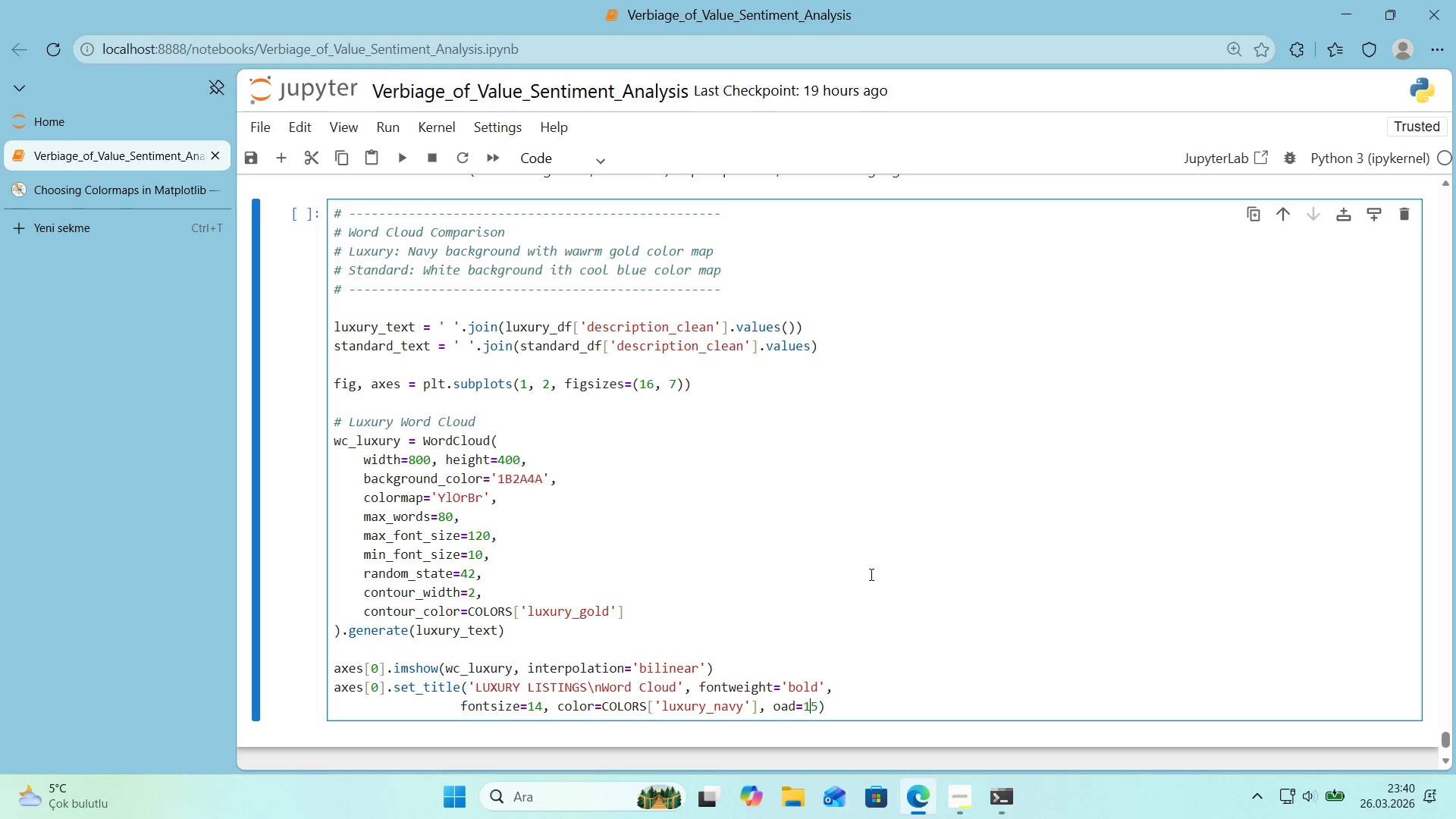 
 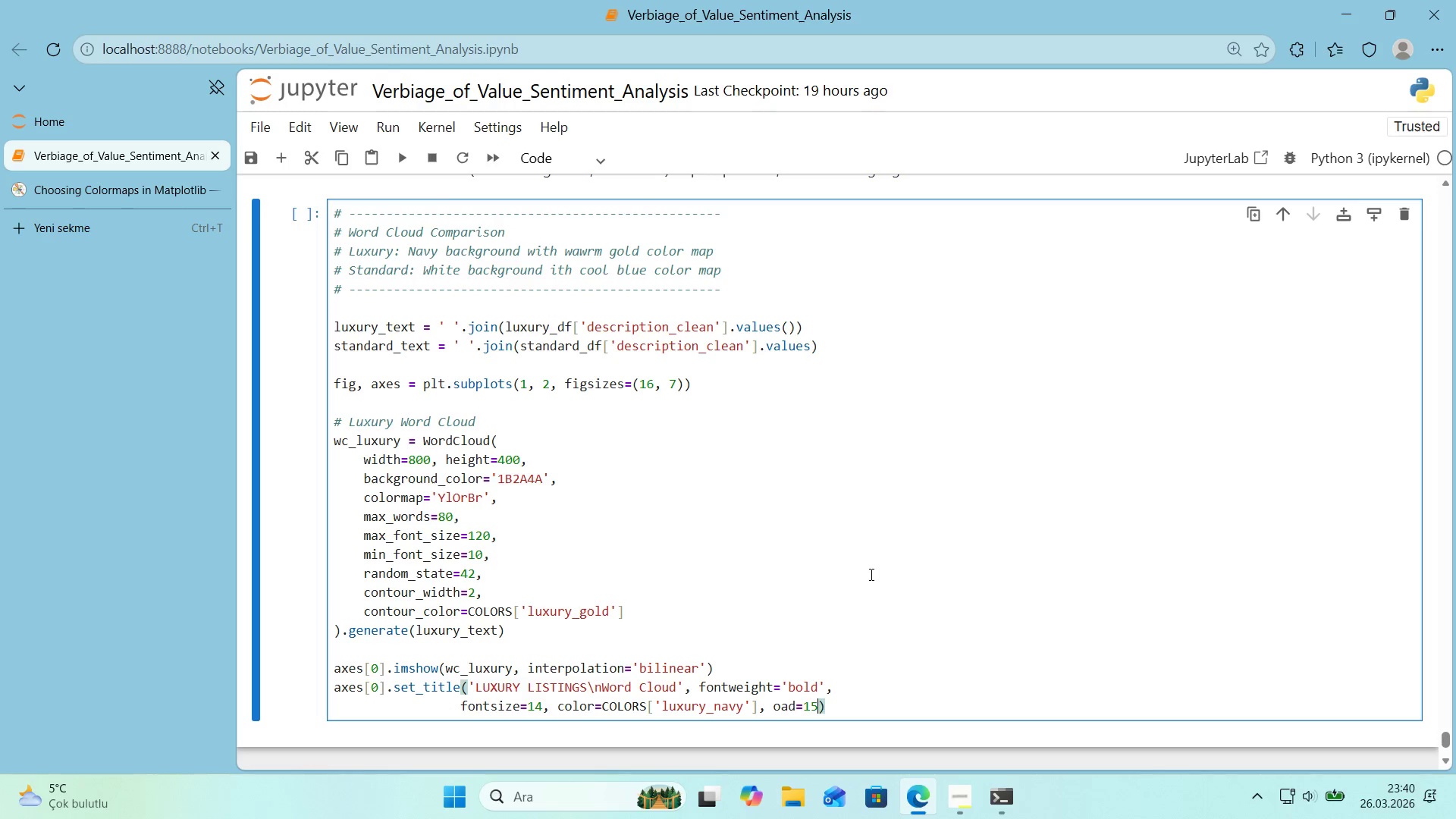 
key(ArrowLeft)
 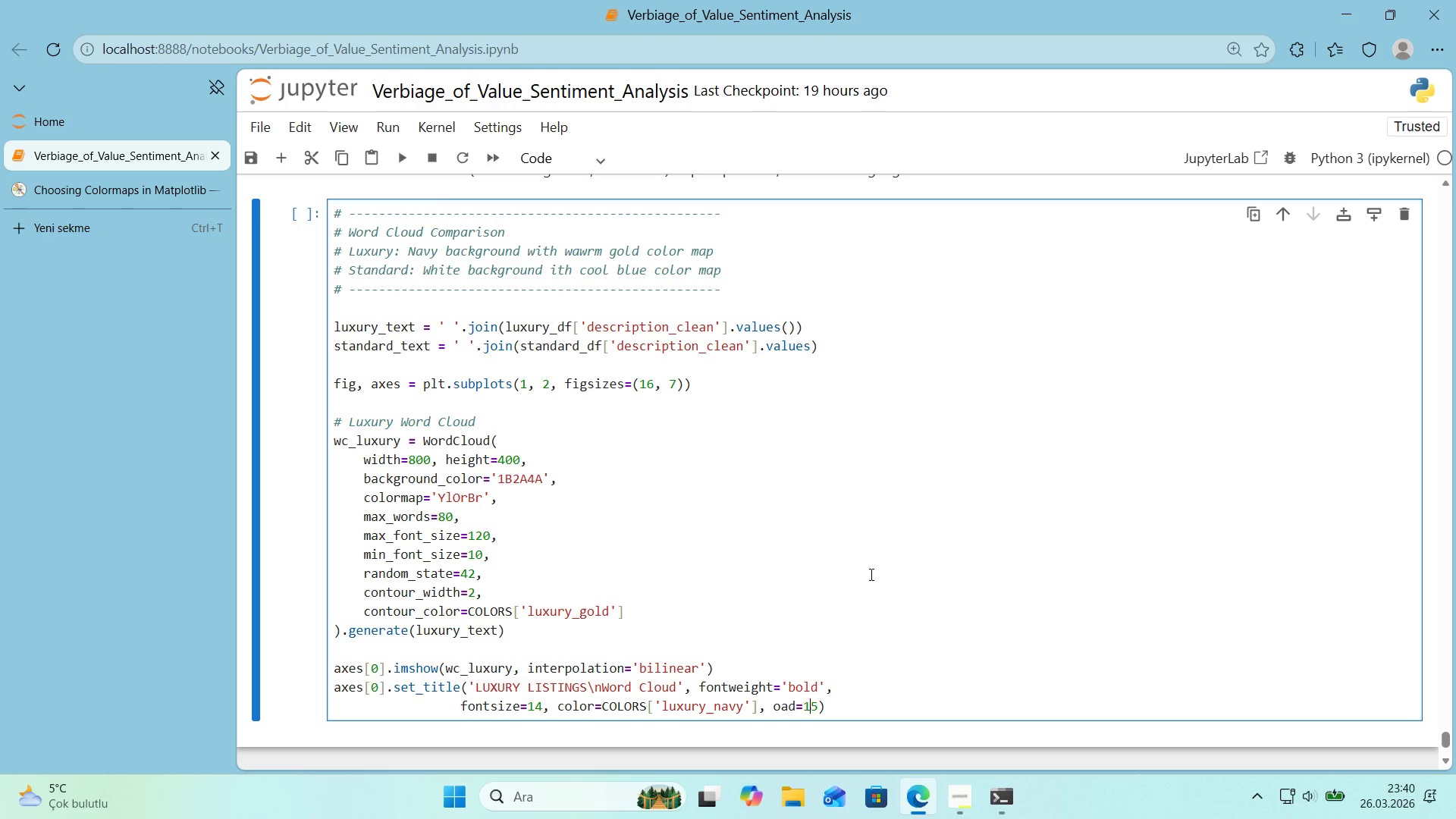 
key(ArrowLeft)
 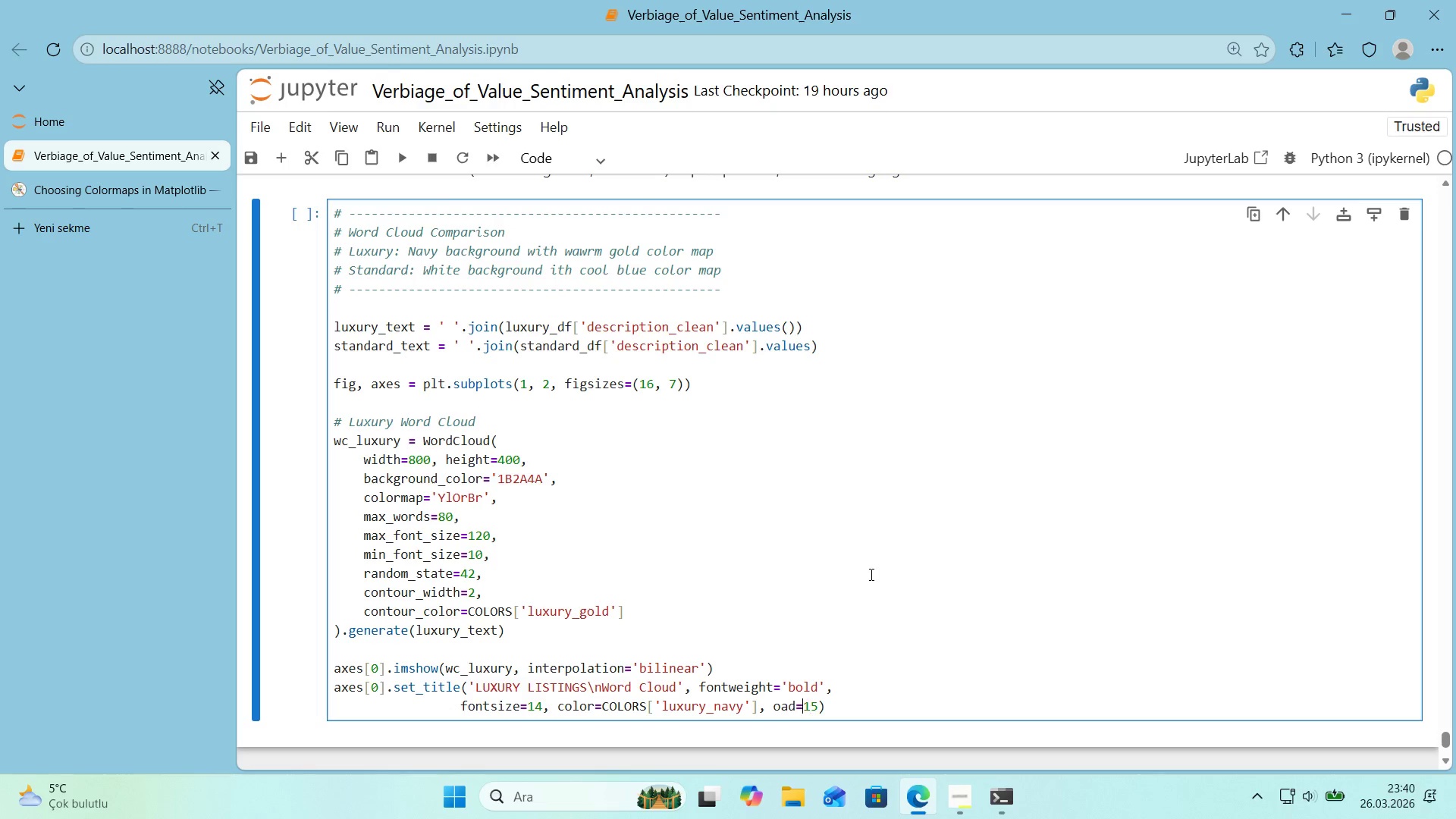 
key(ArrowLeft)
 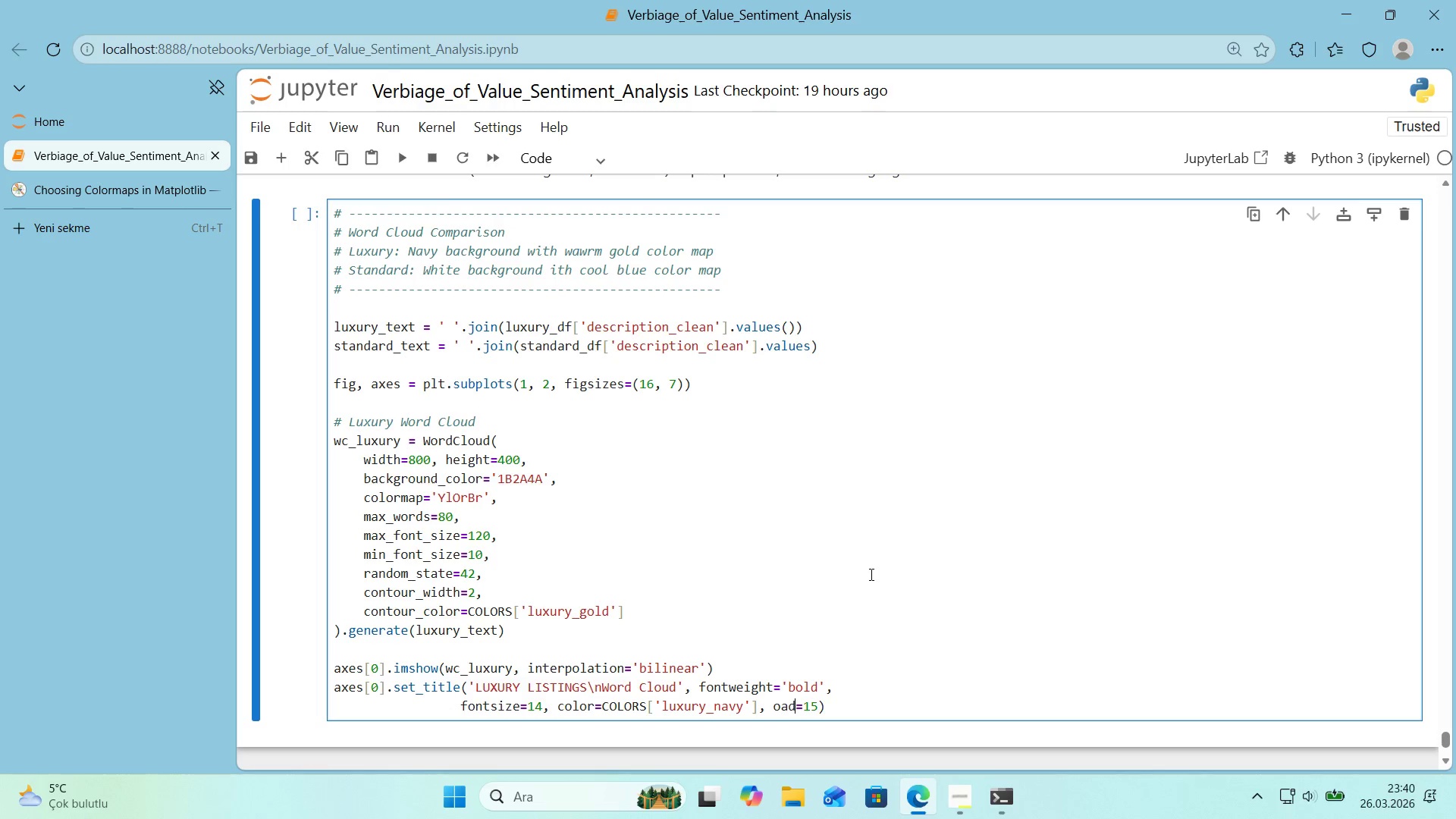 
key(ArrowLeft)
 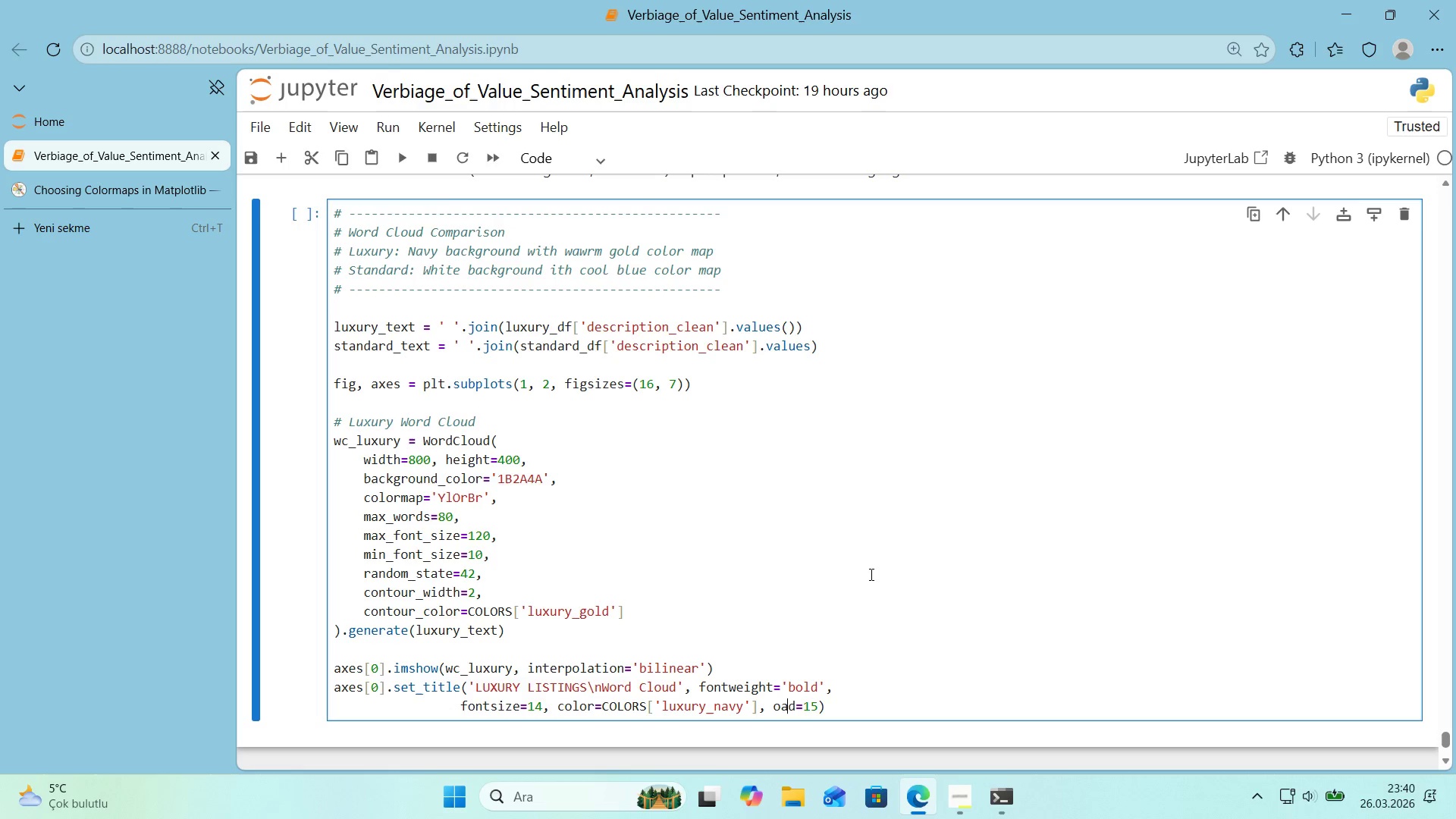 
key(ArrowLeft)
 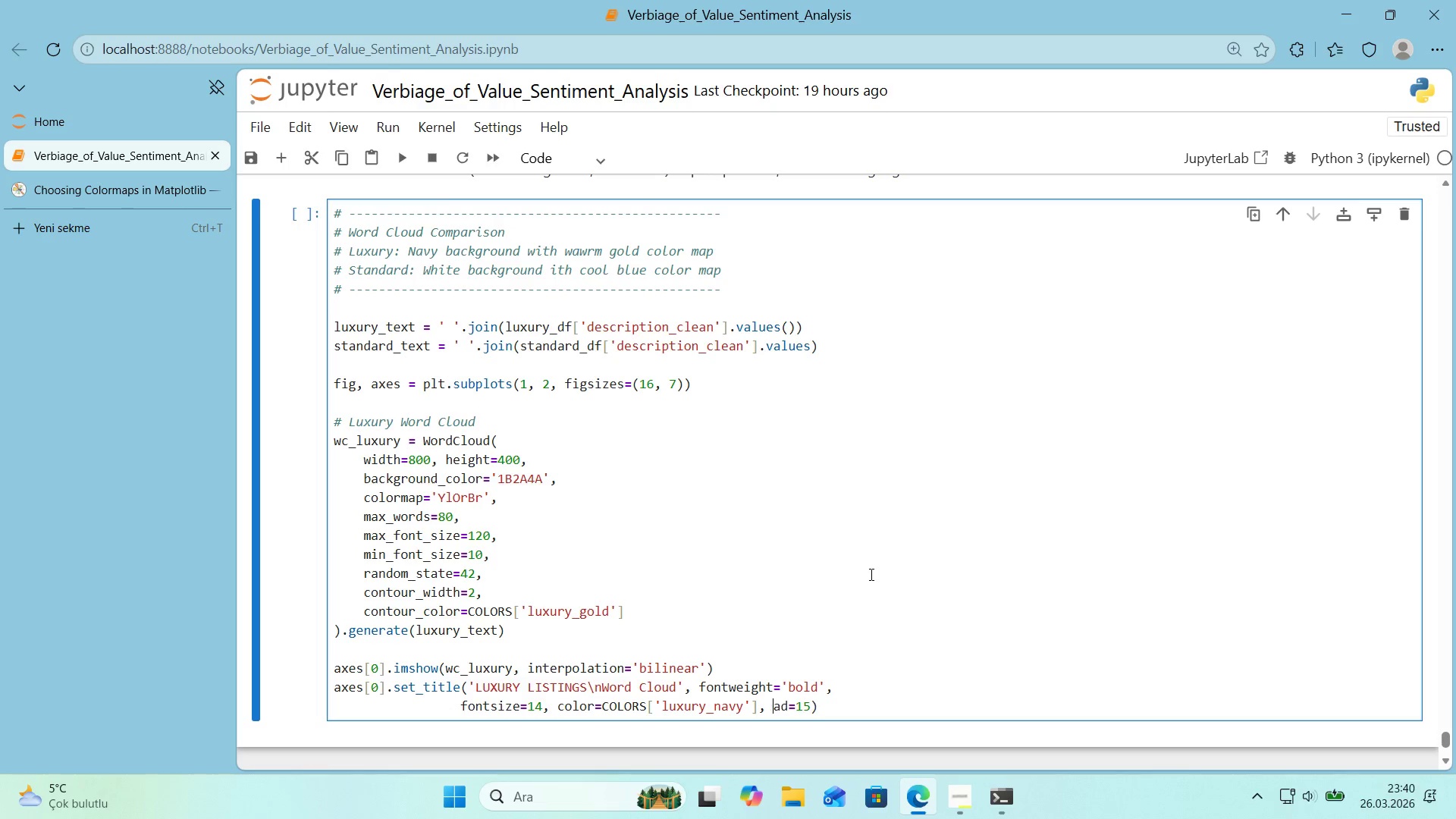 
key(Backspace)
 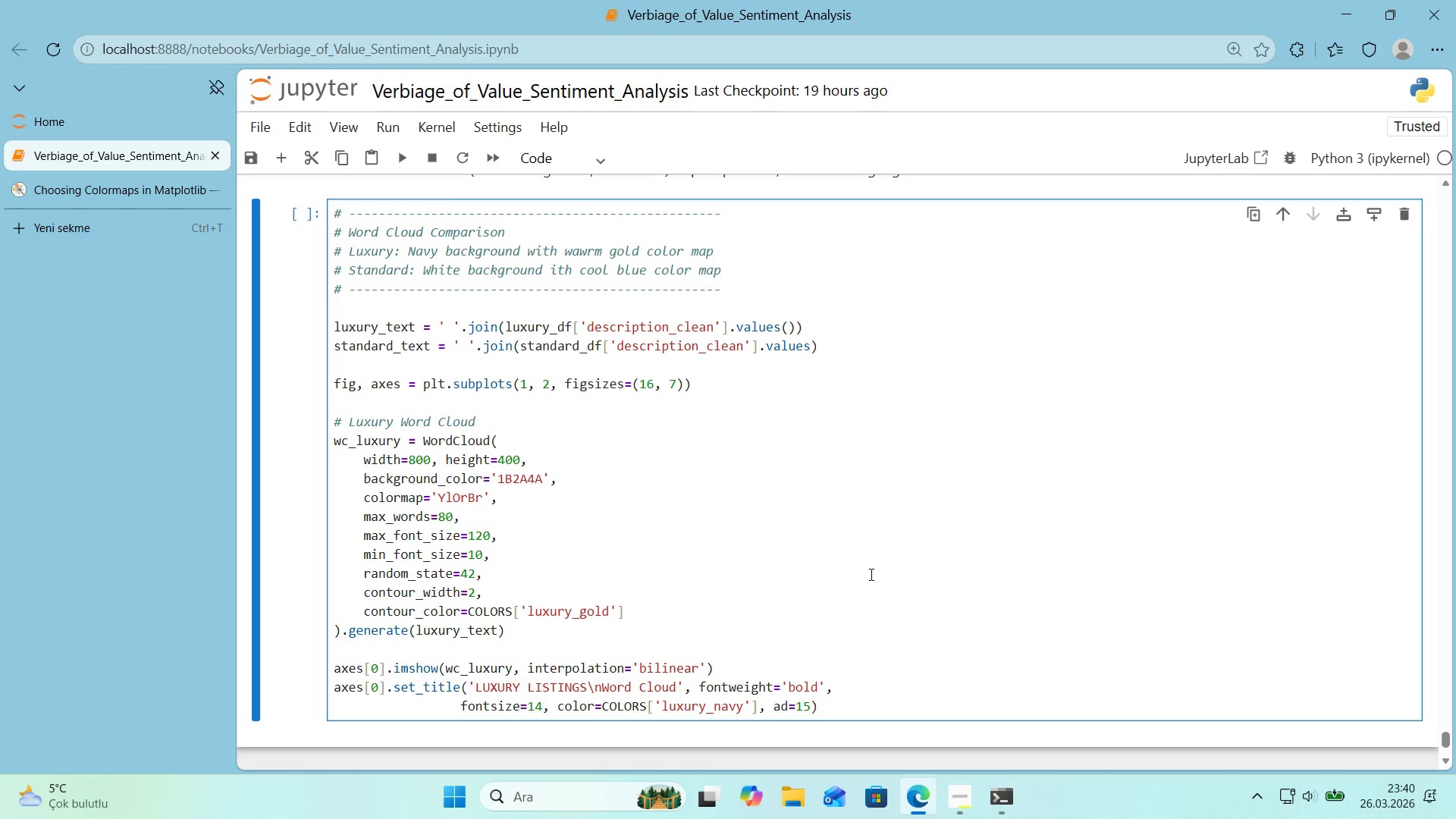 
key(P)
 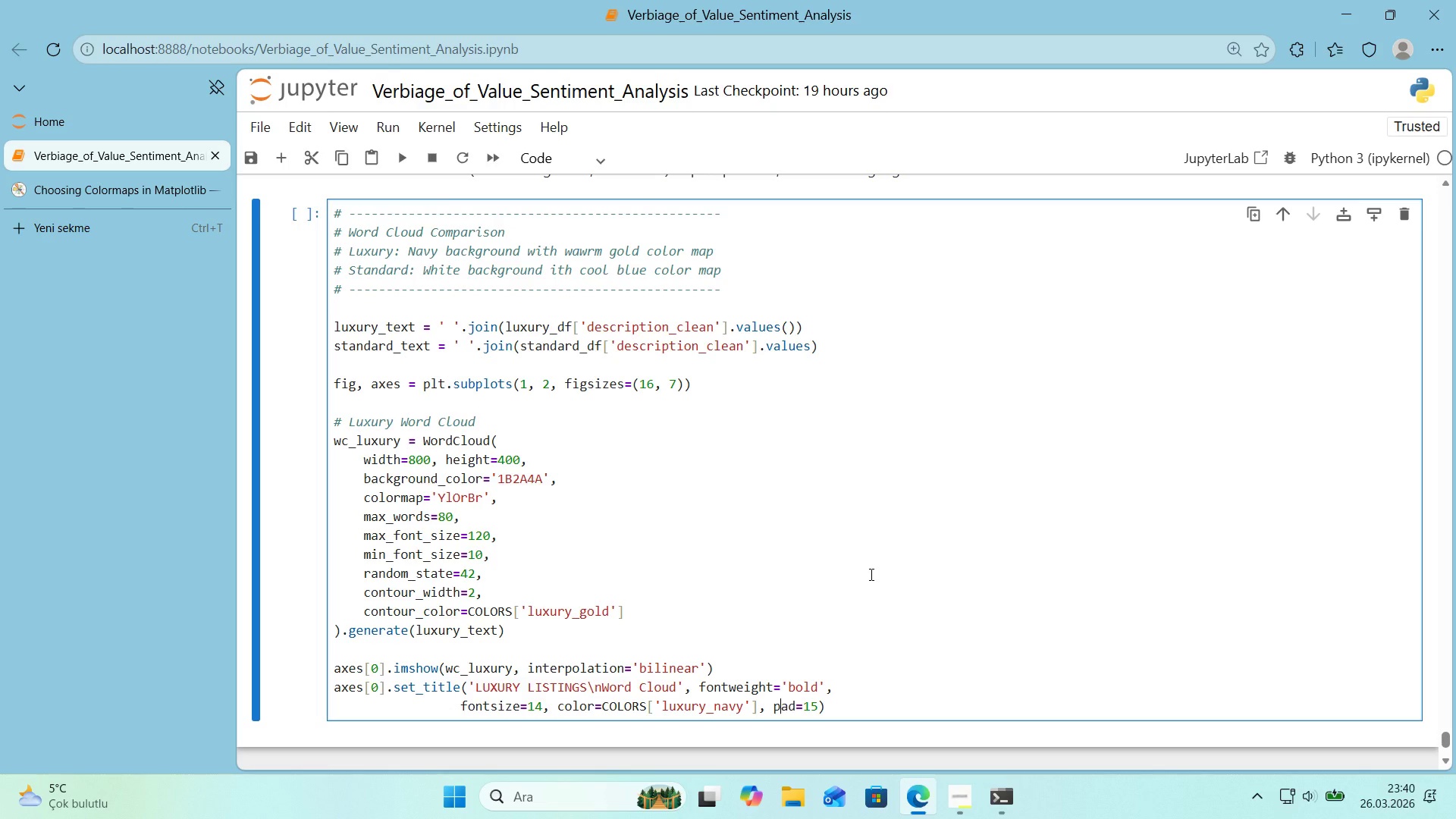 
key(ArrowRight)
 